 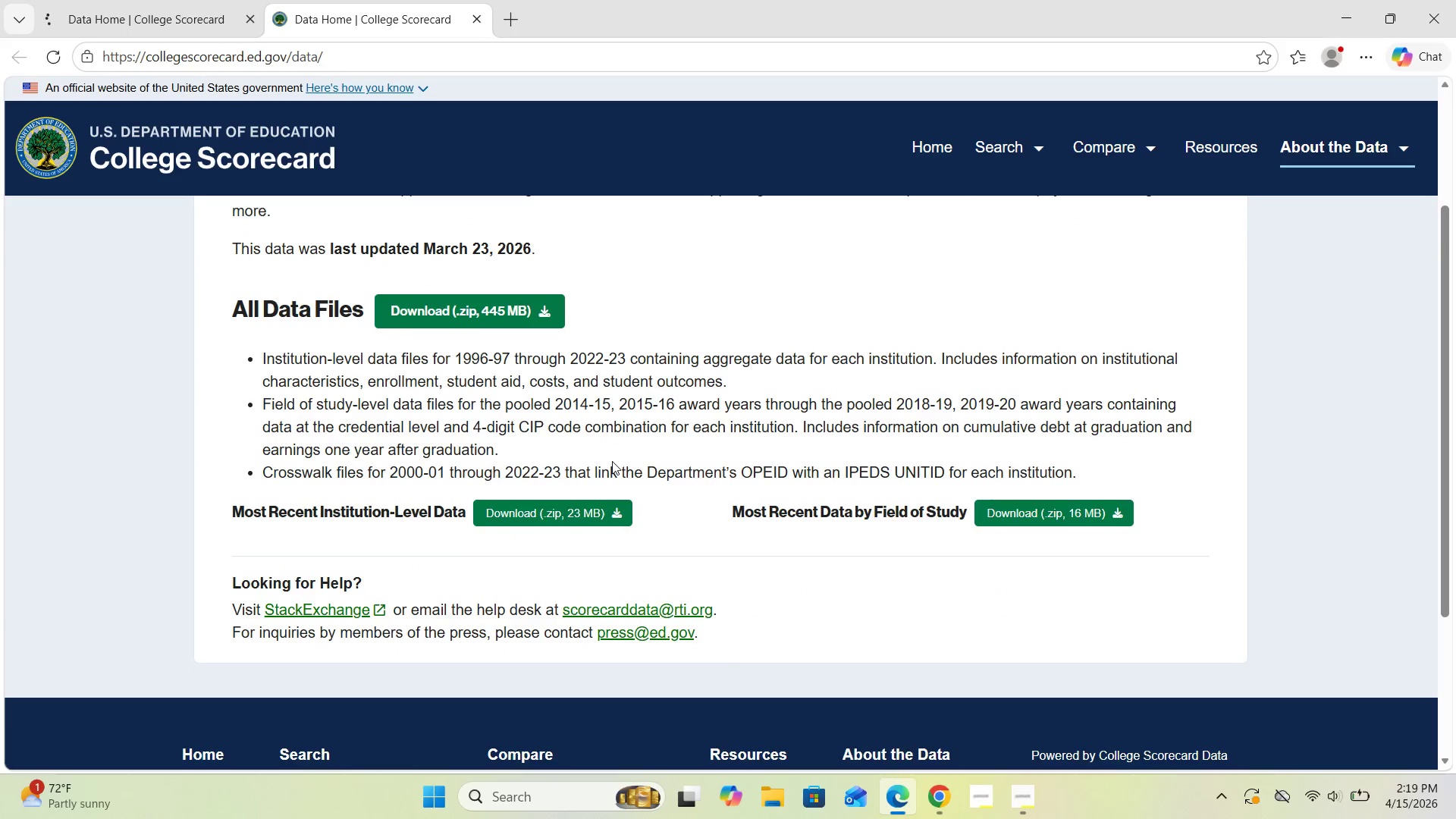 
scroll: coordinate [664, 413], scroll_direction: up, amount: 5.0
 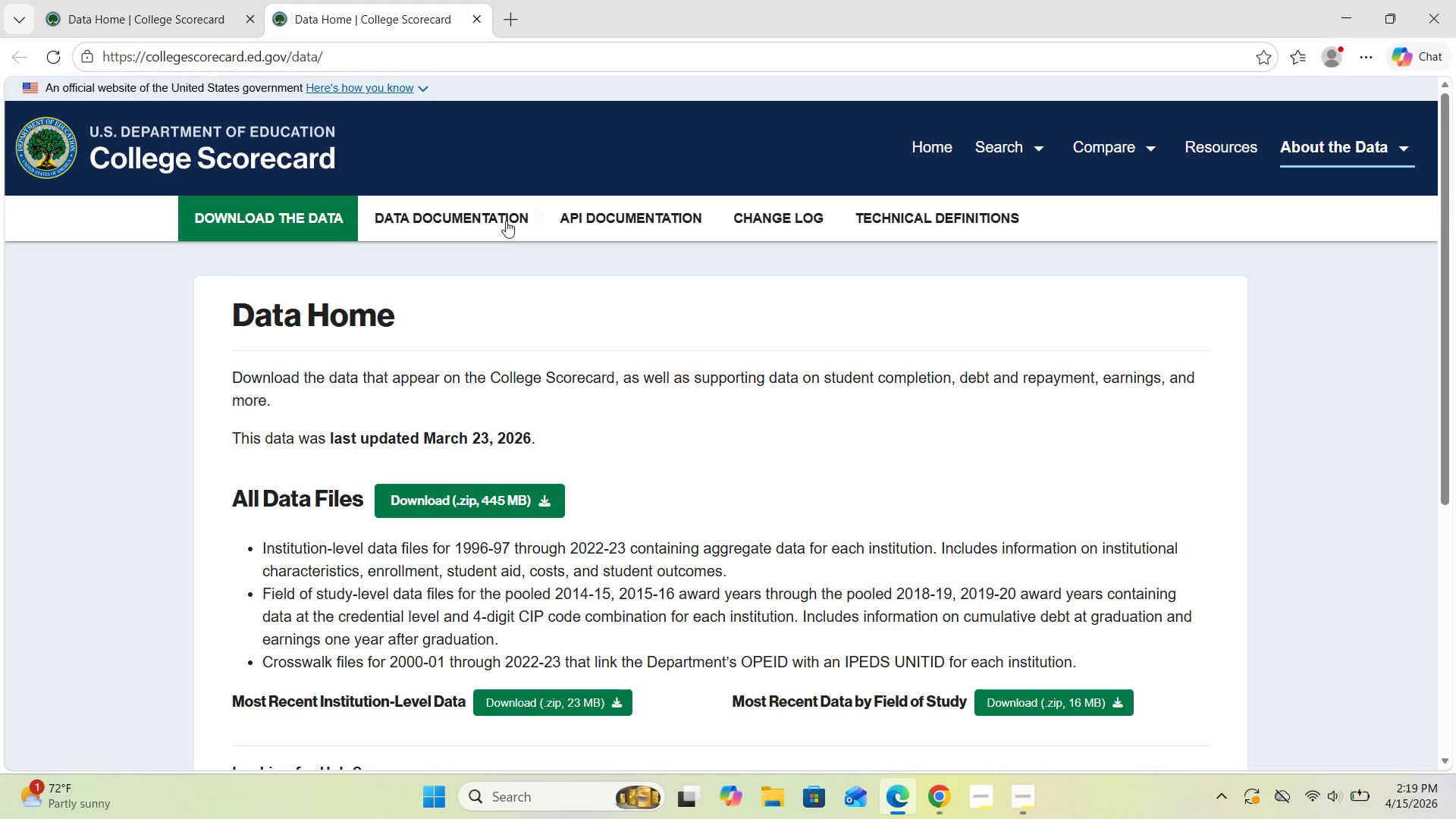 
left_click([506, 221])
 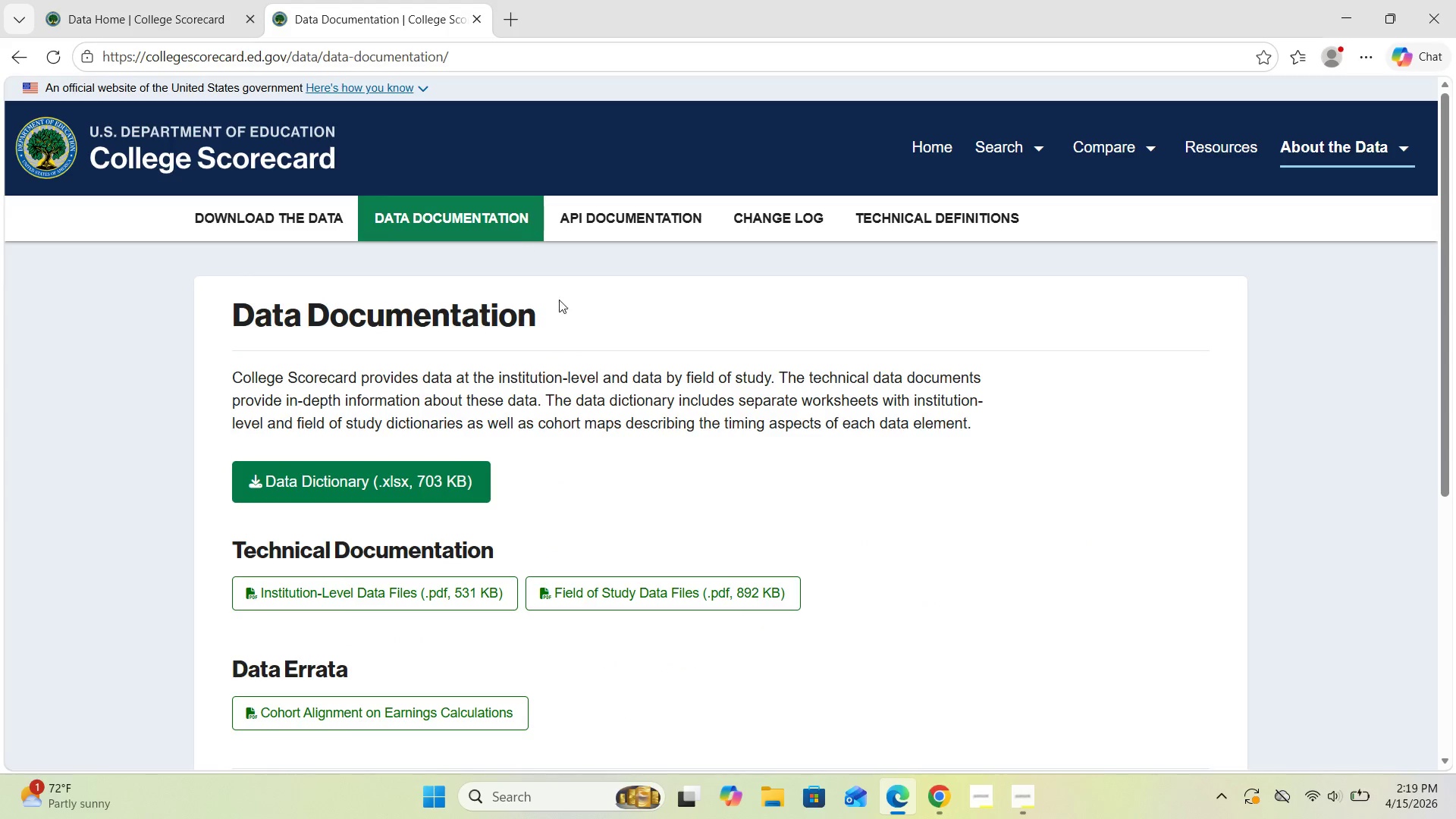 
scroll: coordinate [601, 372], scroll_direction: down, amount: 3.0
 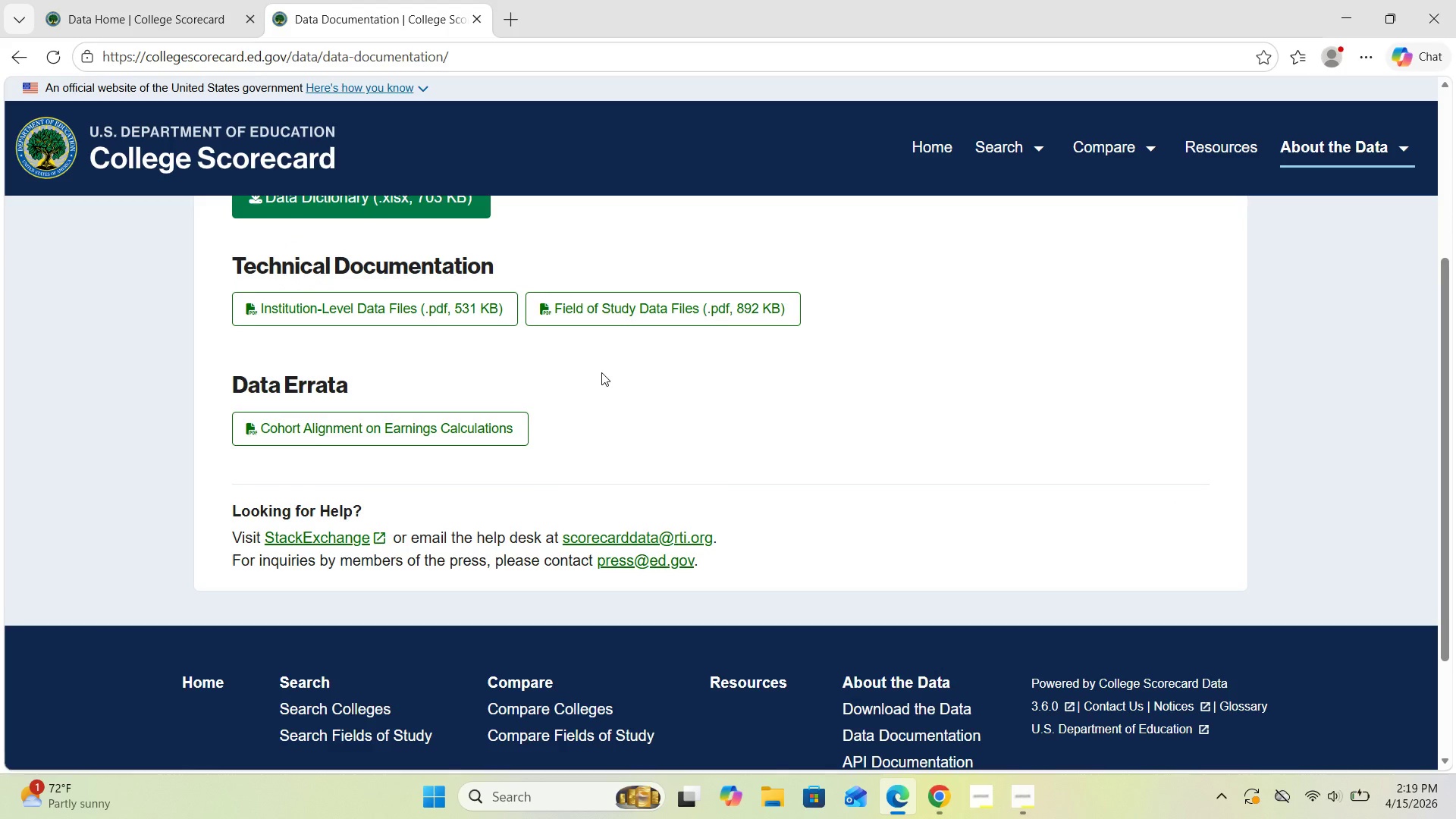 
scroll: coordinate [621, 255], scroll_direction: up, amount: 6.0
 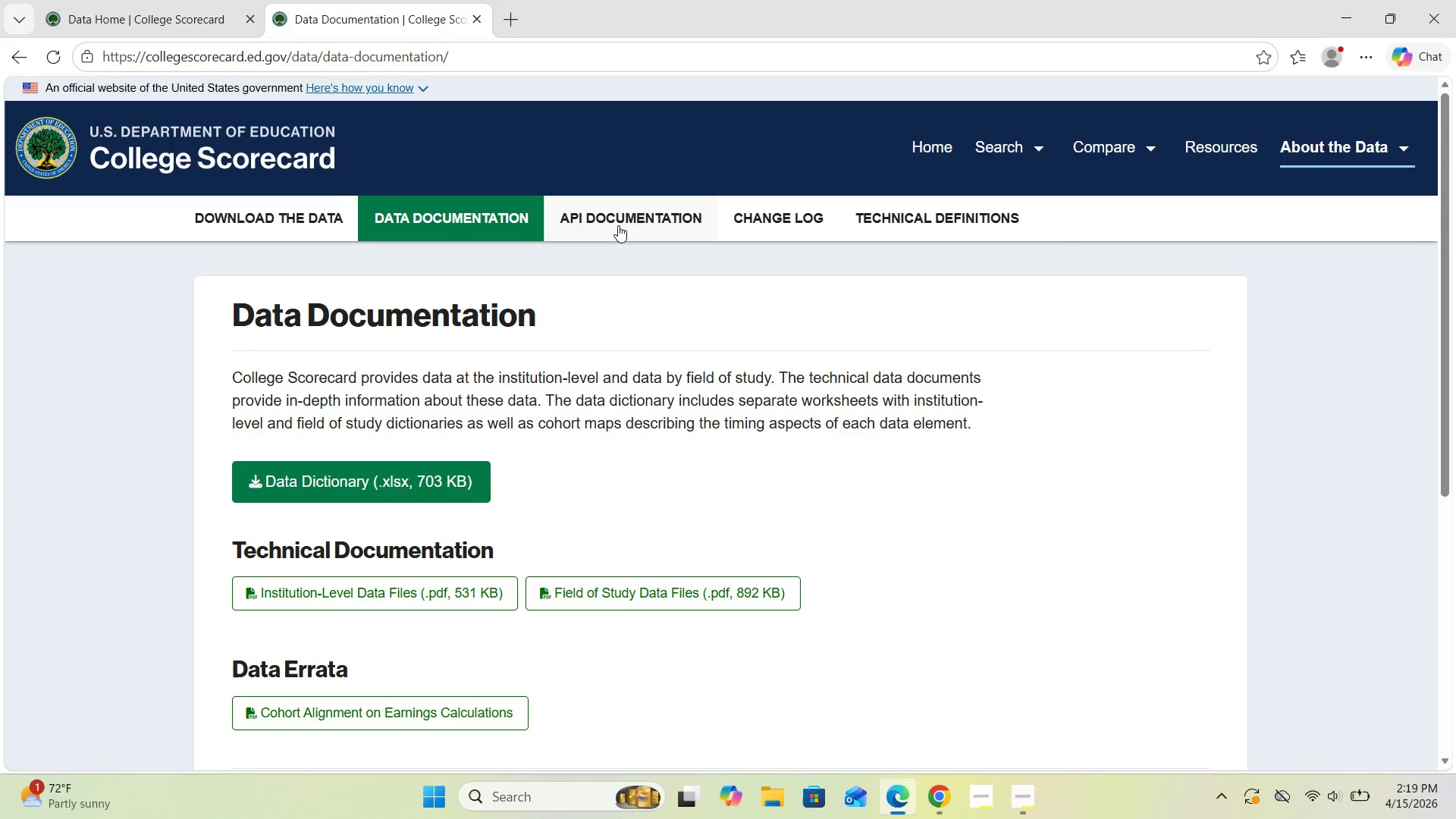 
left_click([618, 225])
 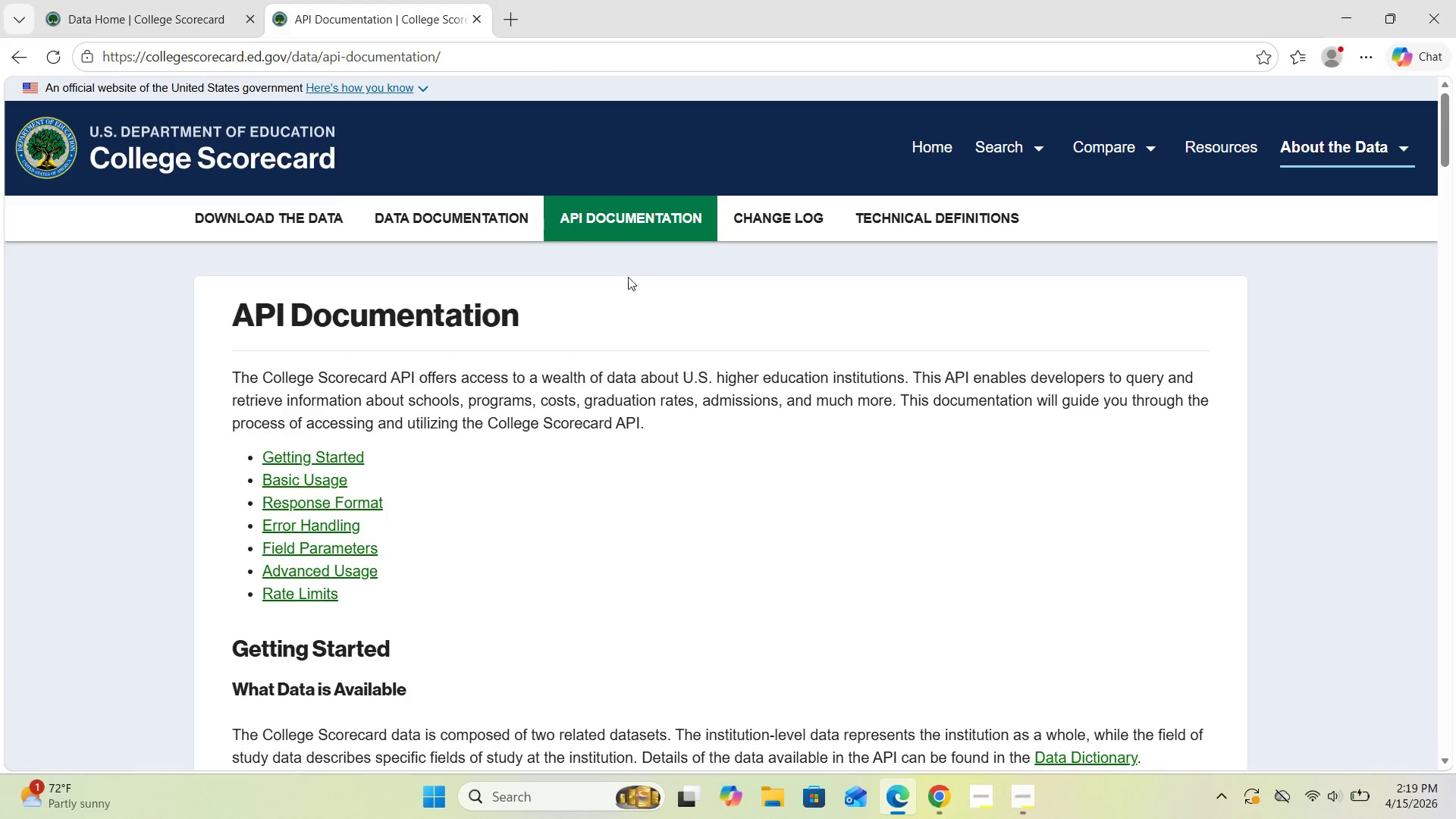 
scroll: coordinate [635, 290], scroll_direction: down, amount: 3.0
 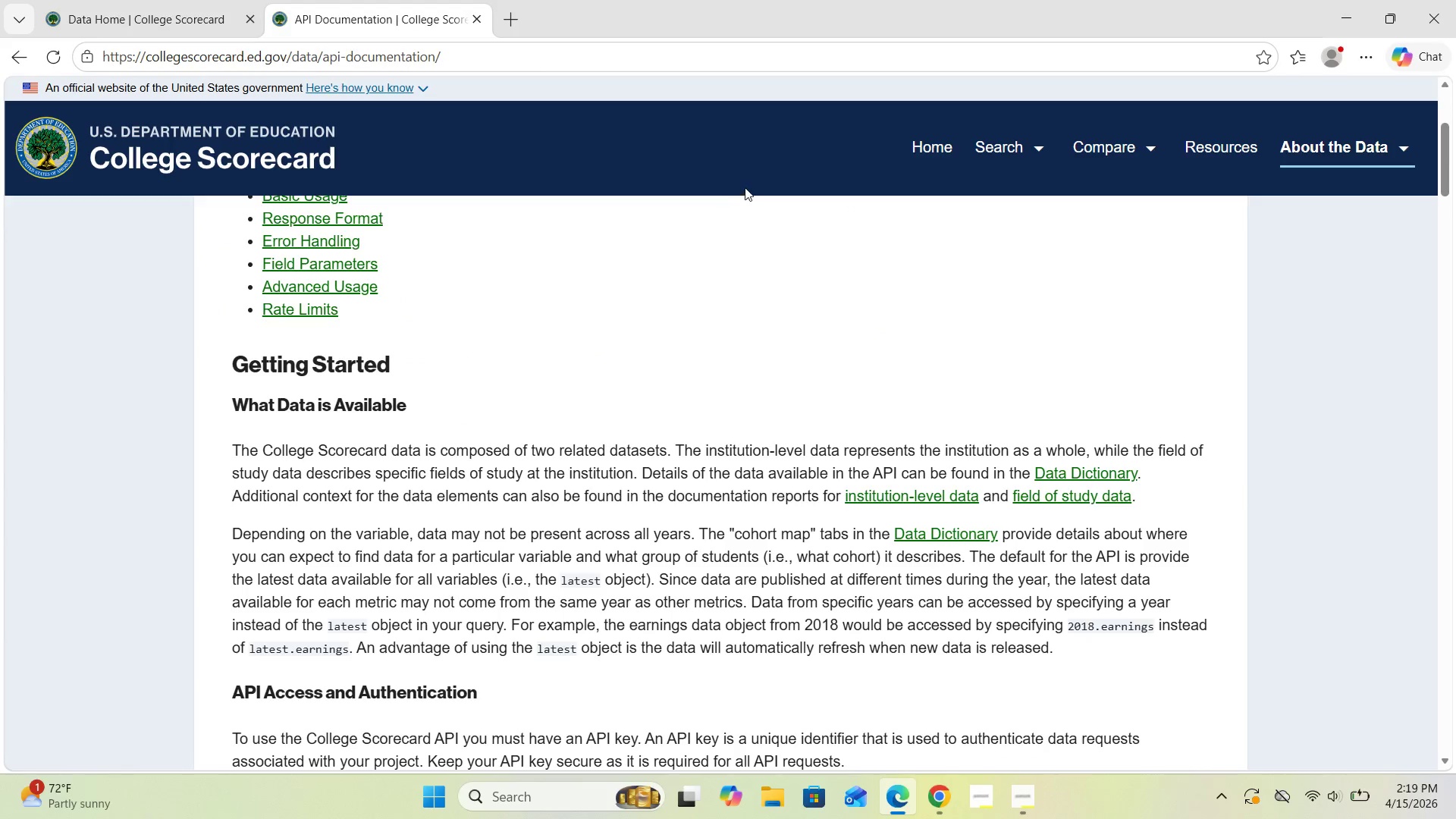 
scroll: coordinate [729, 234], scroll_direction: up, amount: 3.0
 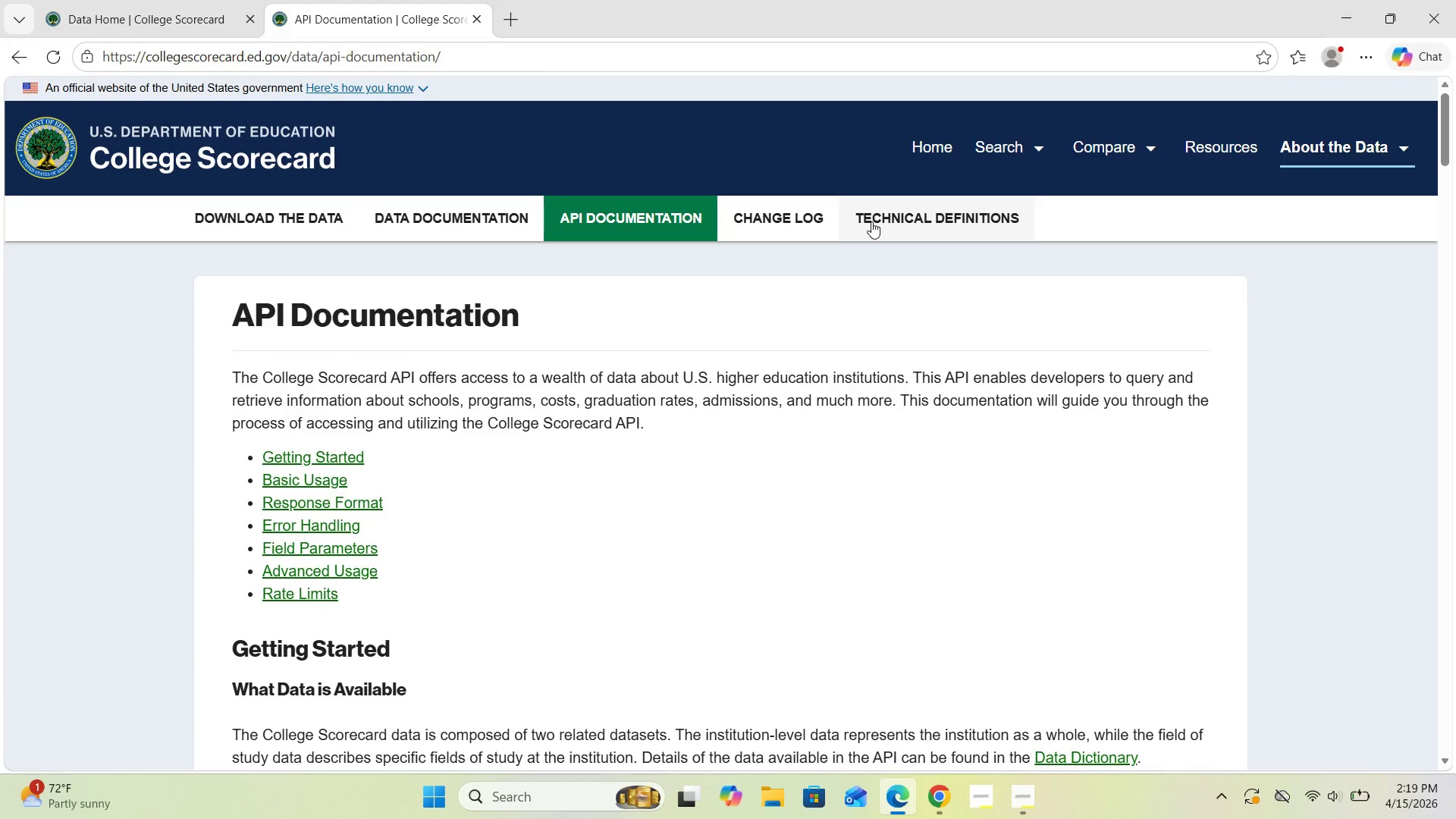 
left_click([871, 221])
 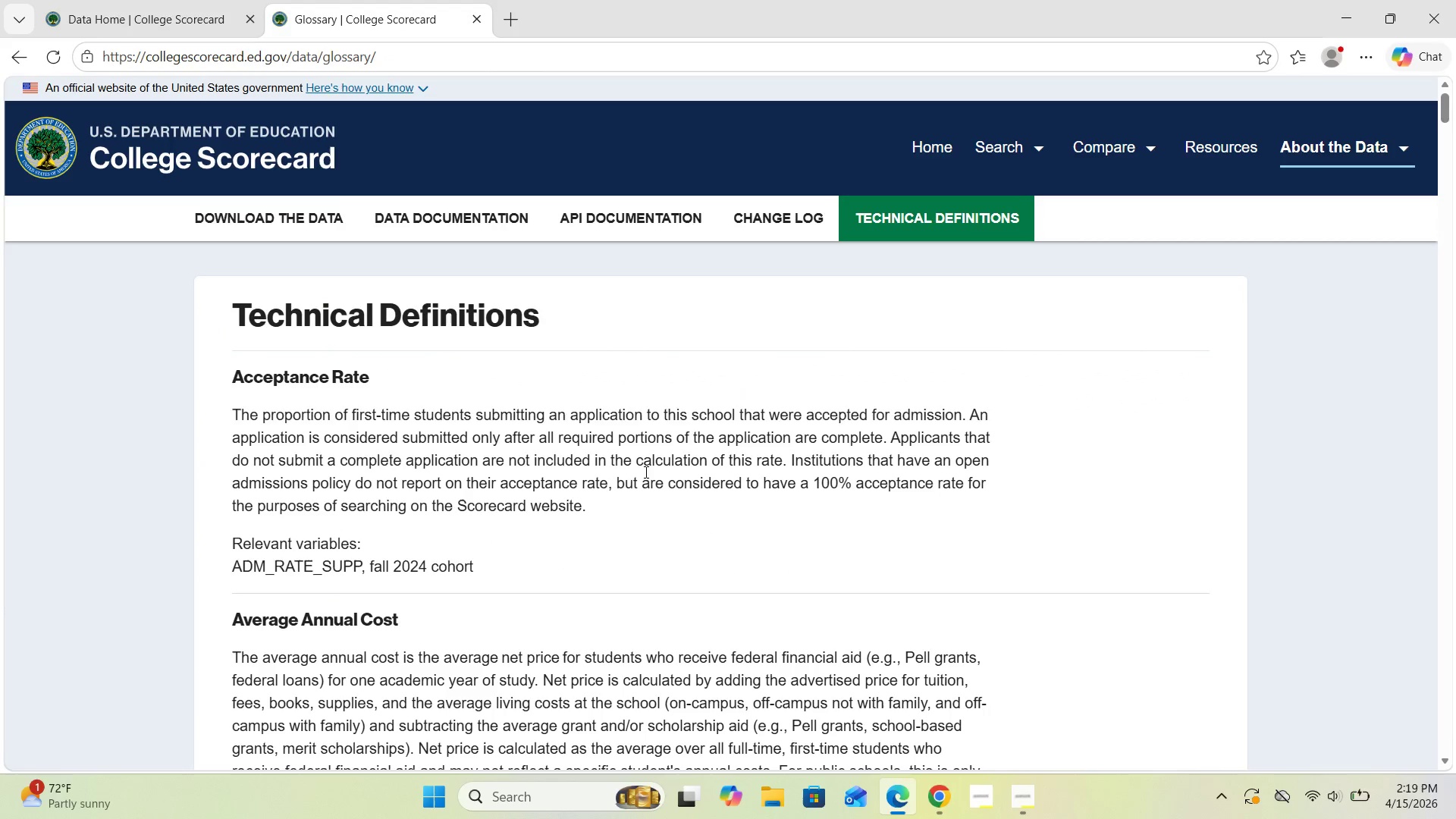 
scroll: coordinate [639, 481], scroll_direction: down, amount: 3.0
 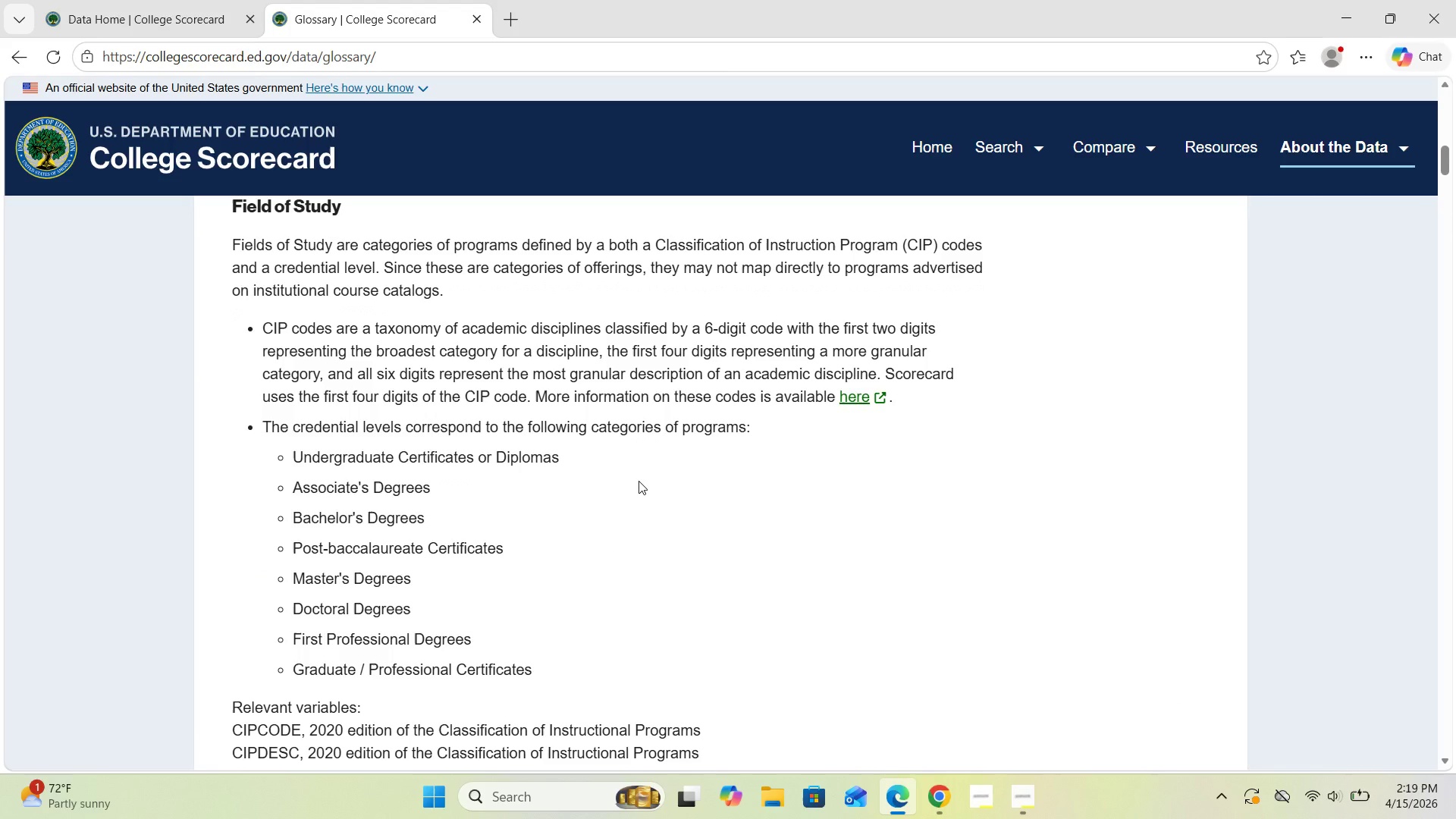 
scroll: coordinate [639, 481], scroll_direction: up, amount: 1.0
 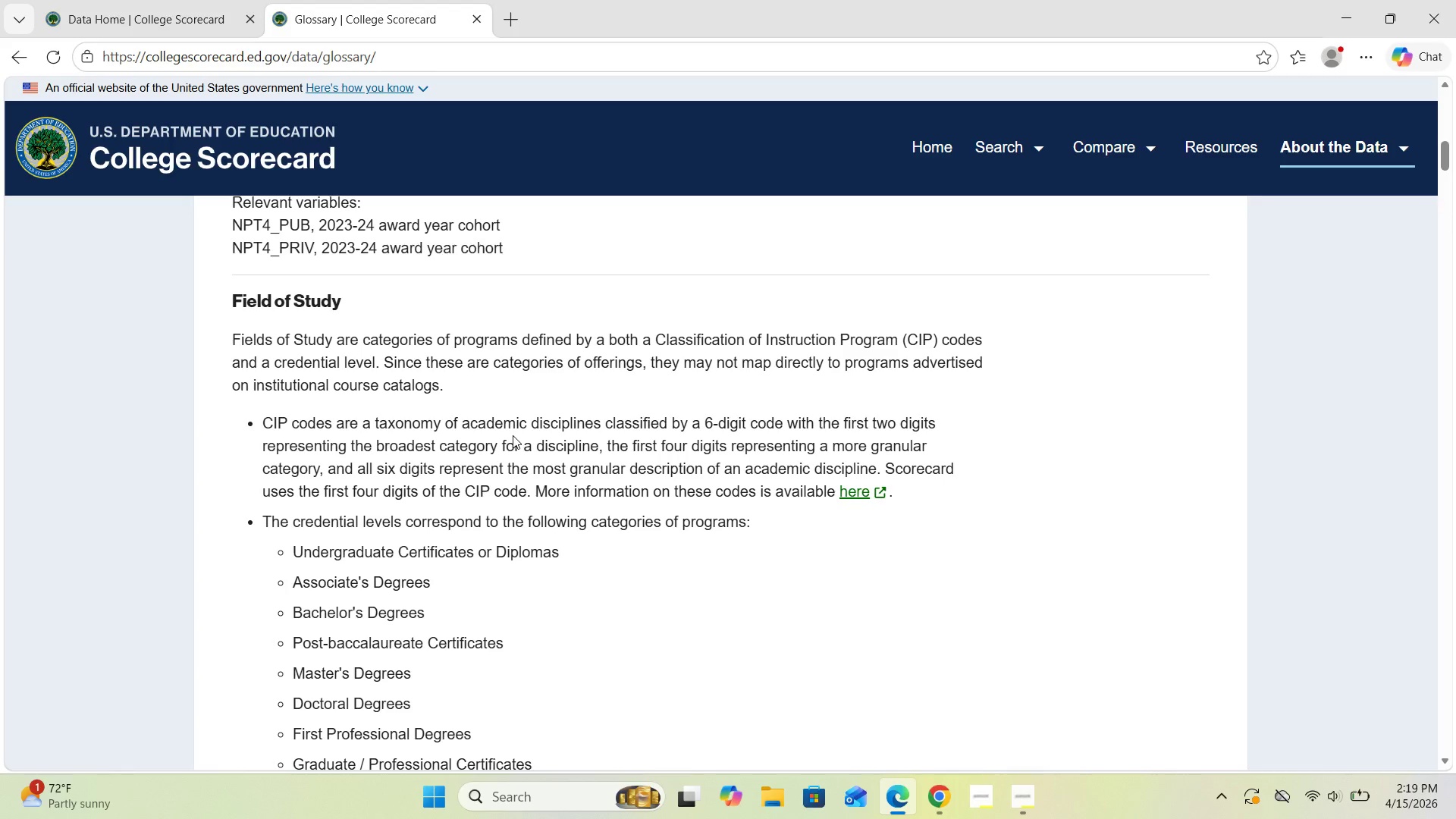 
wait(12.9)
 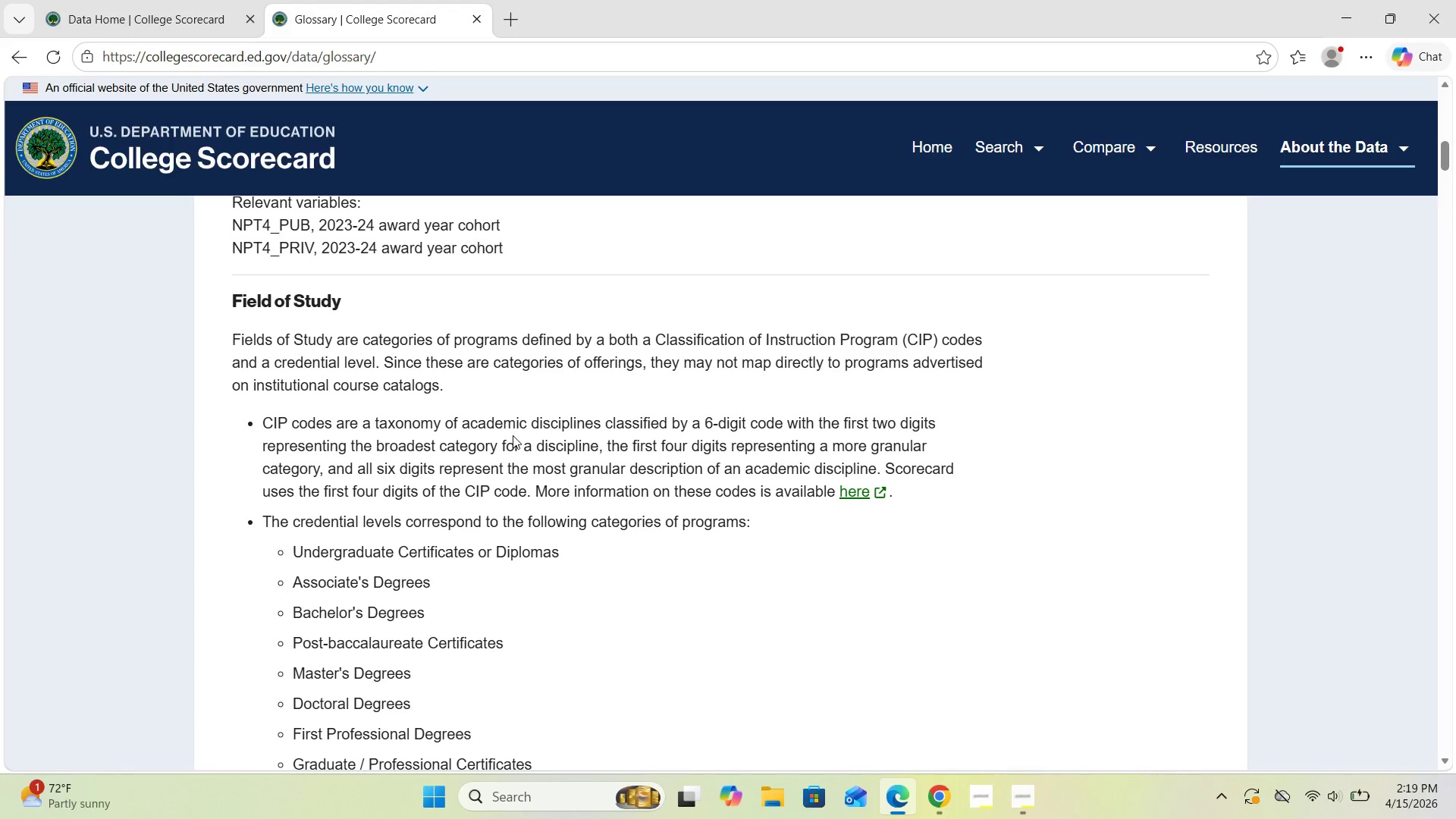 
scroll: coordinate [521, 447], scroll_direction: down, amount: 2.0
 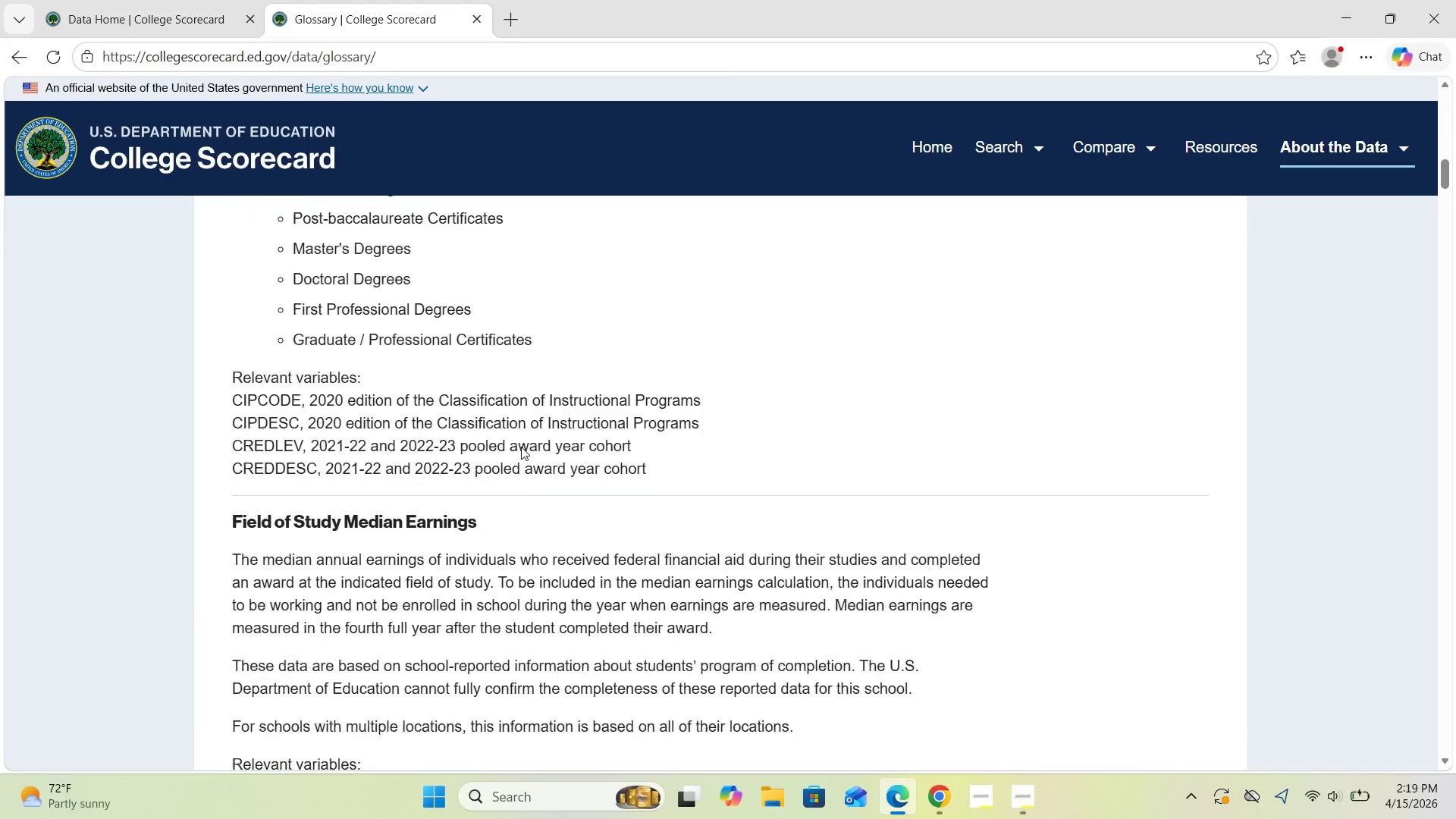 
scroll: coordinate [521, 447], scroll_direction: up, amount: 1.0
 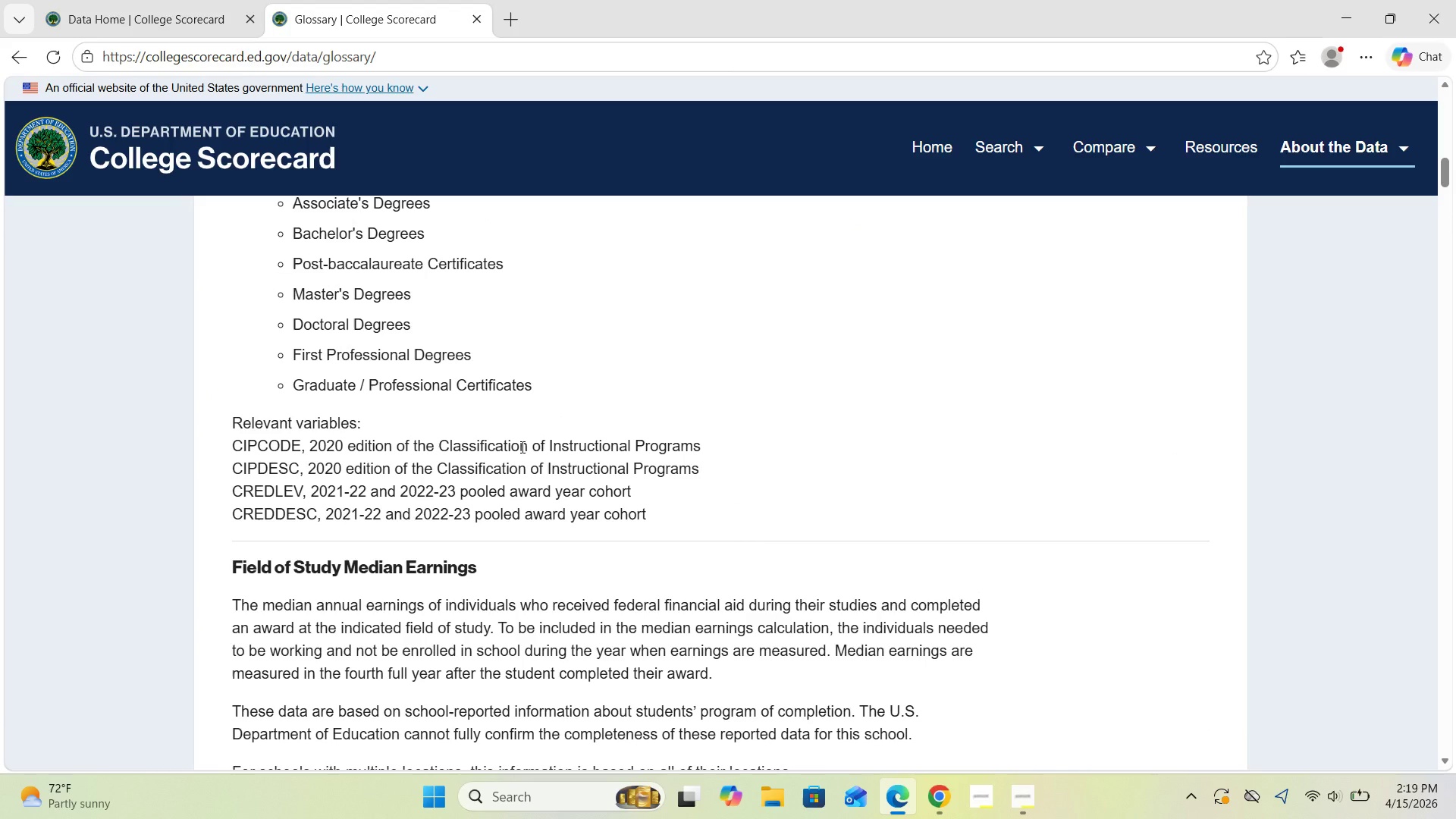 
scroll: coordinate [522, 449], scroll_direction: down, amount: 25.0
 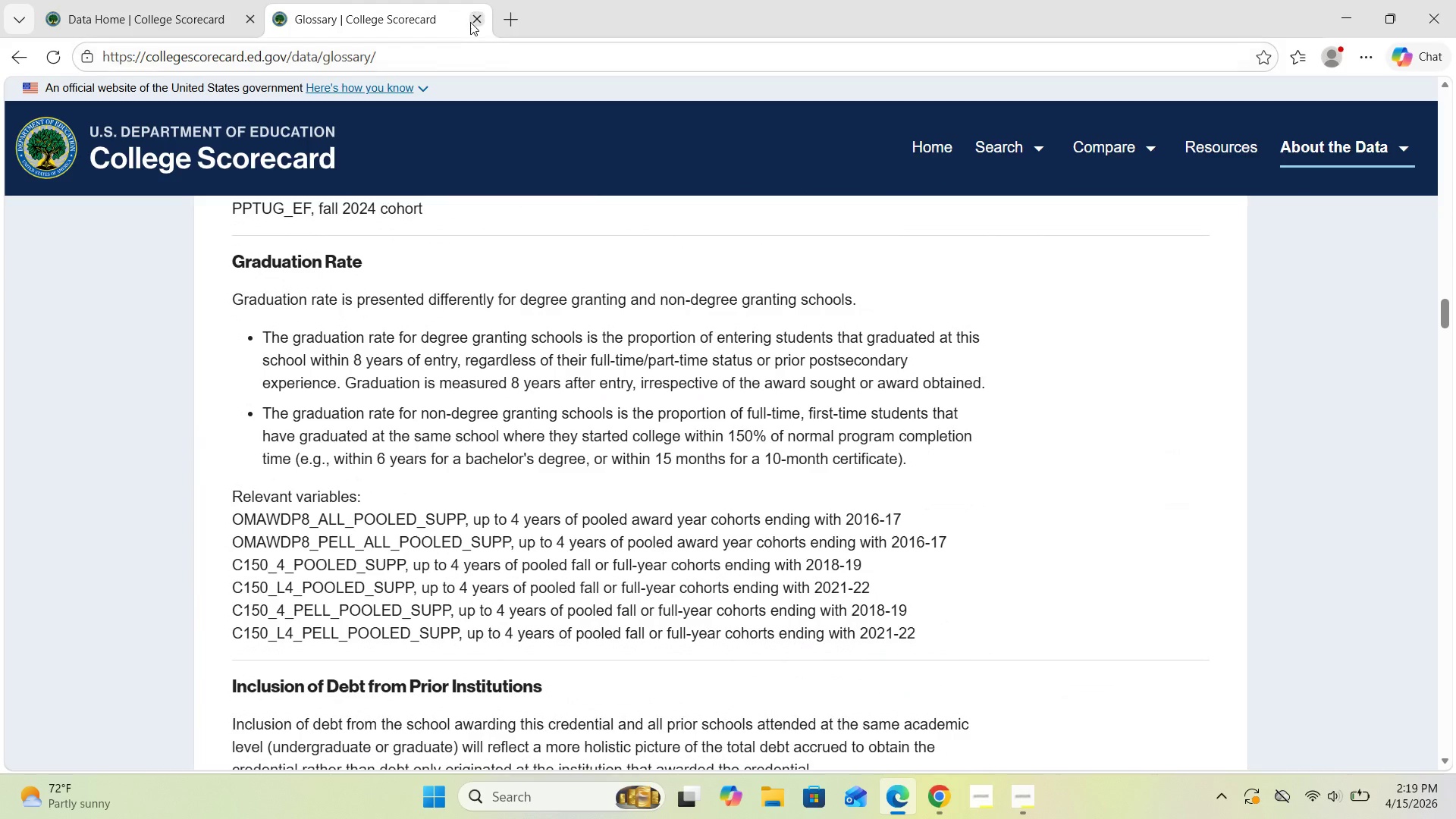 
left_click([472, 19])
 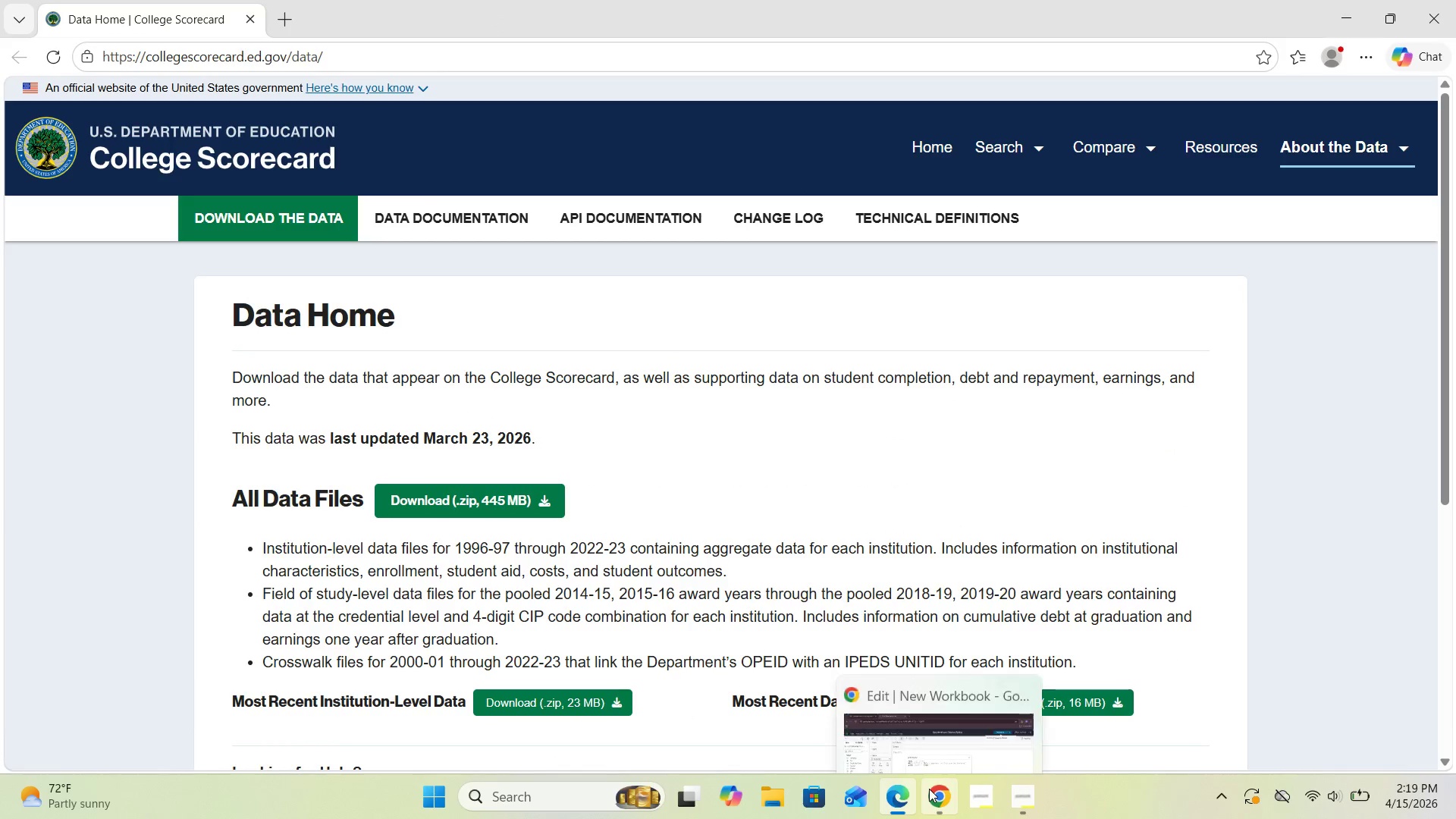 
left_click([916, 711])
 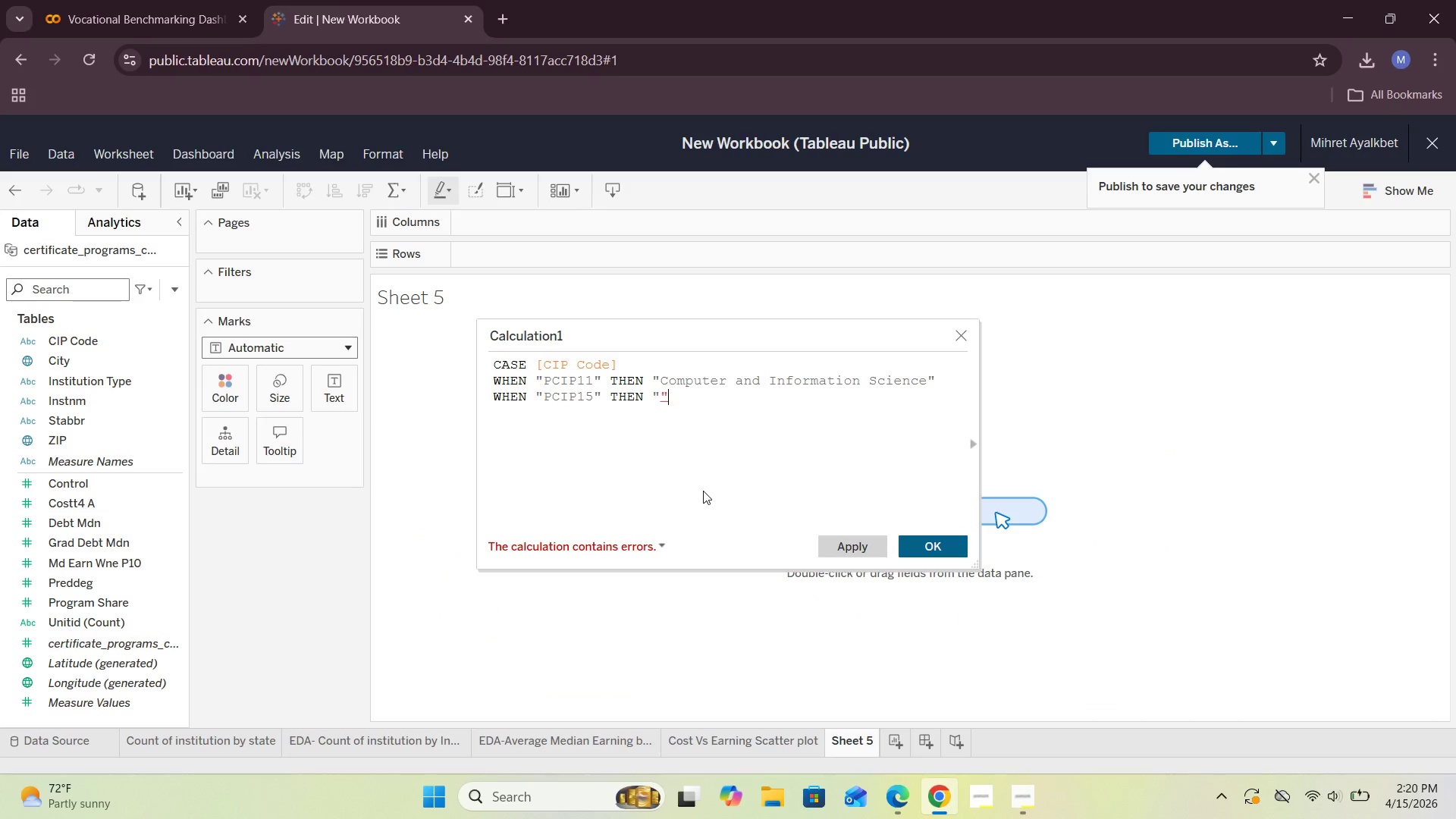 
key(ArrowLeft)
 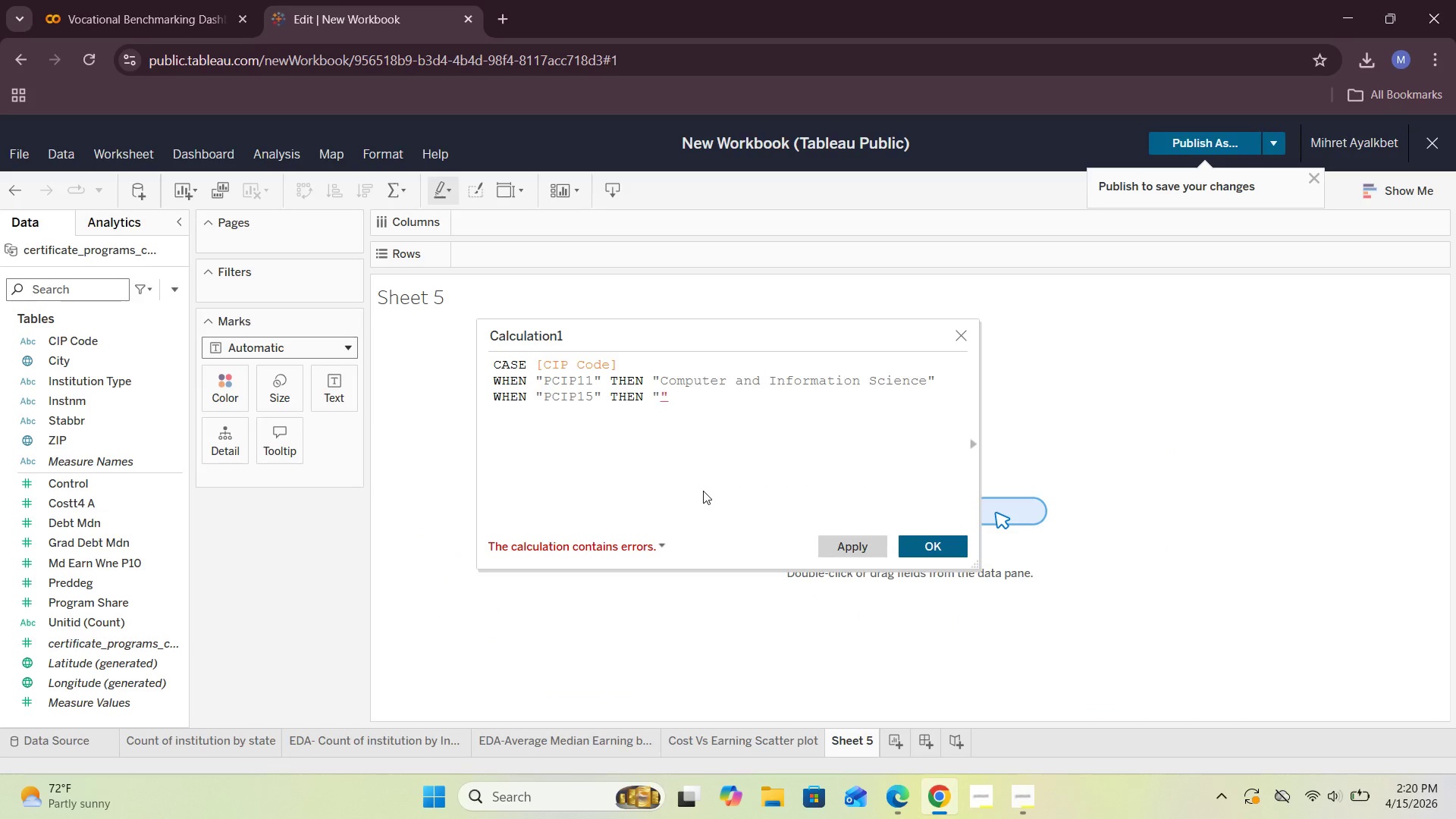 
wait(6.49)
 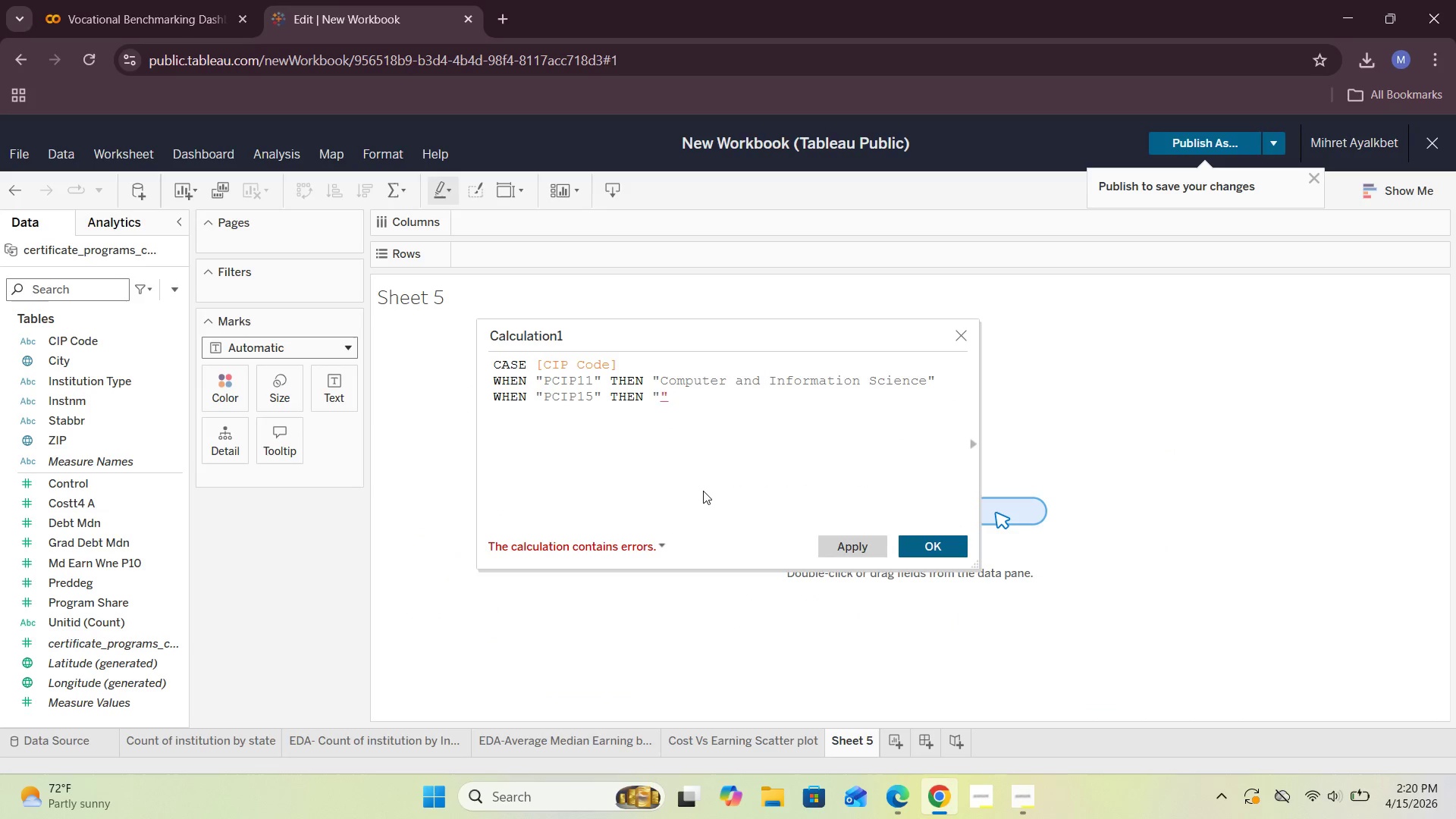 
type(Engneerig Technologies)
 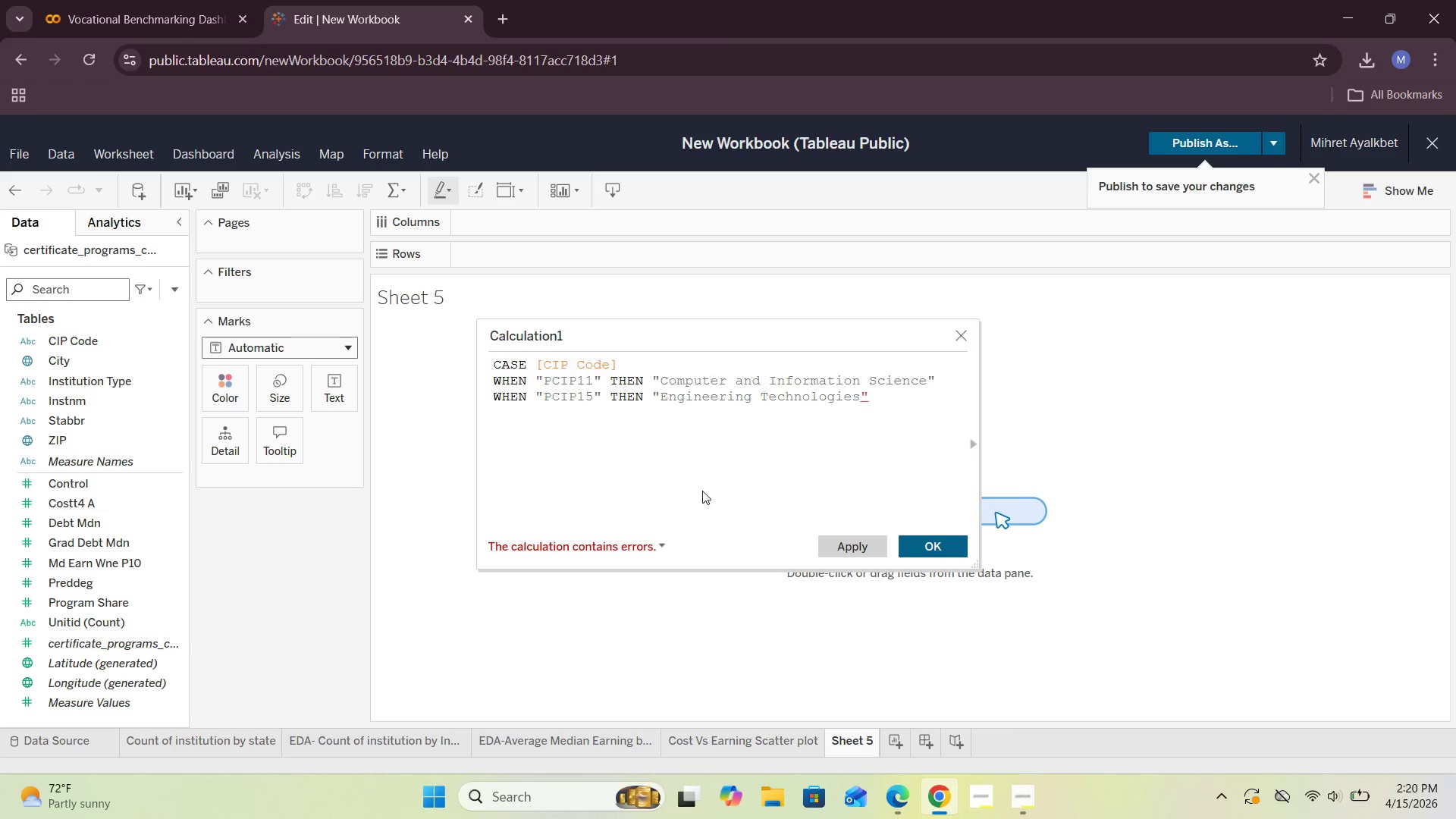 
key(ArrowRight)
 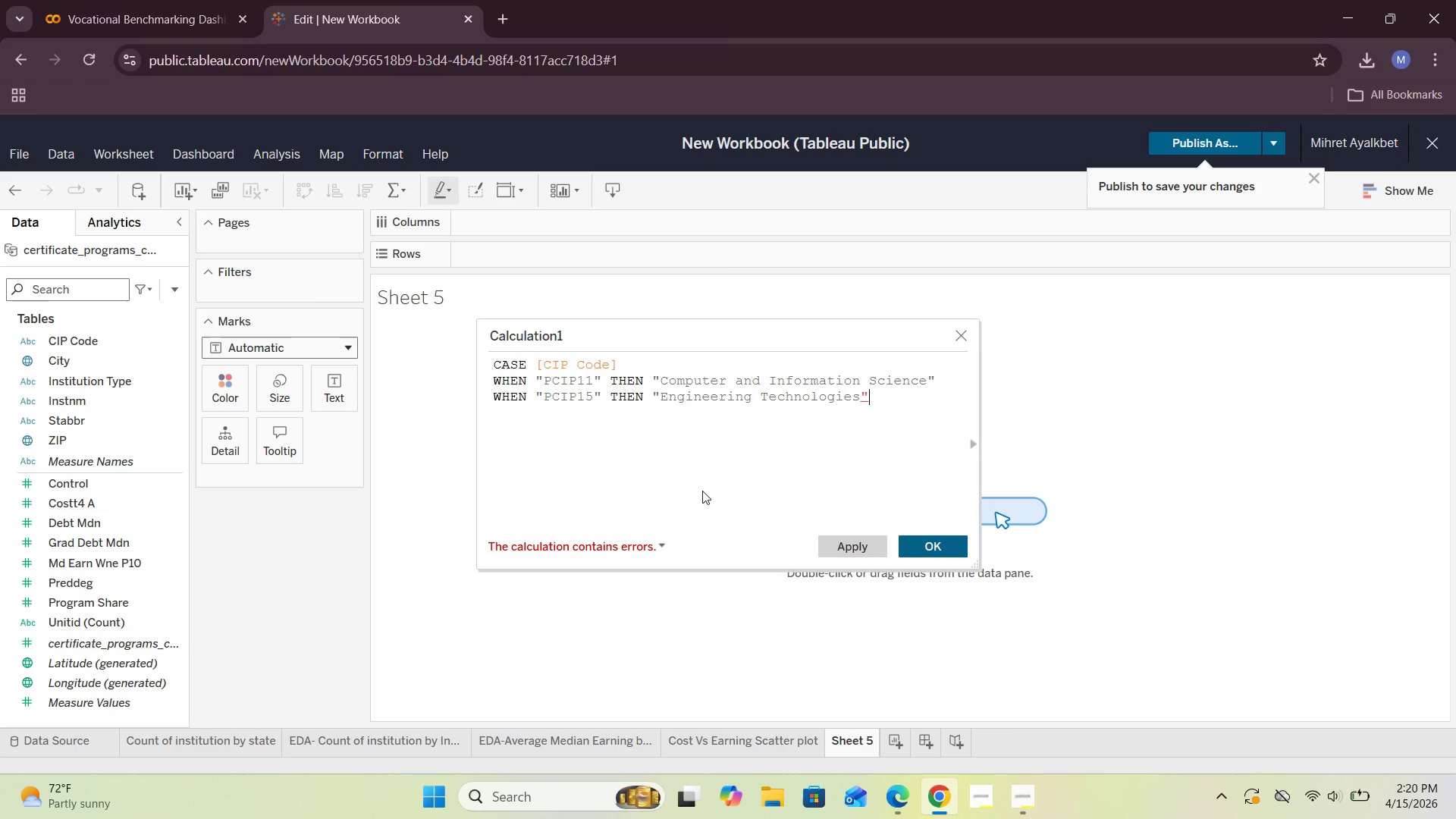 
key(Enter)
 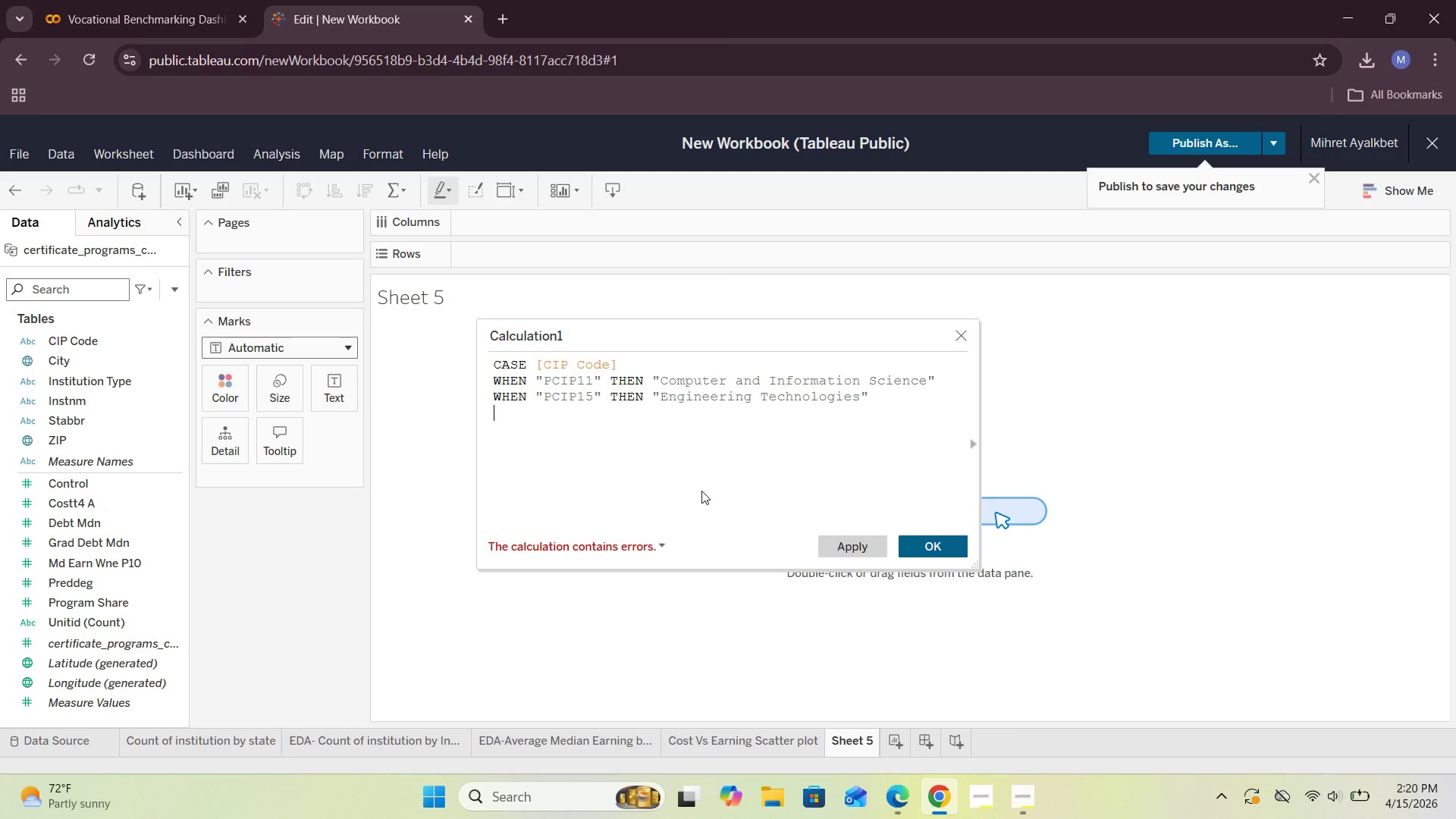 
type(WHEN "")
 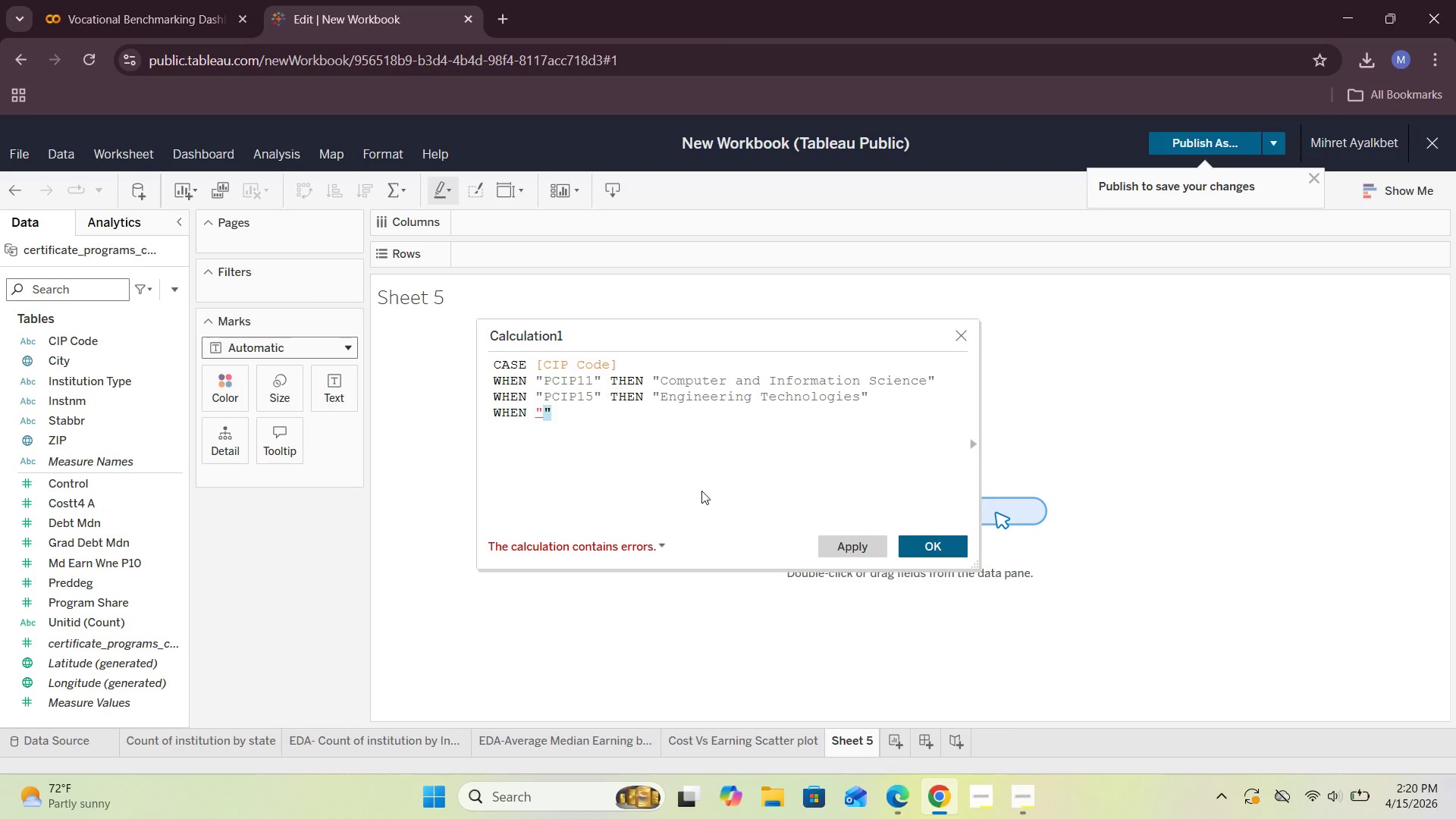 
key(Shift+ArrowLeft)
 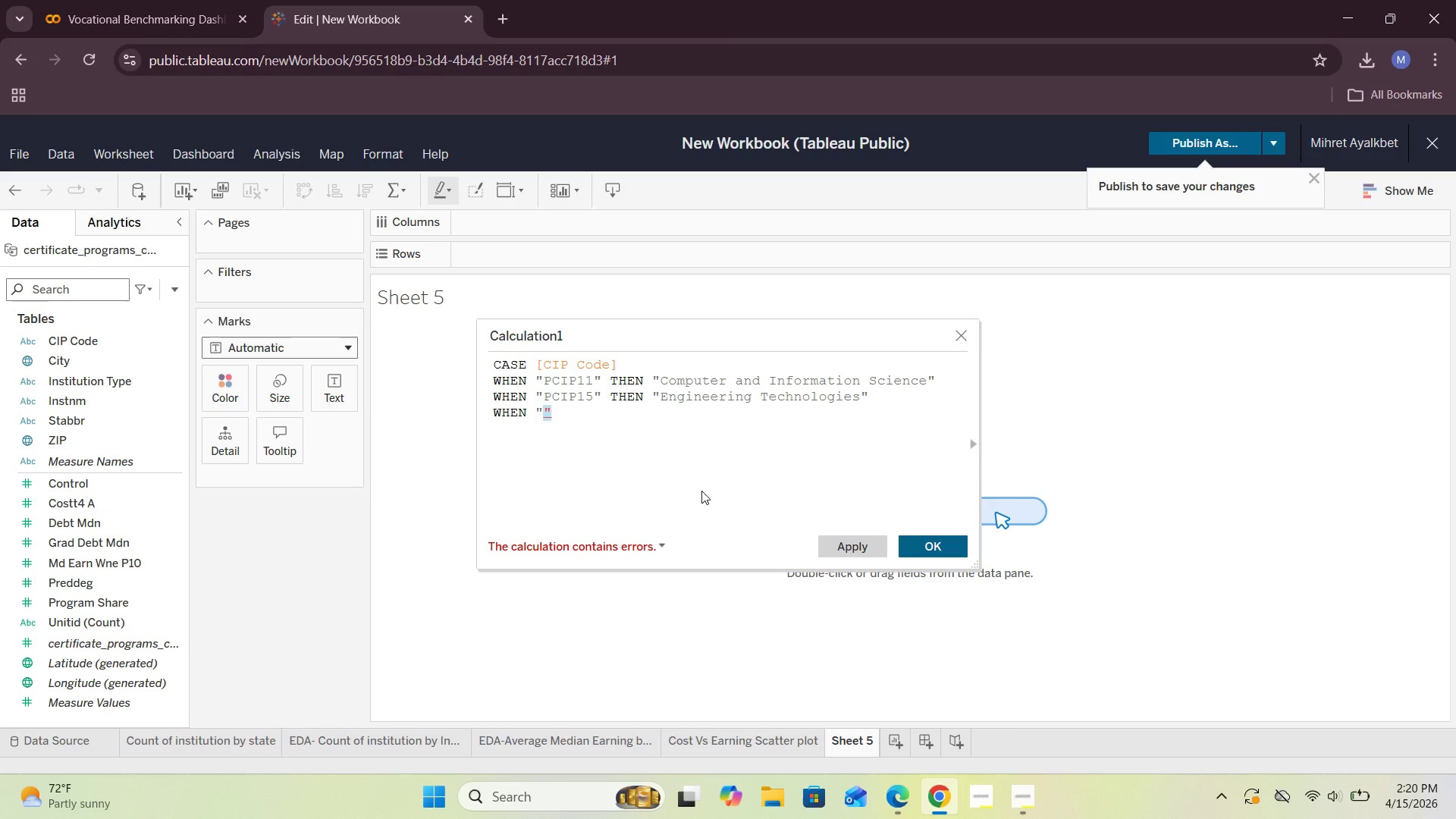 
key(ArrowLeft)
 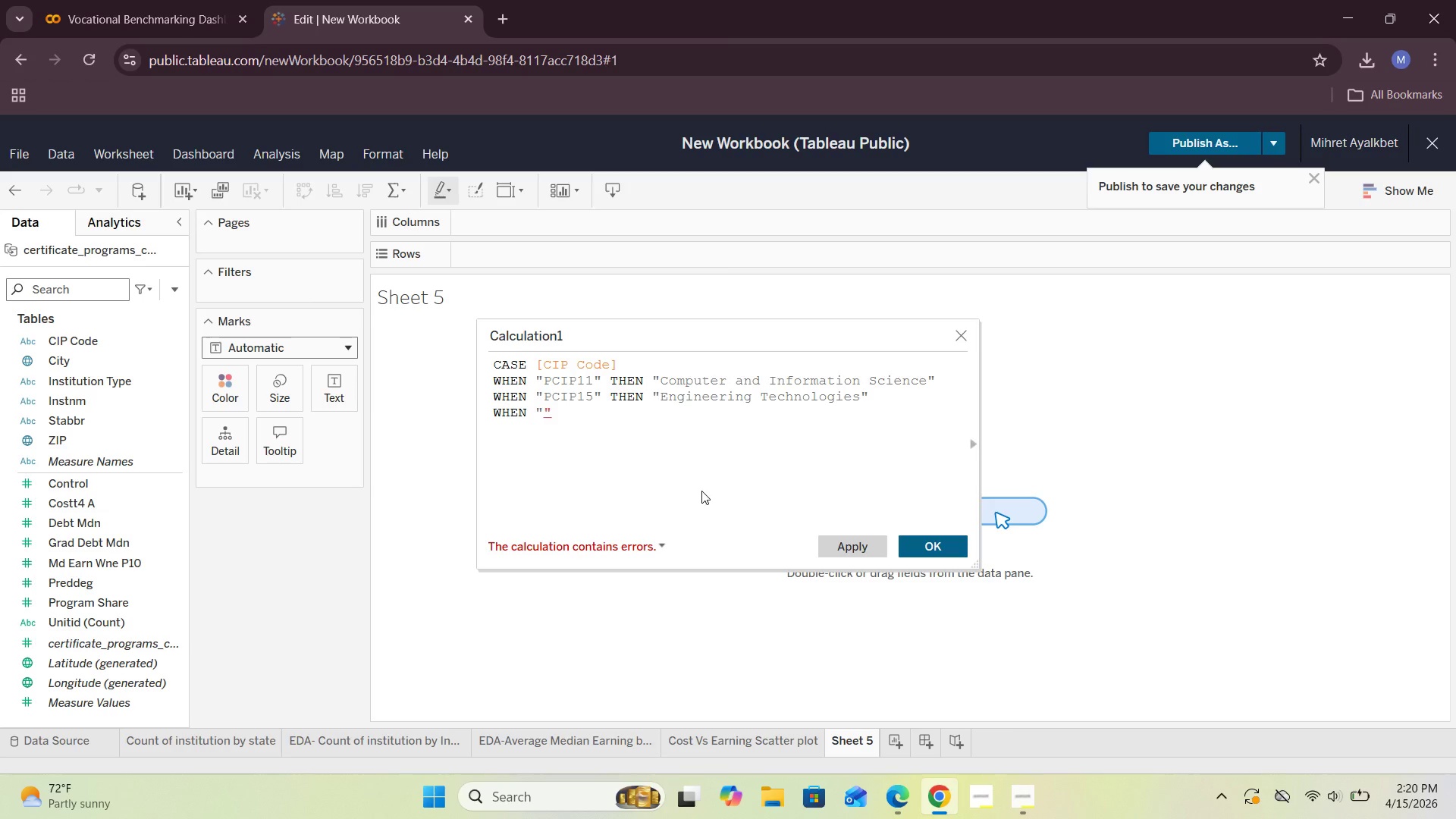 
type(PCIP15)
 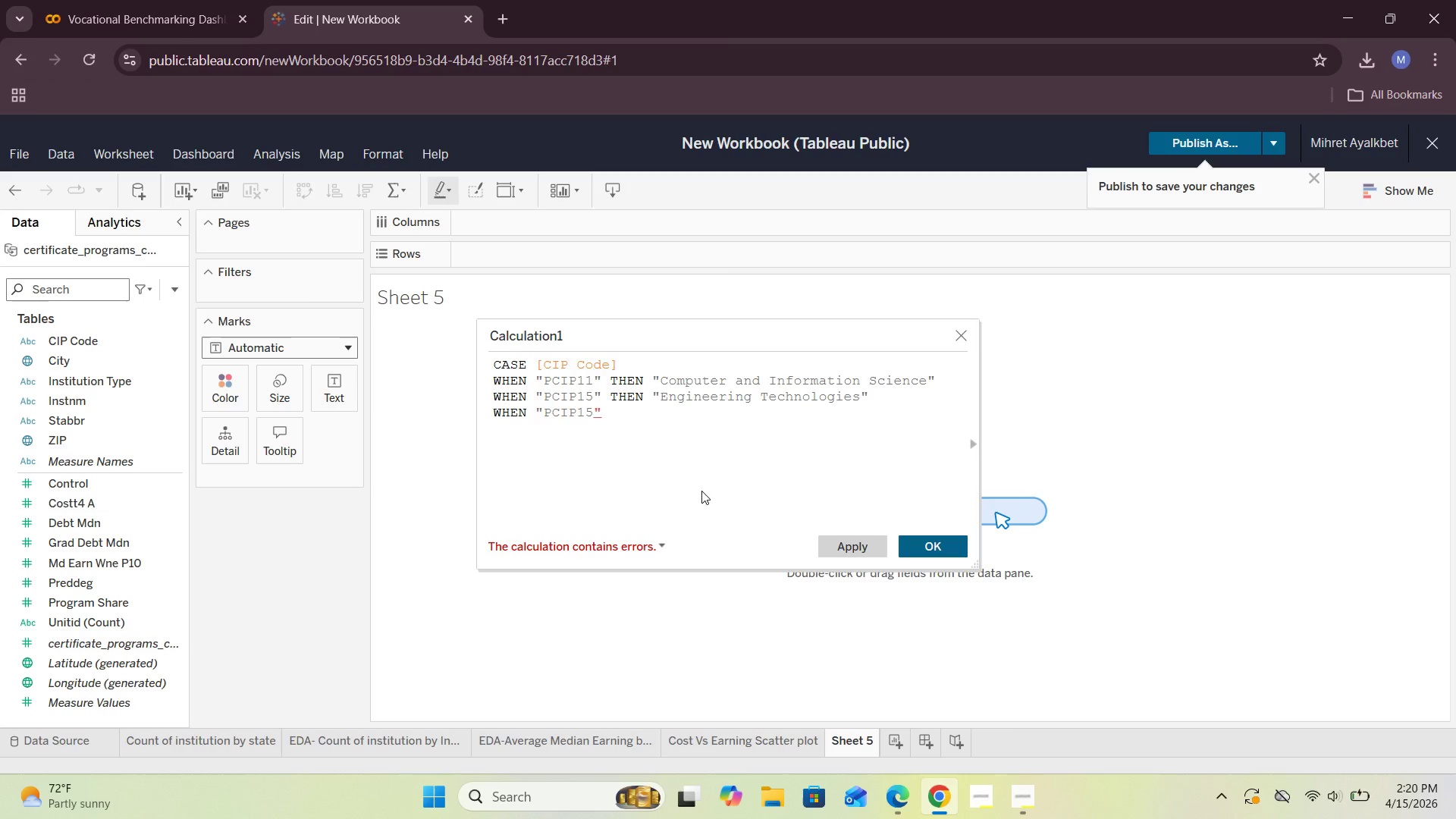 
key(ArrowRight)
 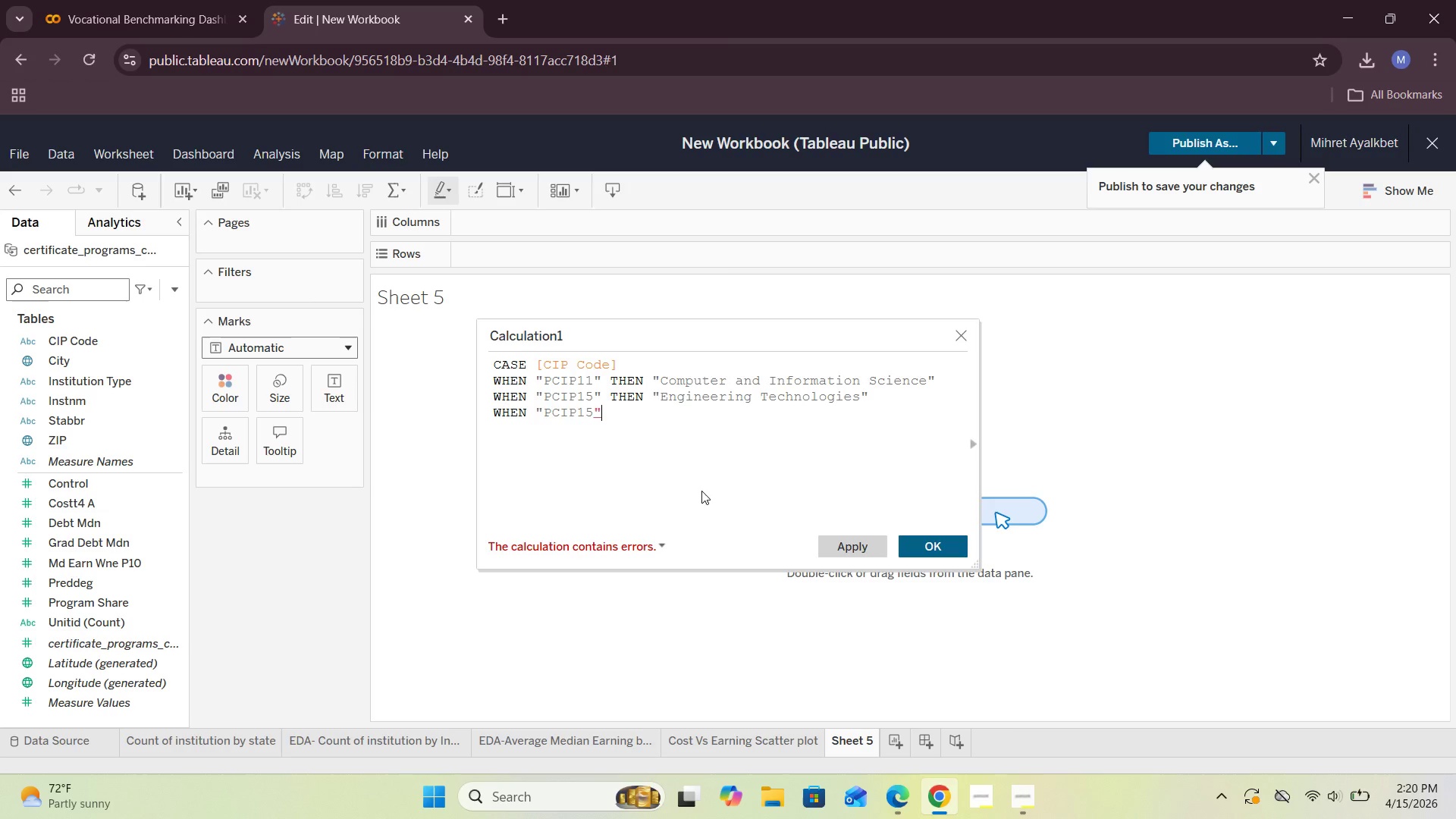 
type( THEN "")
 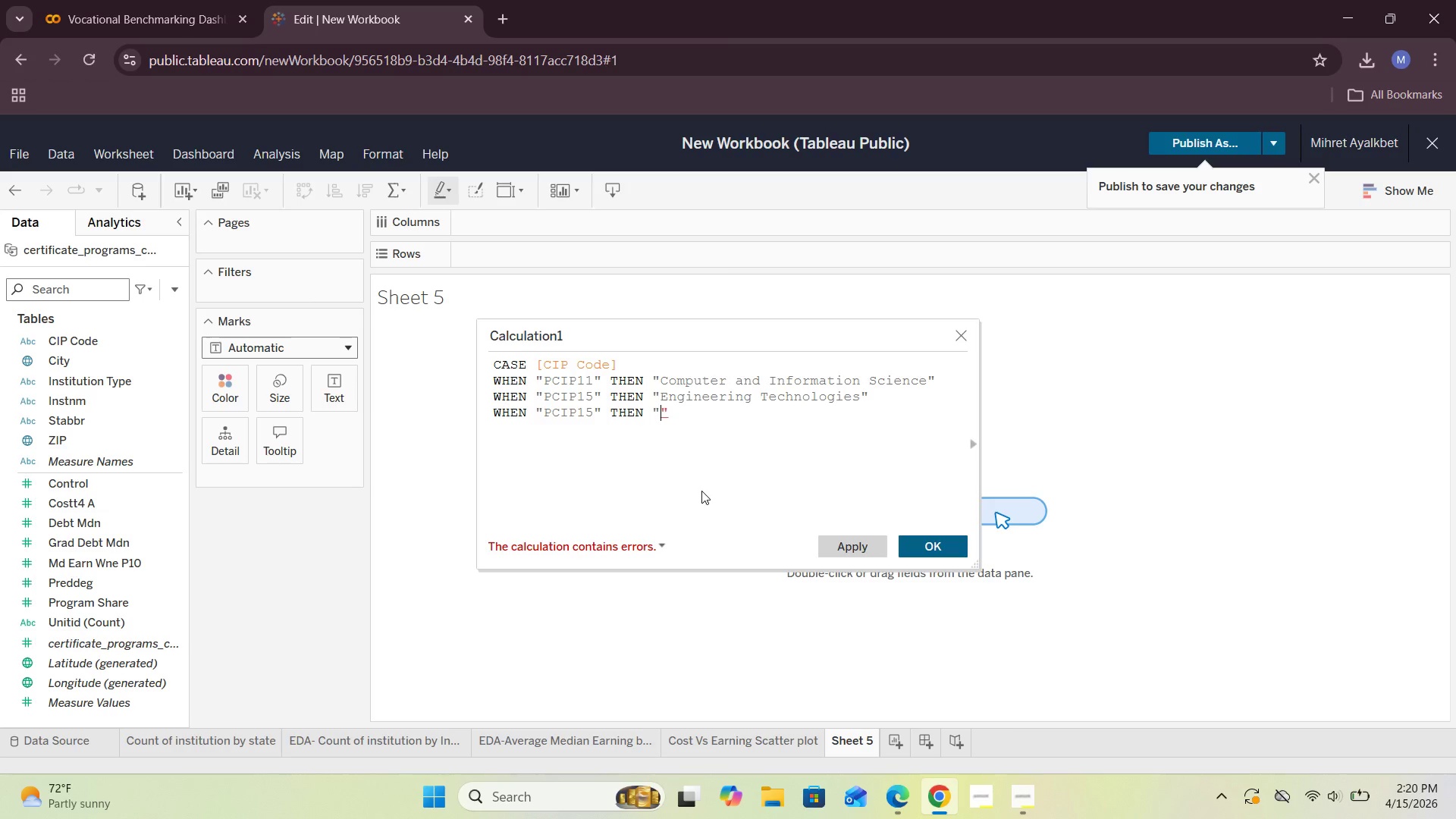 
 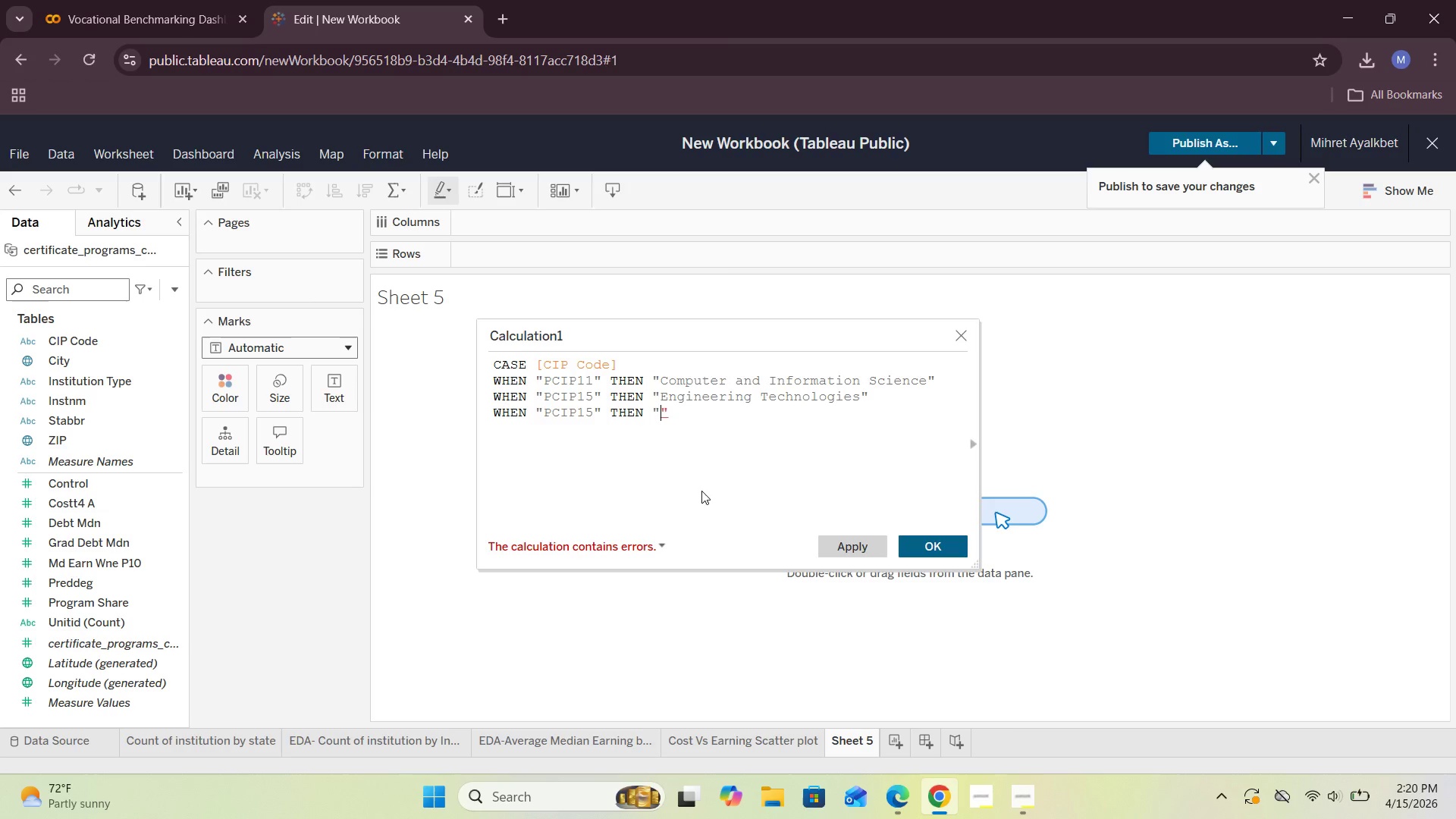 
key(ArrowLeft)
 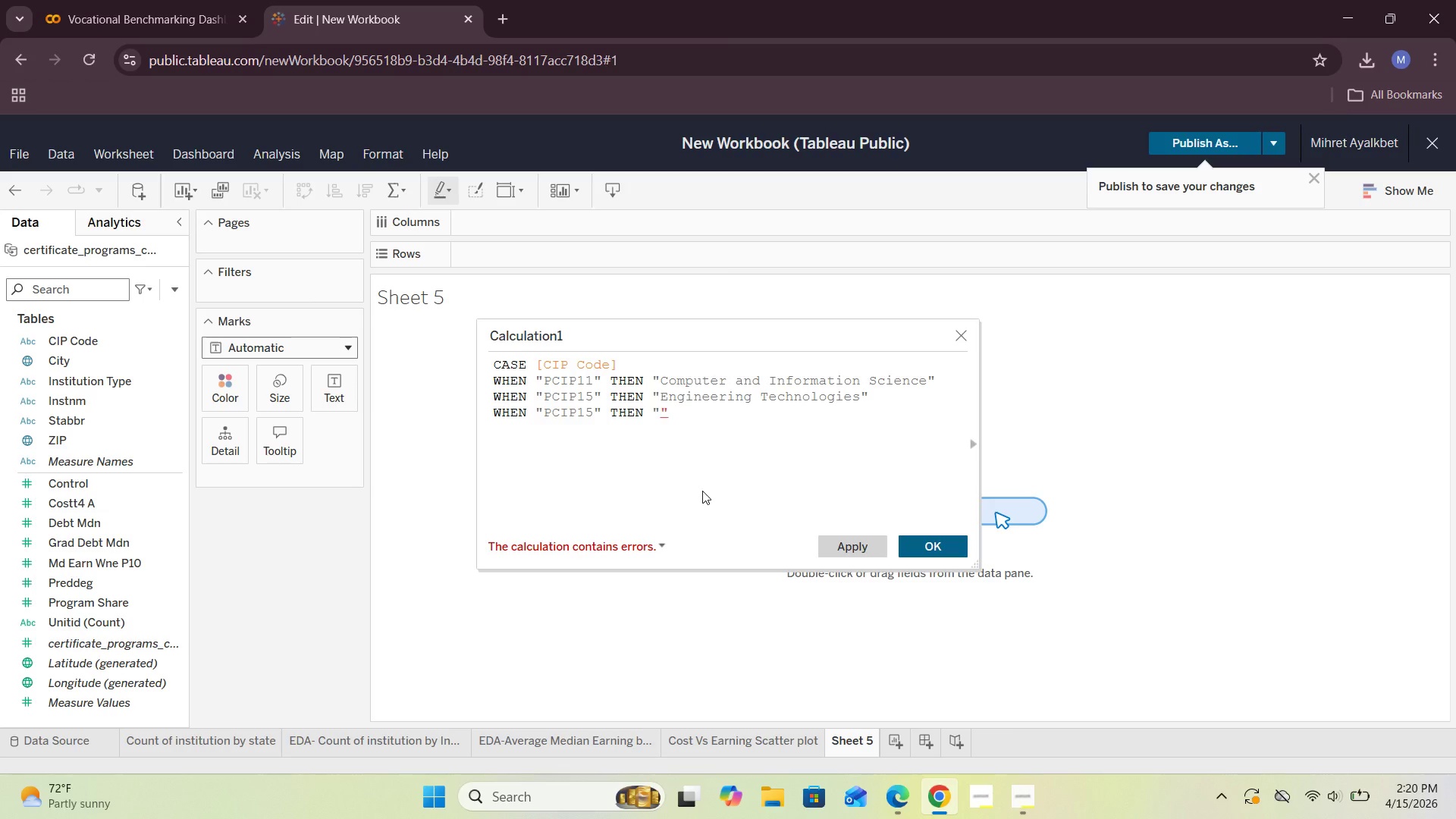 
wait(12.22)
 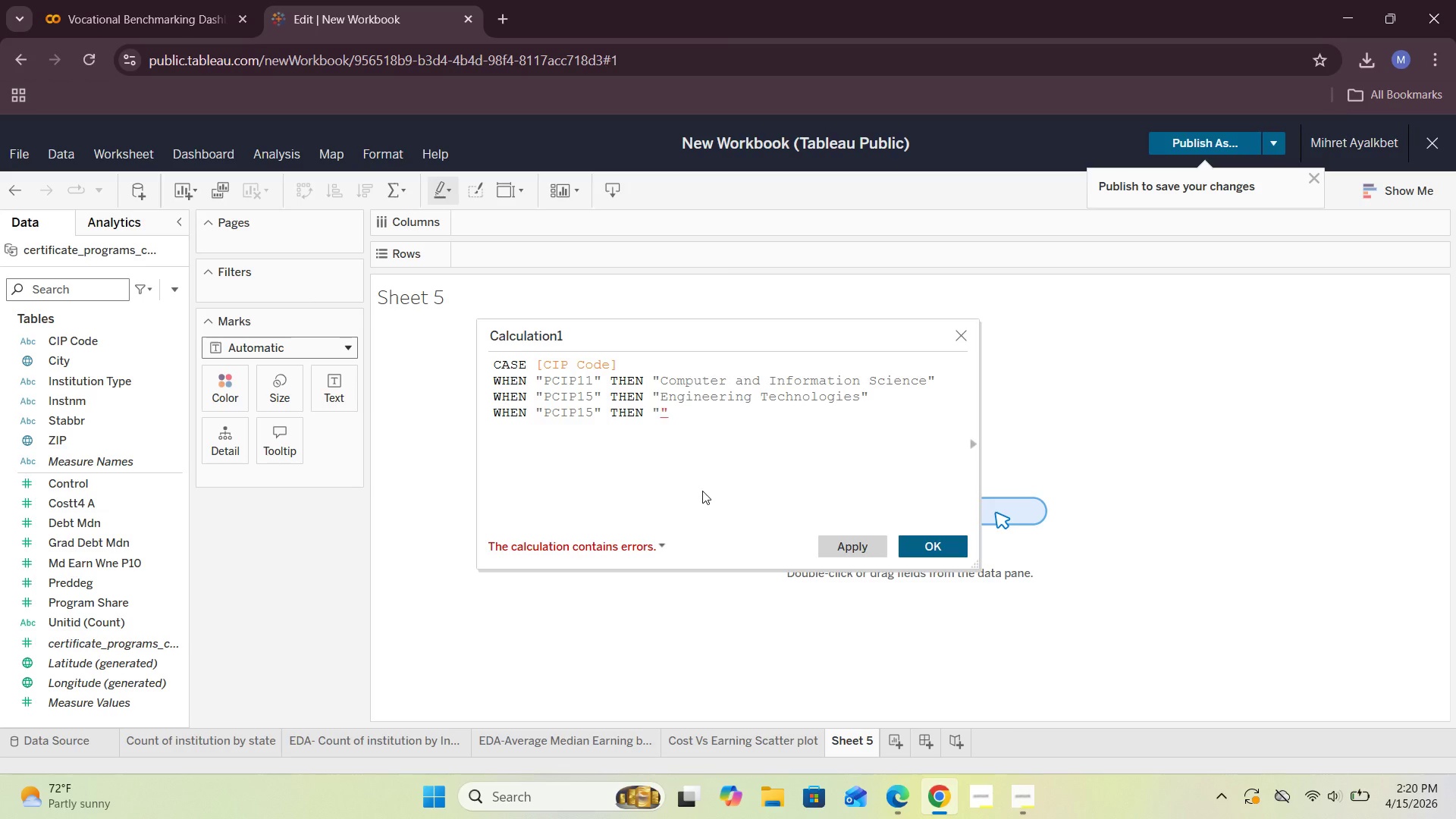 
type(Secut)
key(Backspace)
type(rity )
 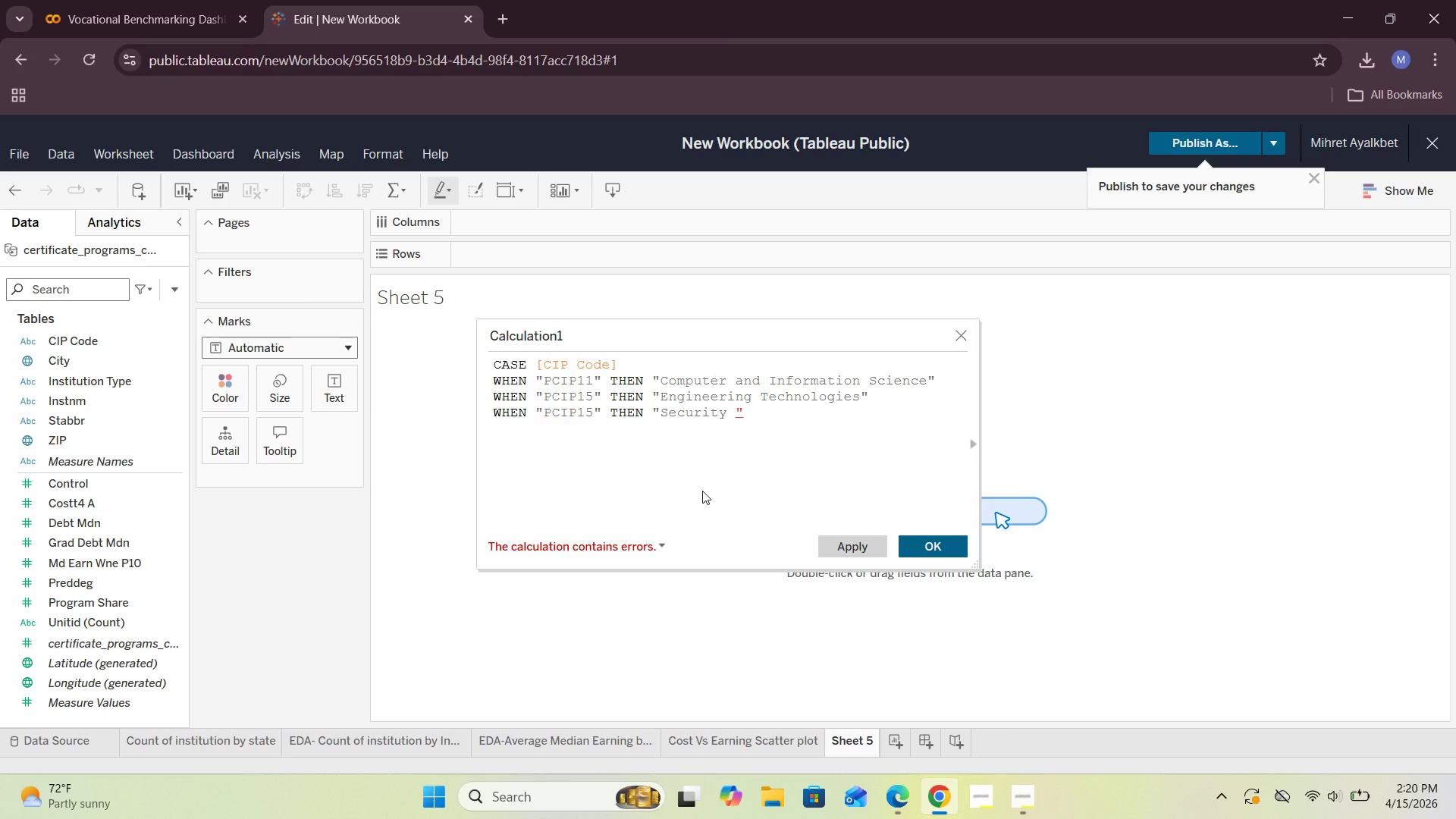 
type(and )
 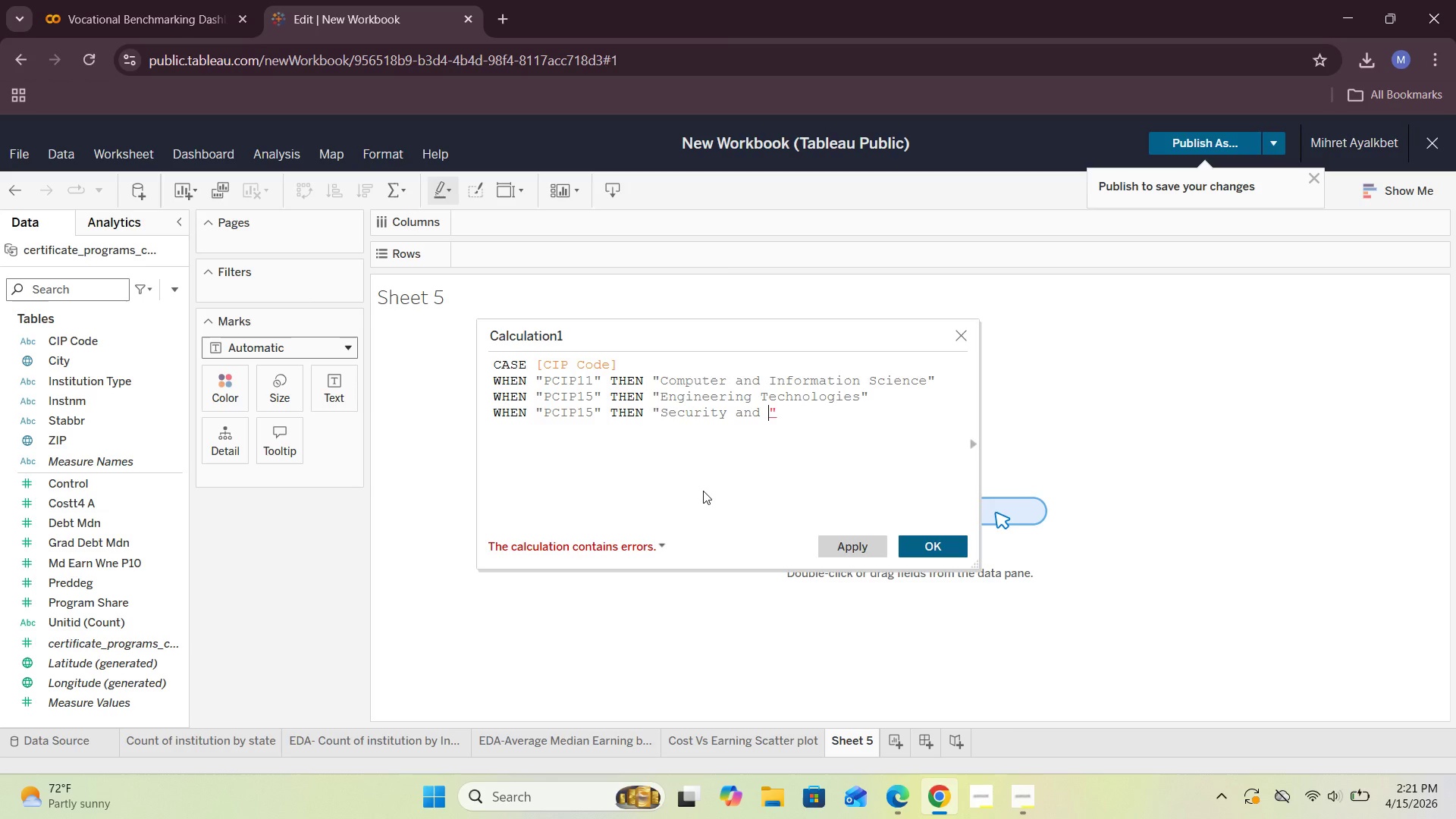 
type(Protective)
 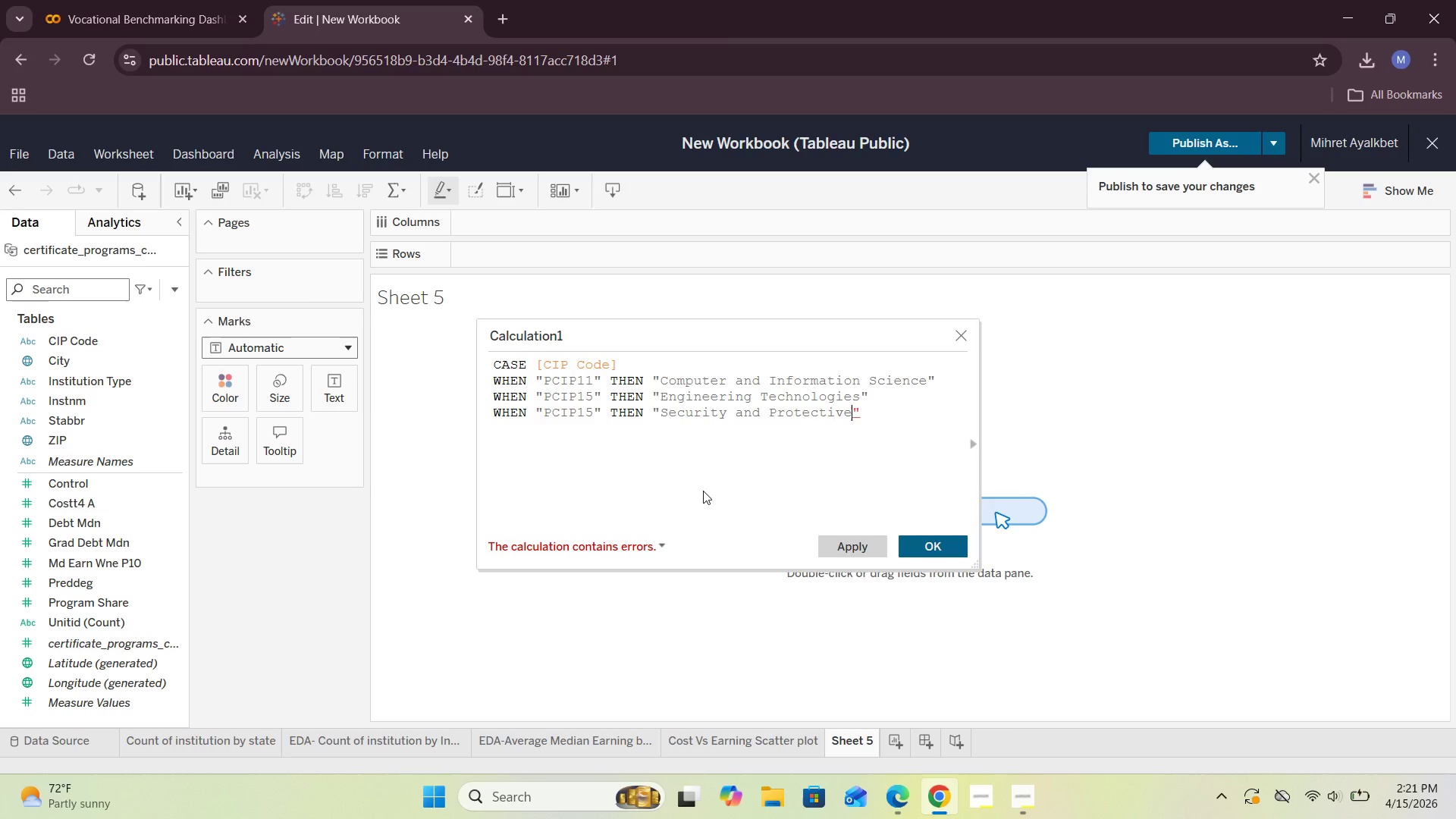 
wait(6.92)
 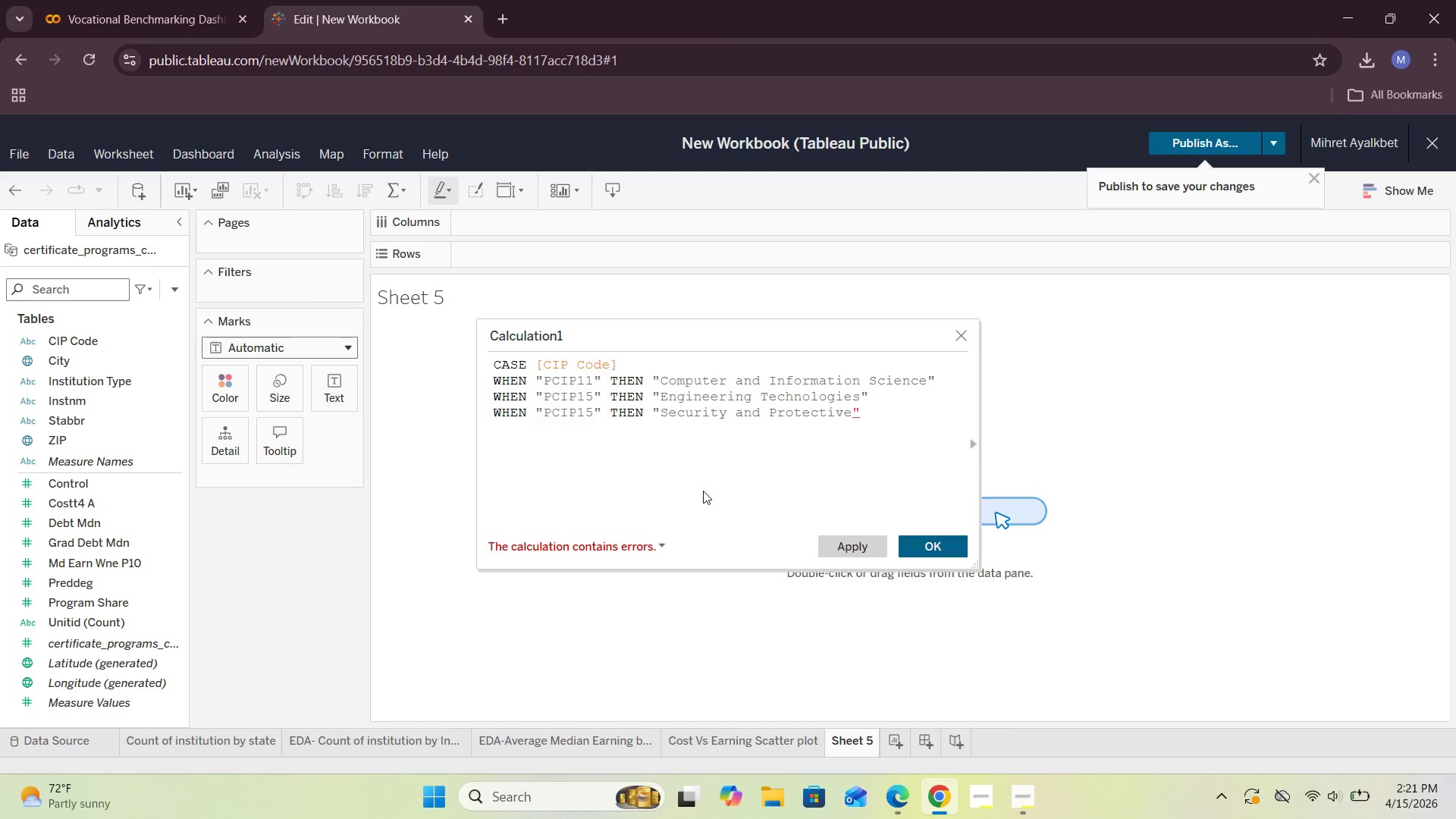 
type( Services)
 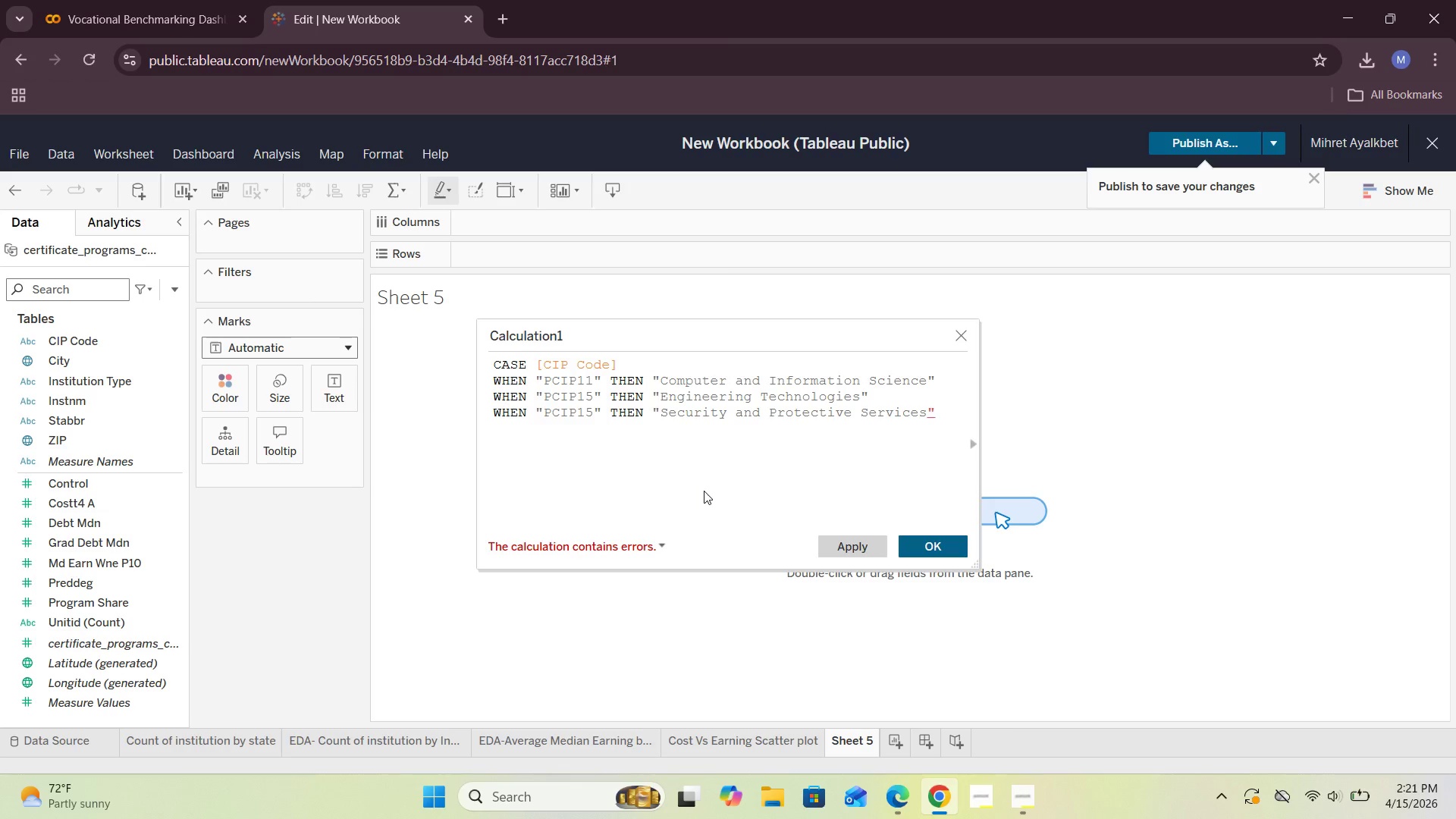 
key(ArrowRight)
 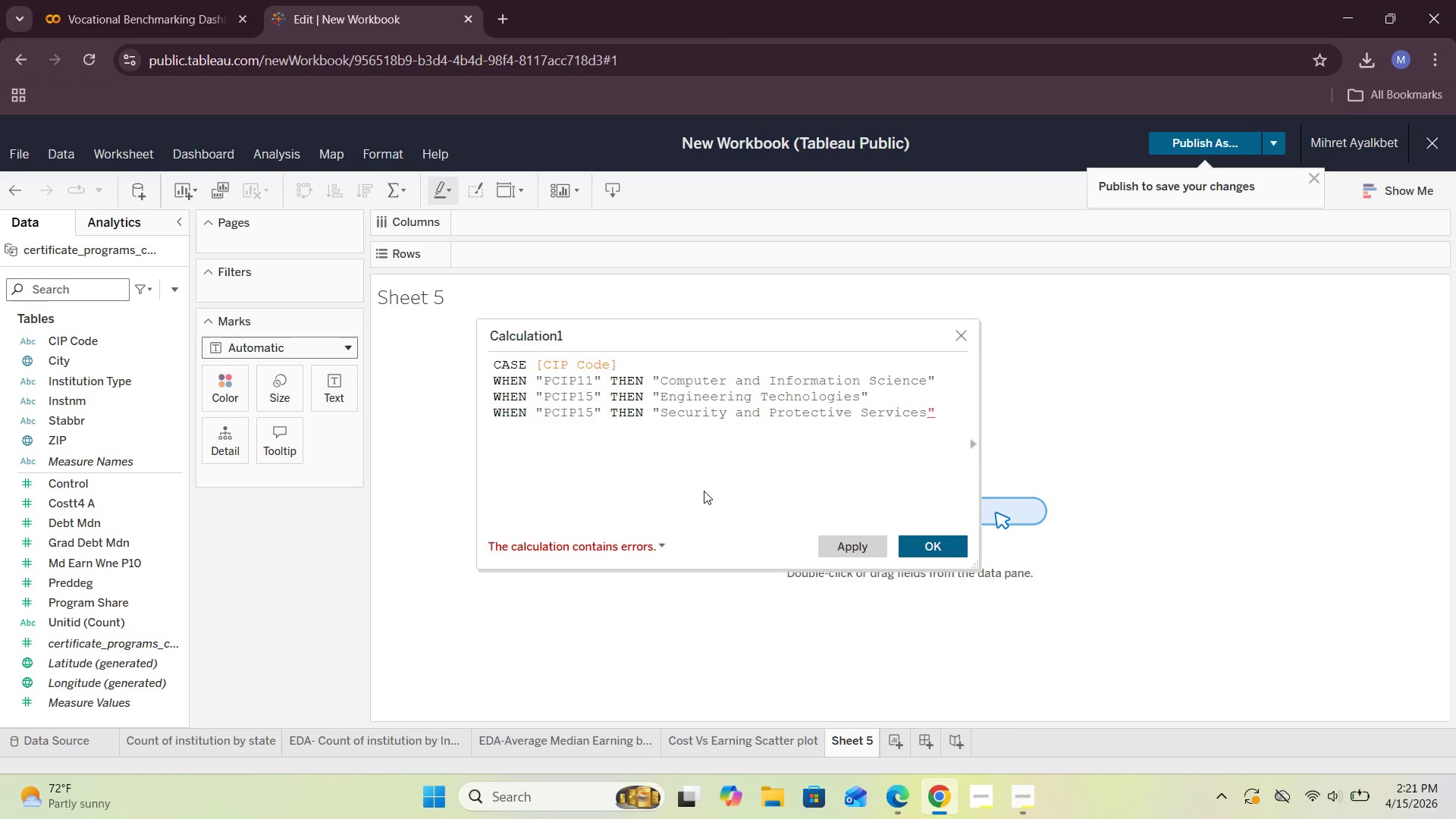 
key(Enter)
 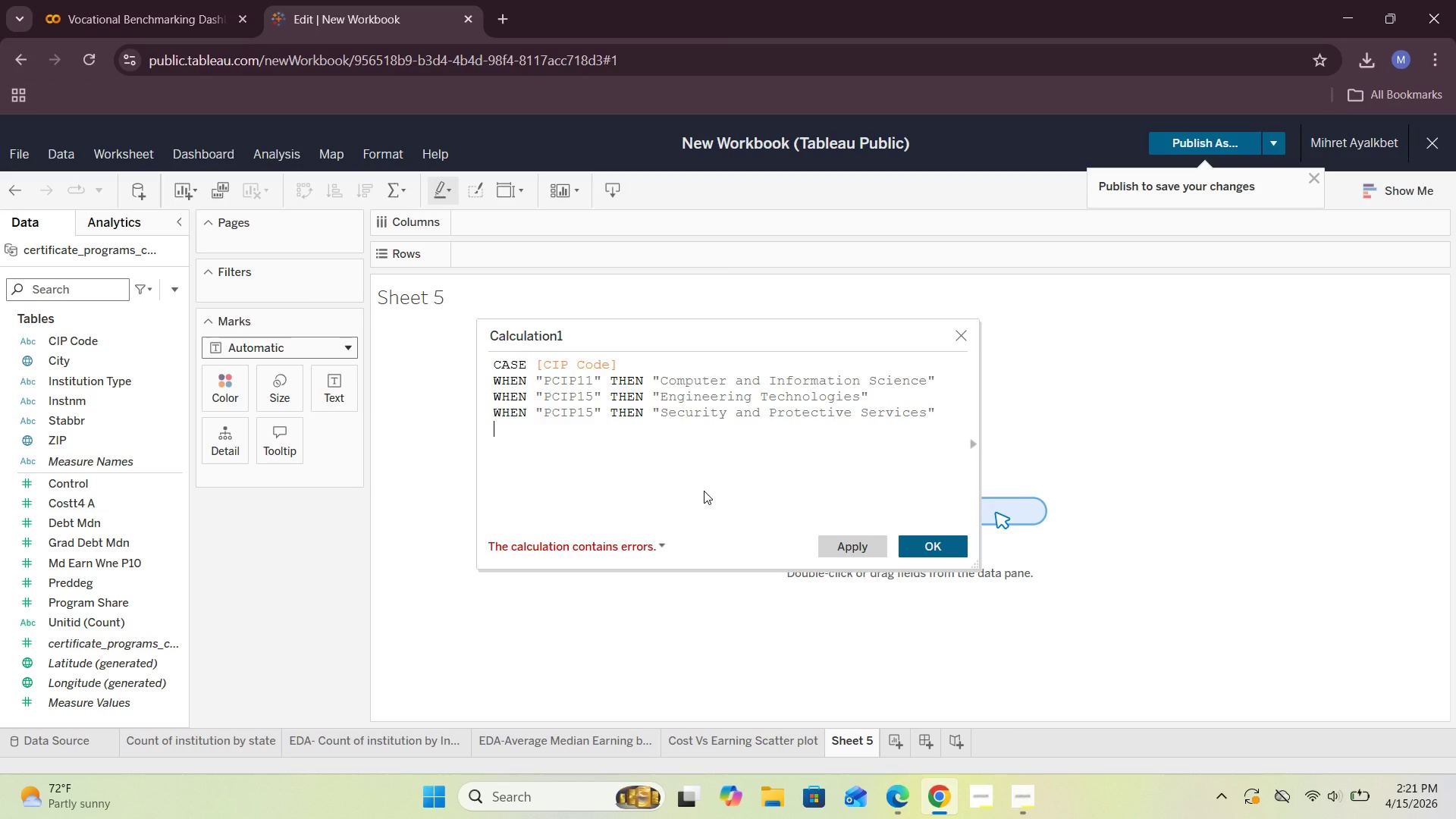 
type(WHEN "")
 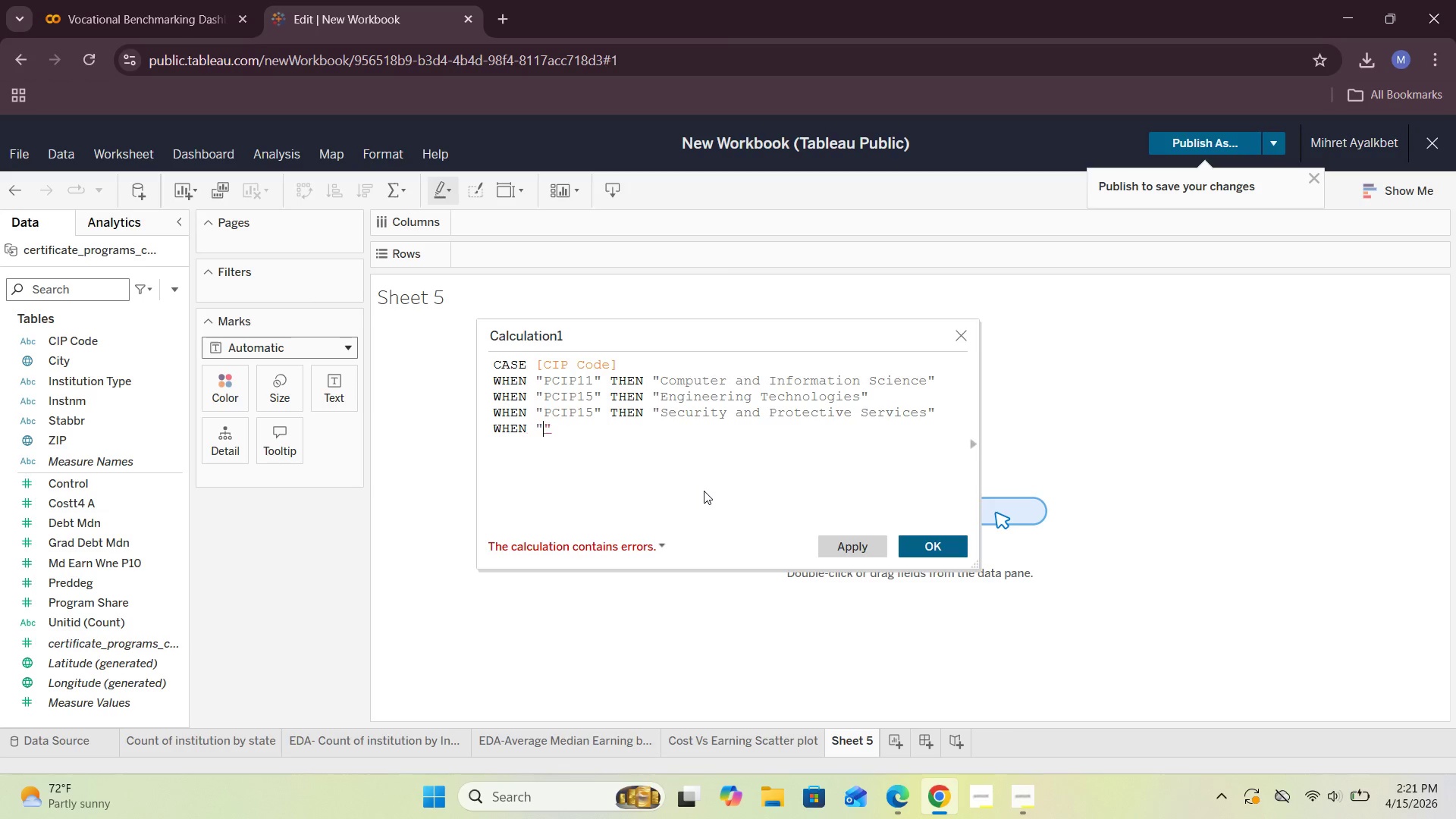 
 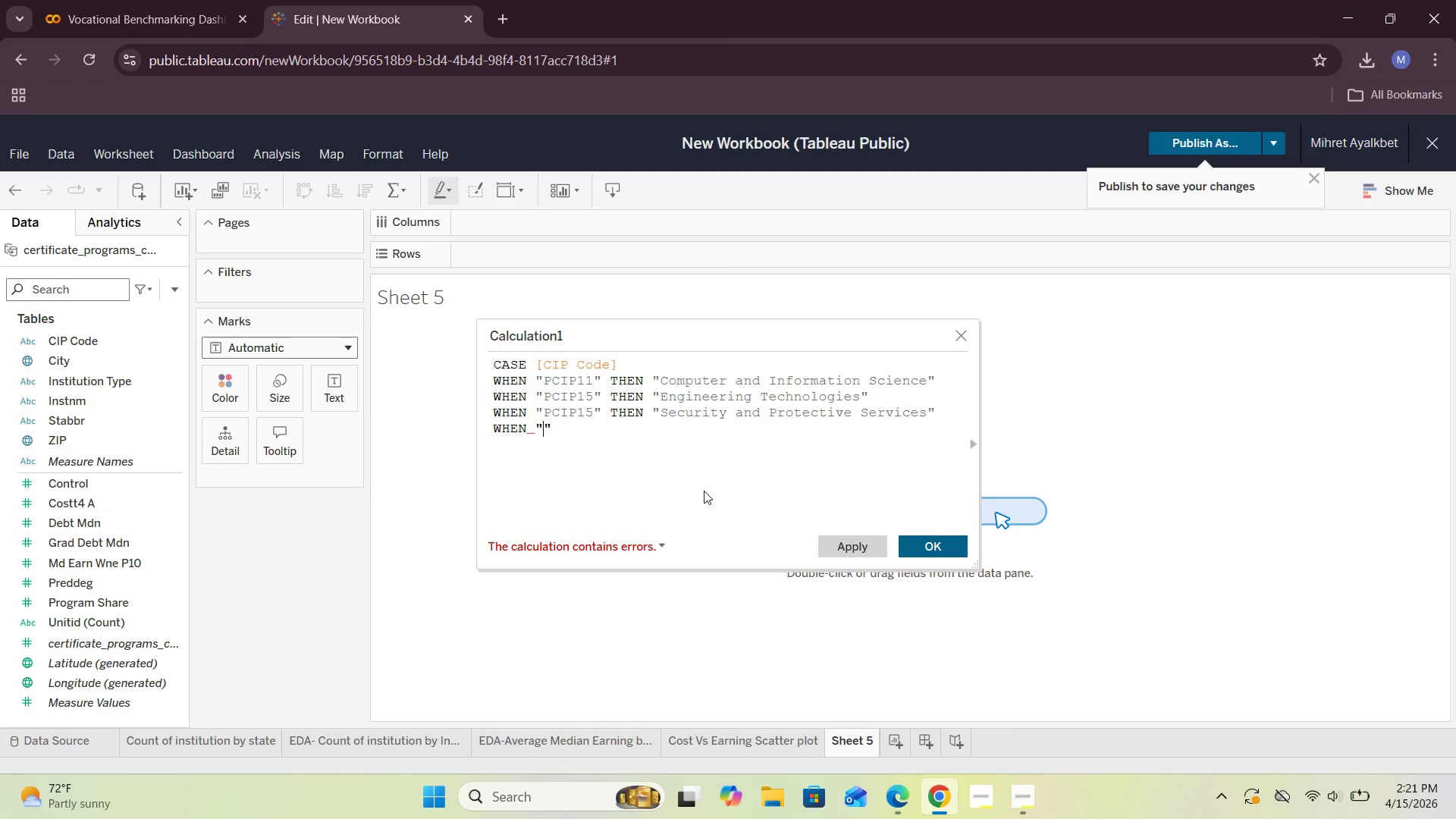 
key(ArrowLeft)
 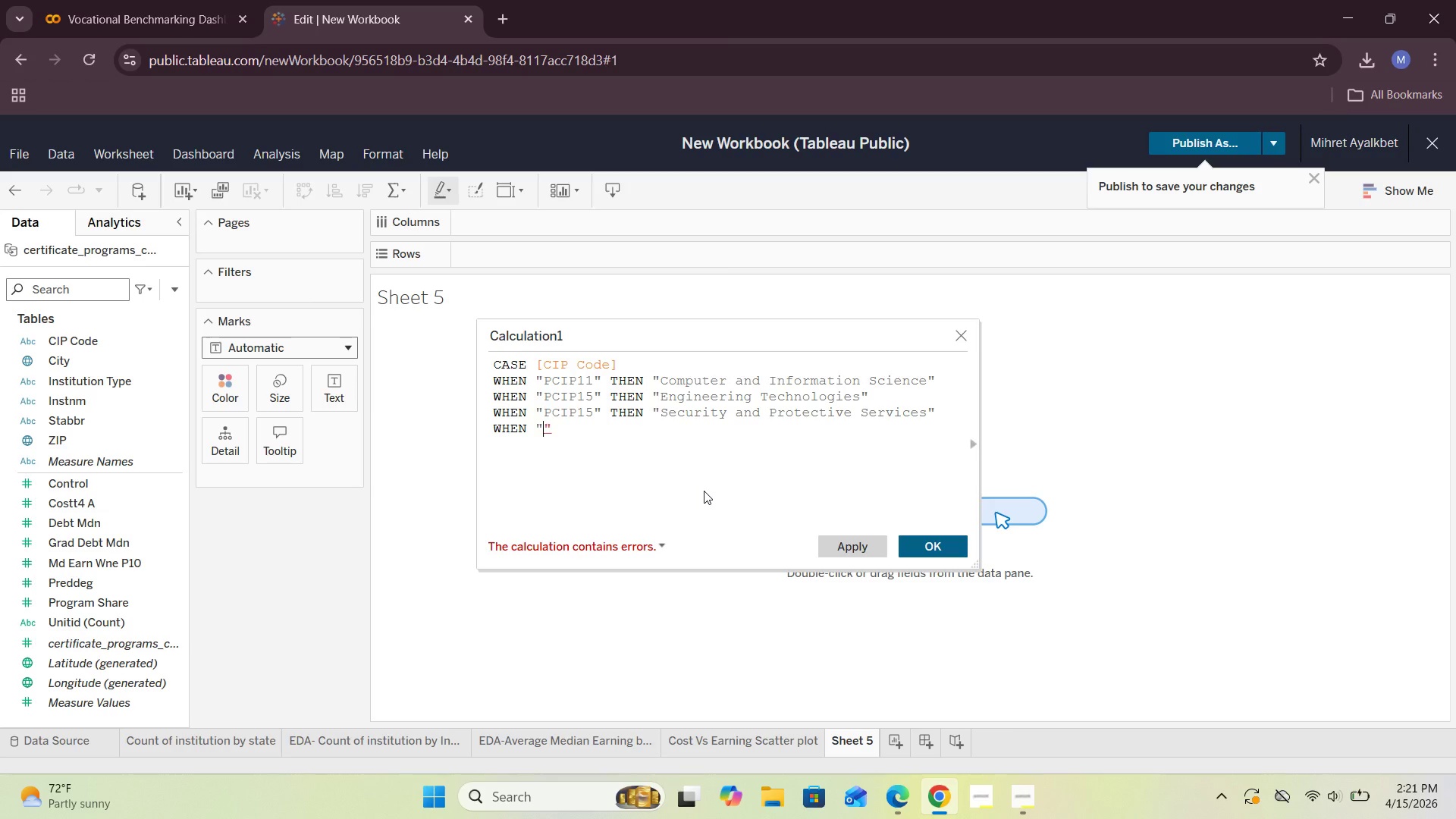 
wait(8.52)
 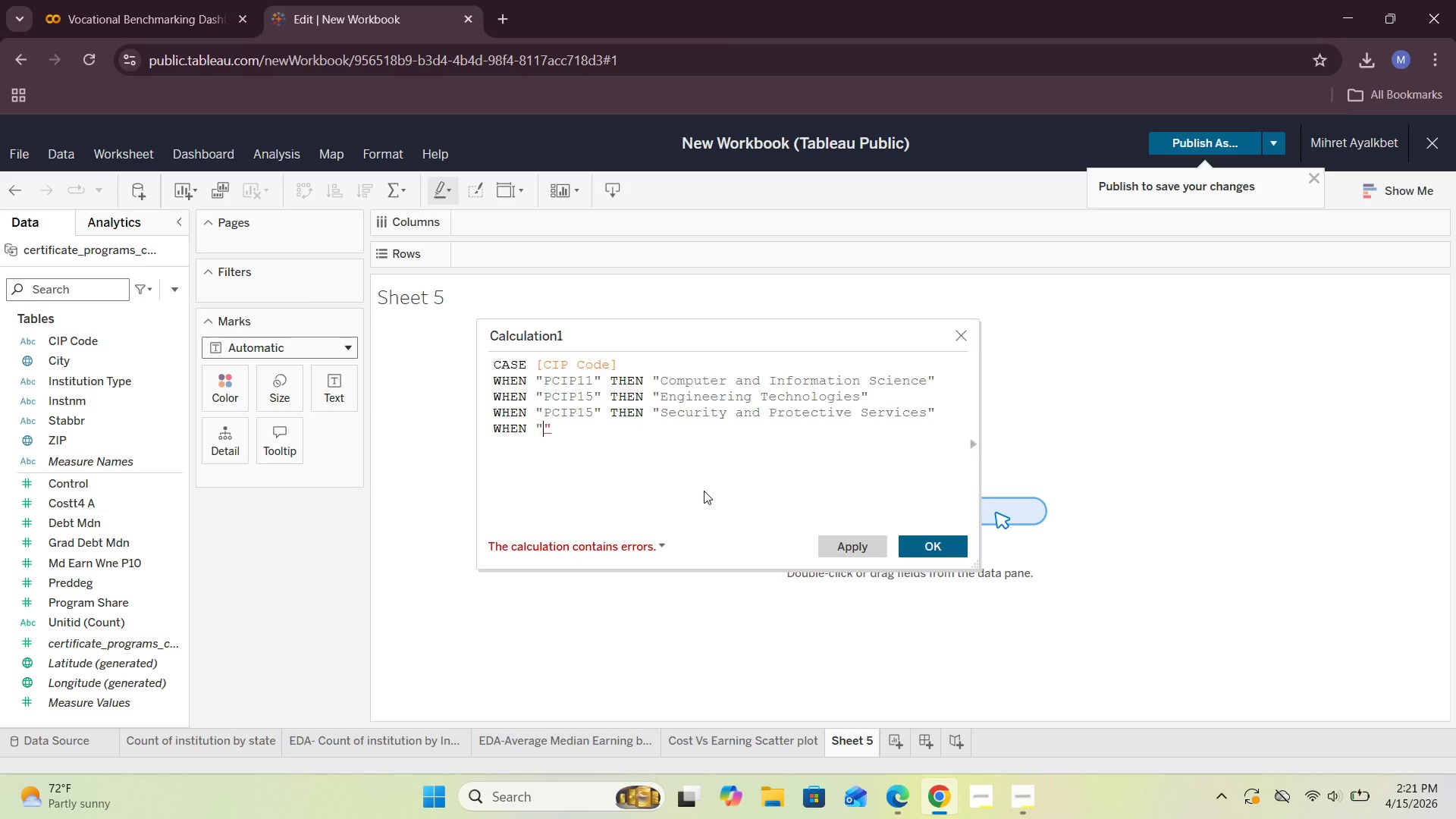 
left_click([593, 411])
 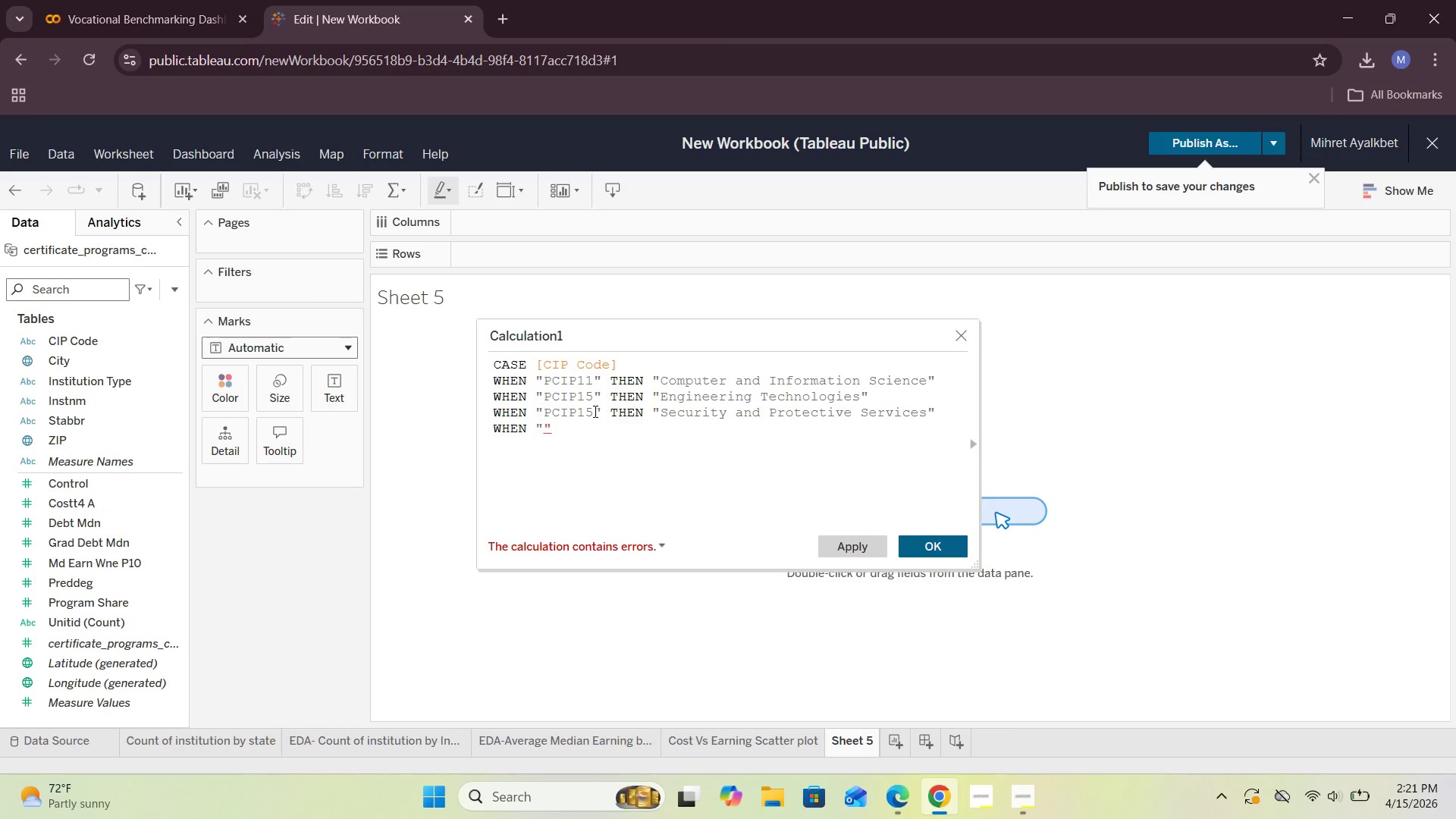 
key(Backspace)
key(Backspace)
type(43)
 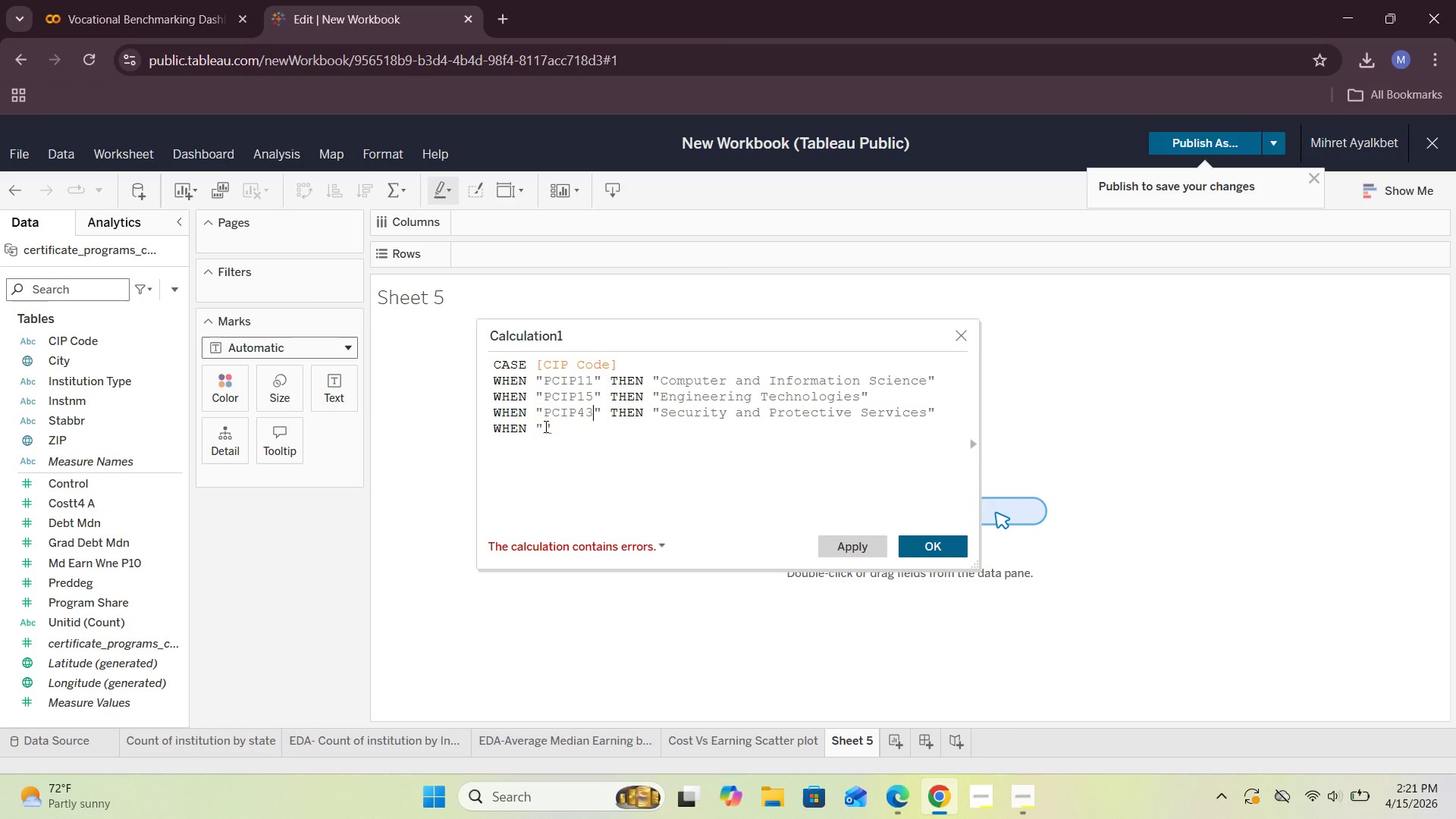 
left_click([544, 426])
 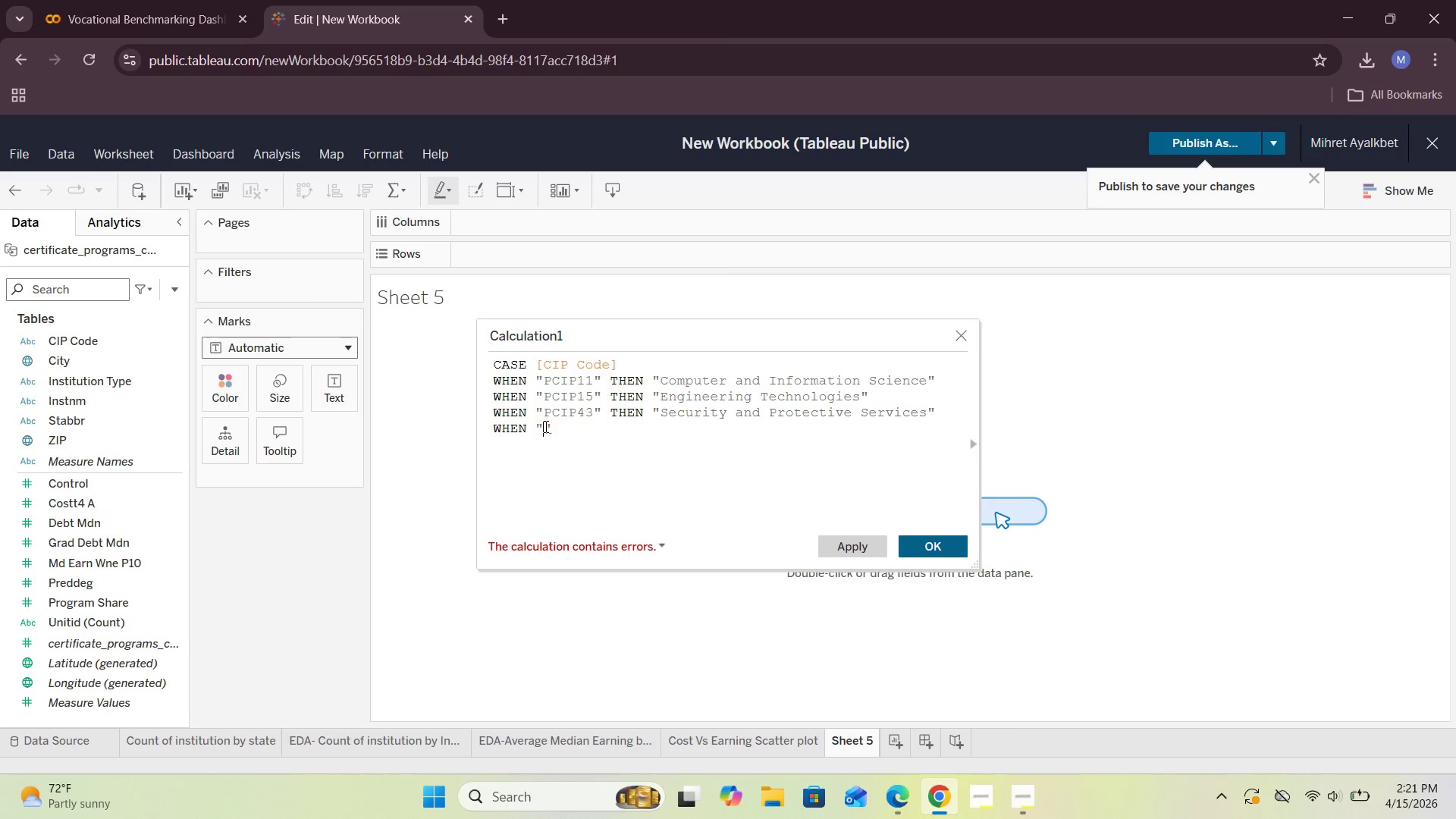 
type(PCIP)
 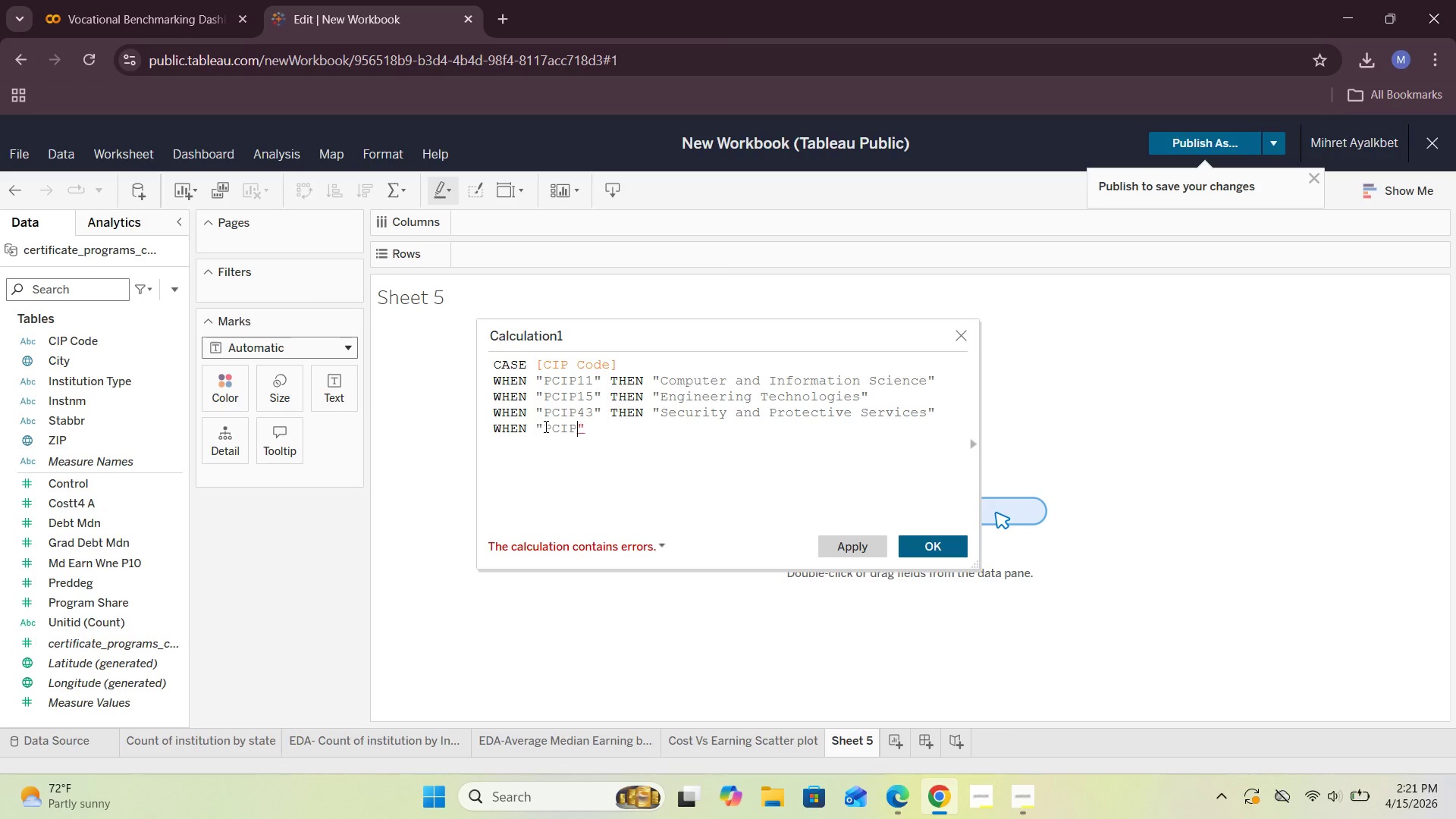 
type(47)
 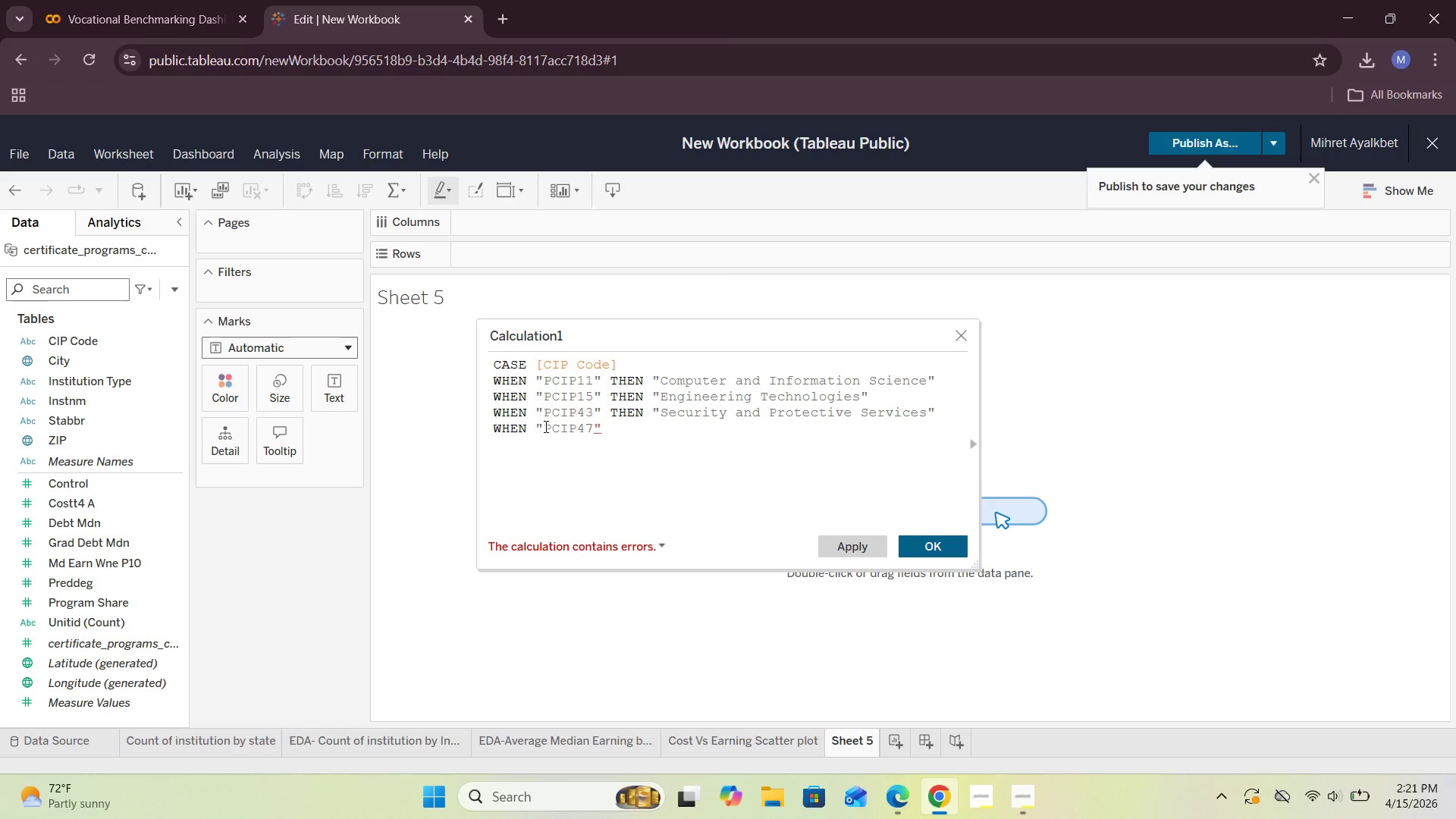 
key(ArrowRight)
 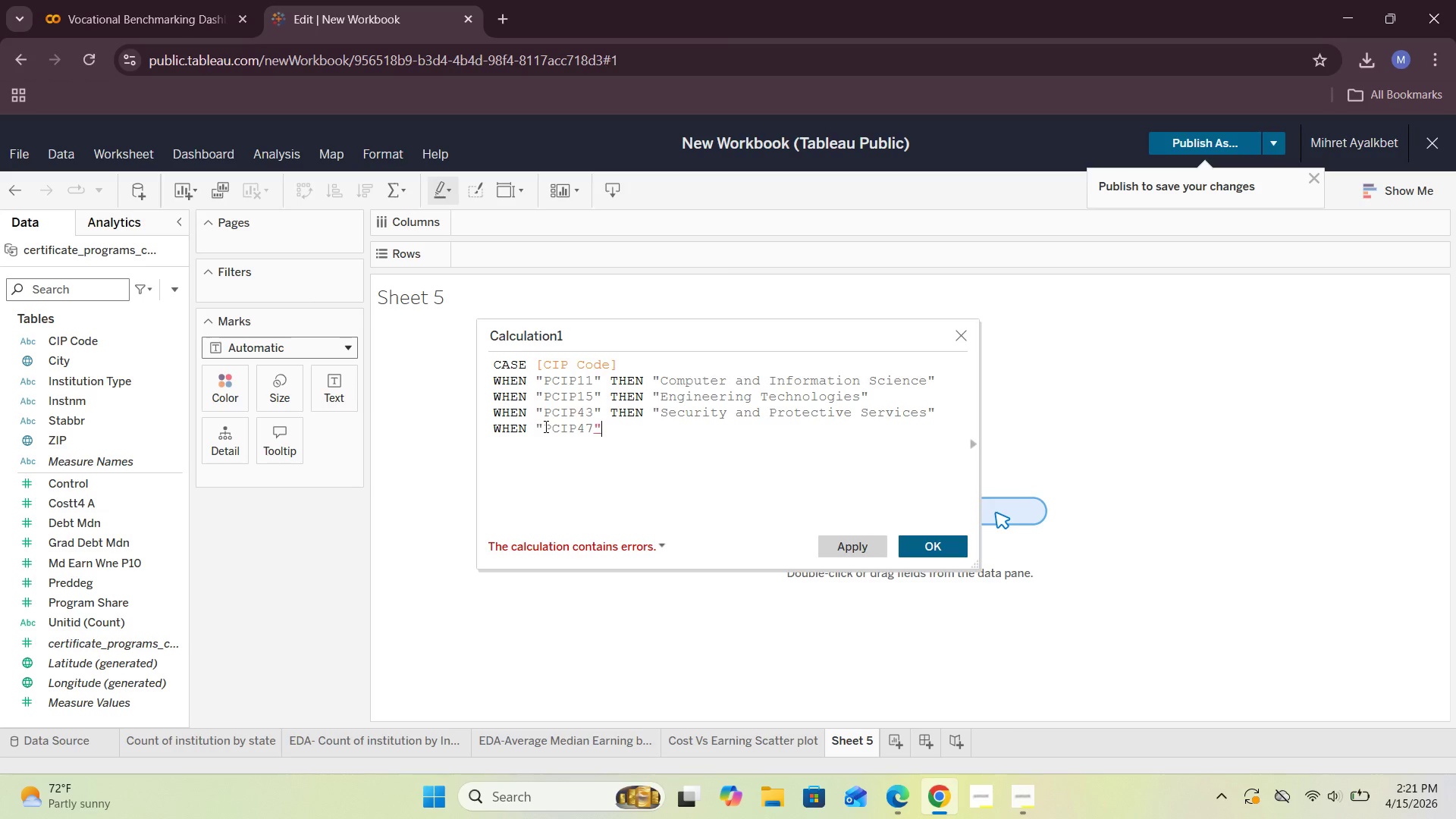 
type( THEN "")
 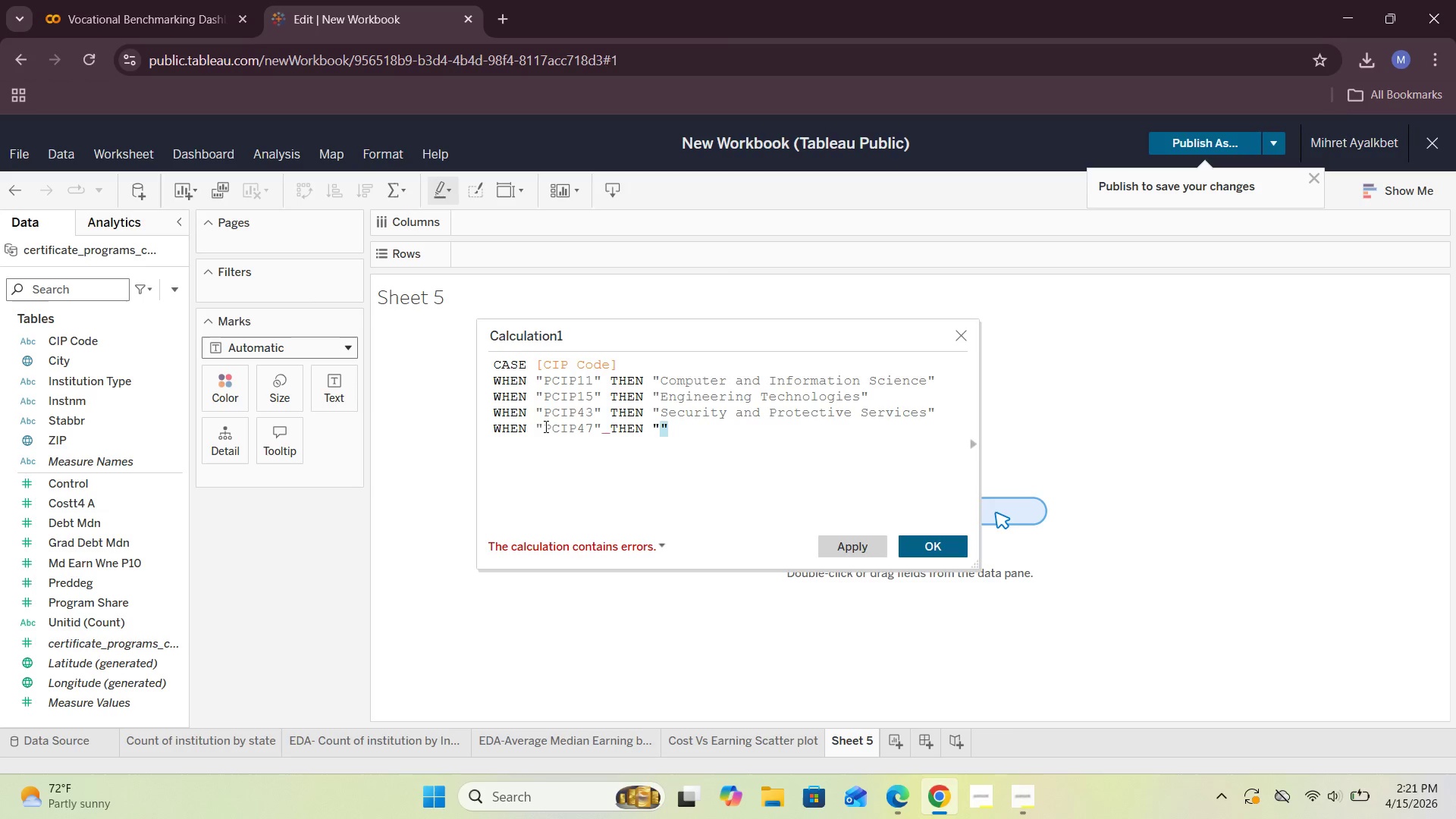 
key(Shift+ArrowLeft)
 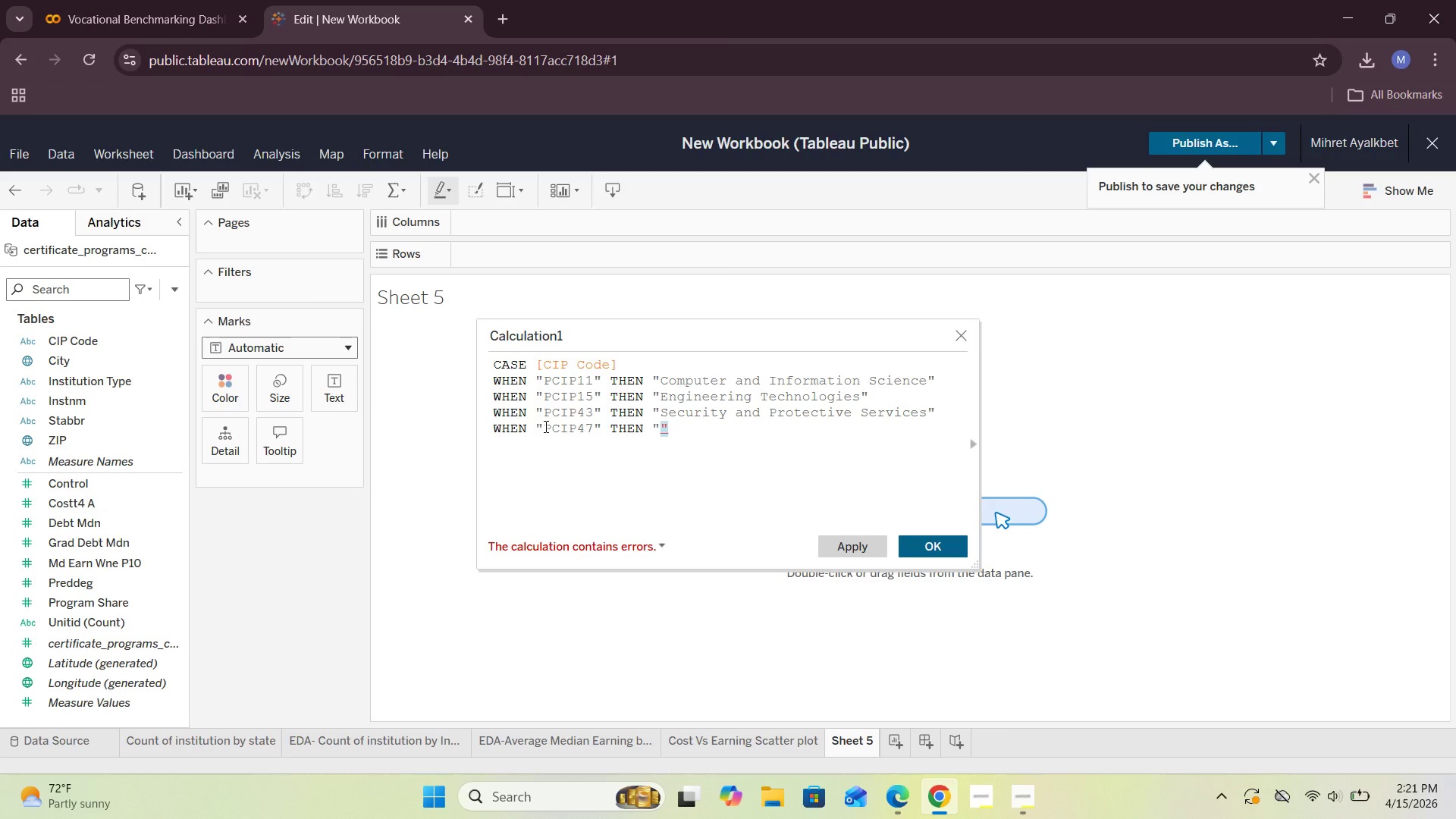 
key(ArrowLeft)
 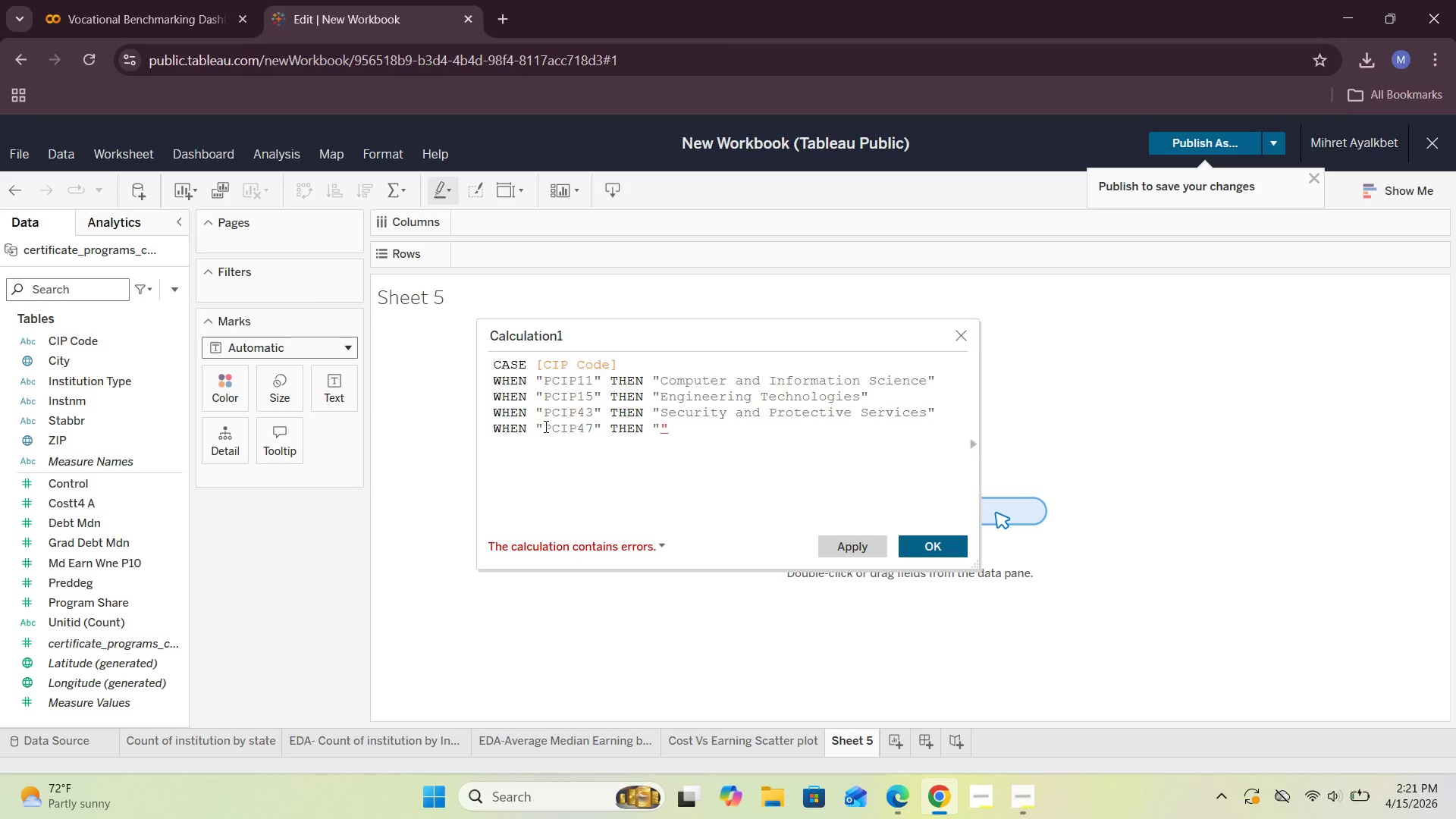 
type(MECHANIC AND )
 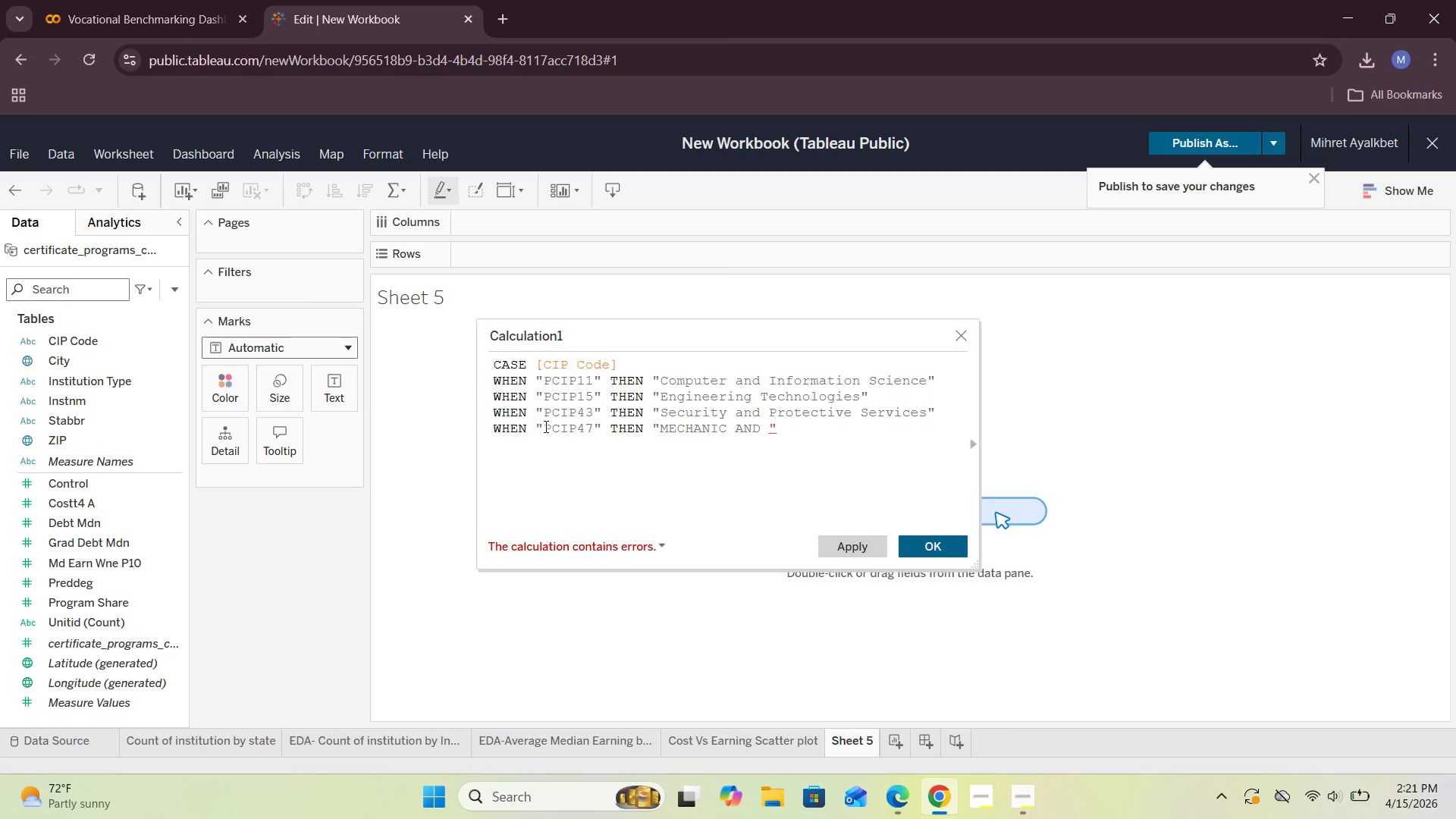 
wait(5.08)
 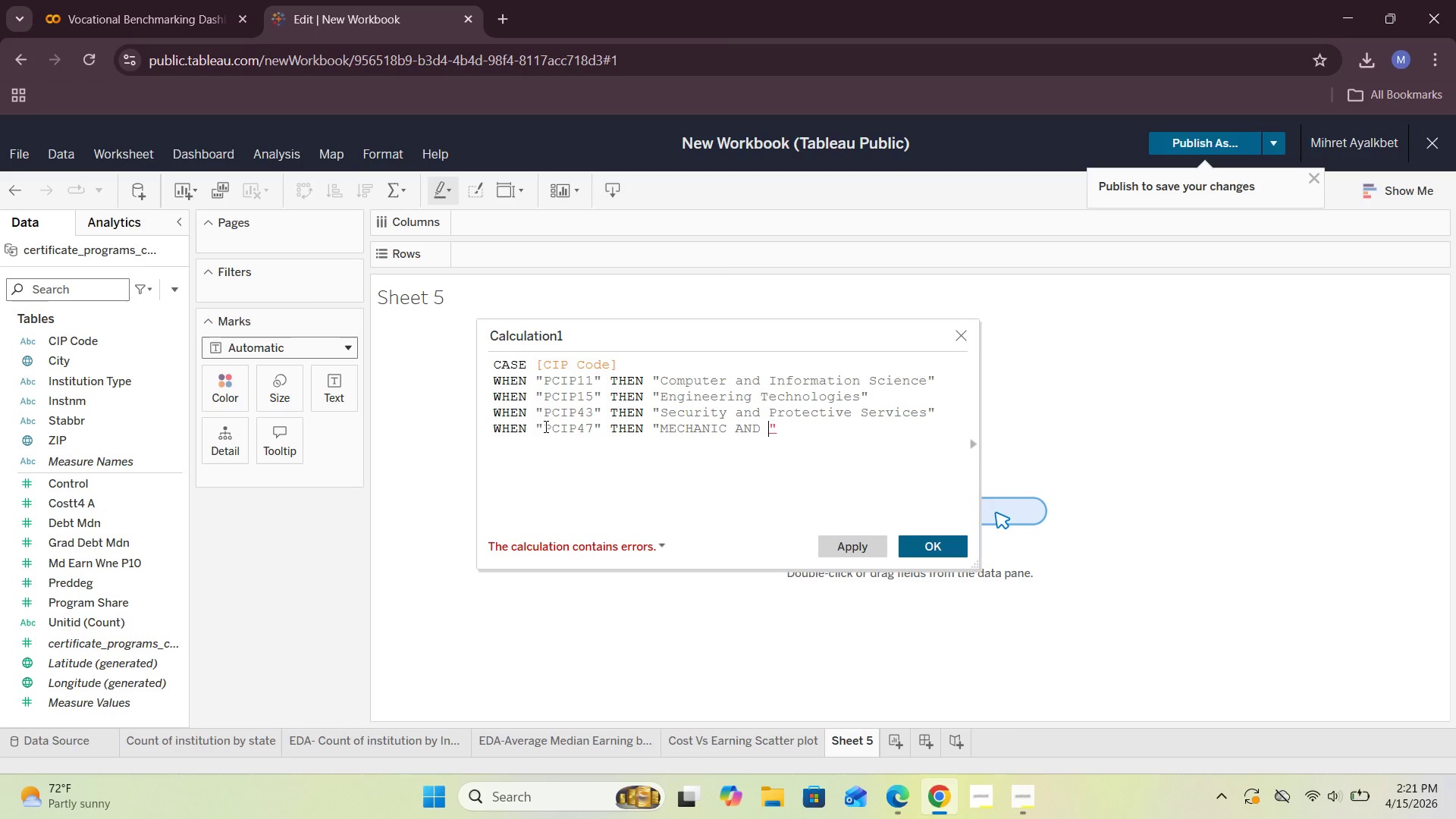 
hold_key(key=ArrowLeft, duration=0.31)
 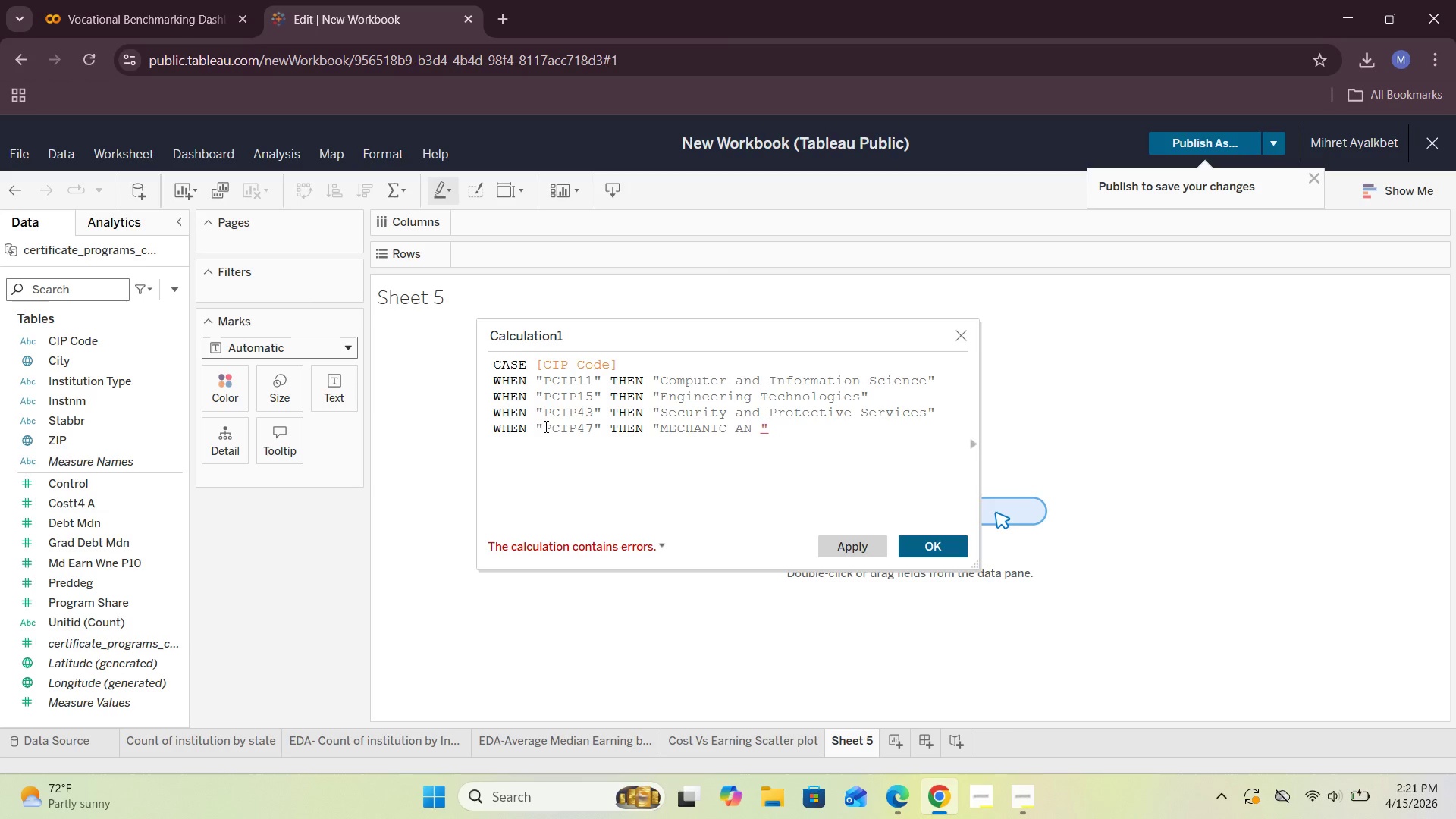 
key(Backspace)
key(Backspace)
key(Backspace)
key(Backspace)
key(Backspace)
key(Backspace)
key(Backspace)
type(echanic and repair)
 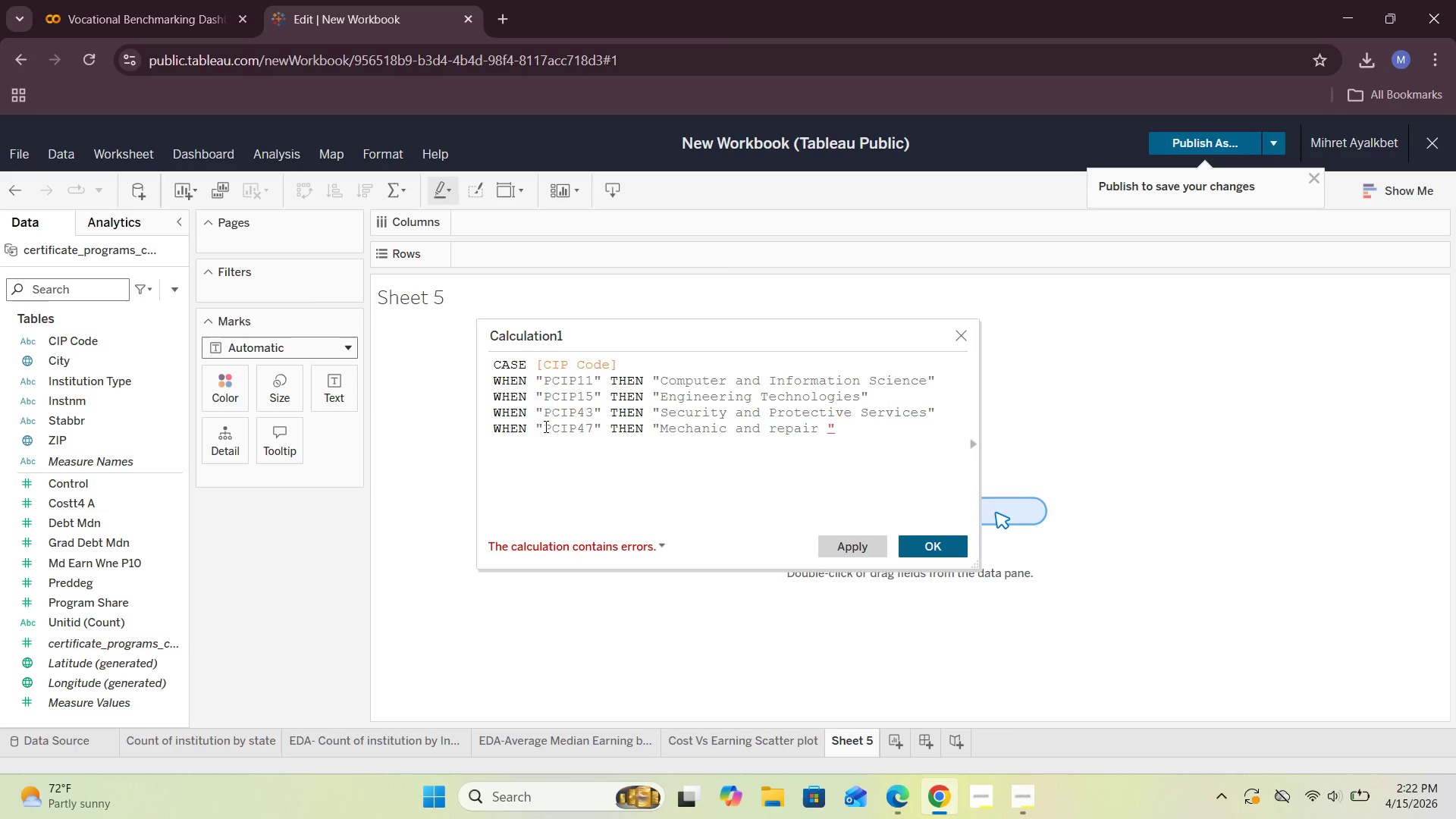 
key(ArrowLeft)
 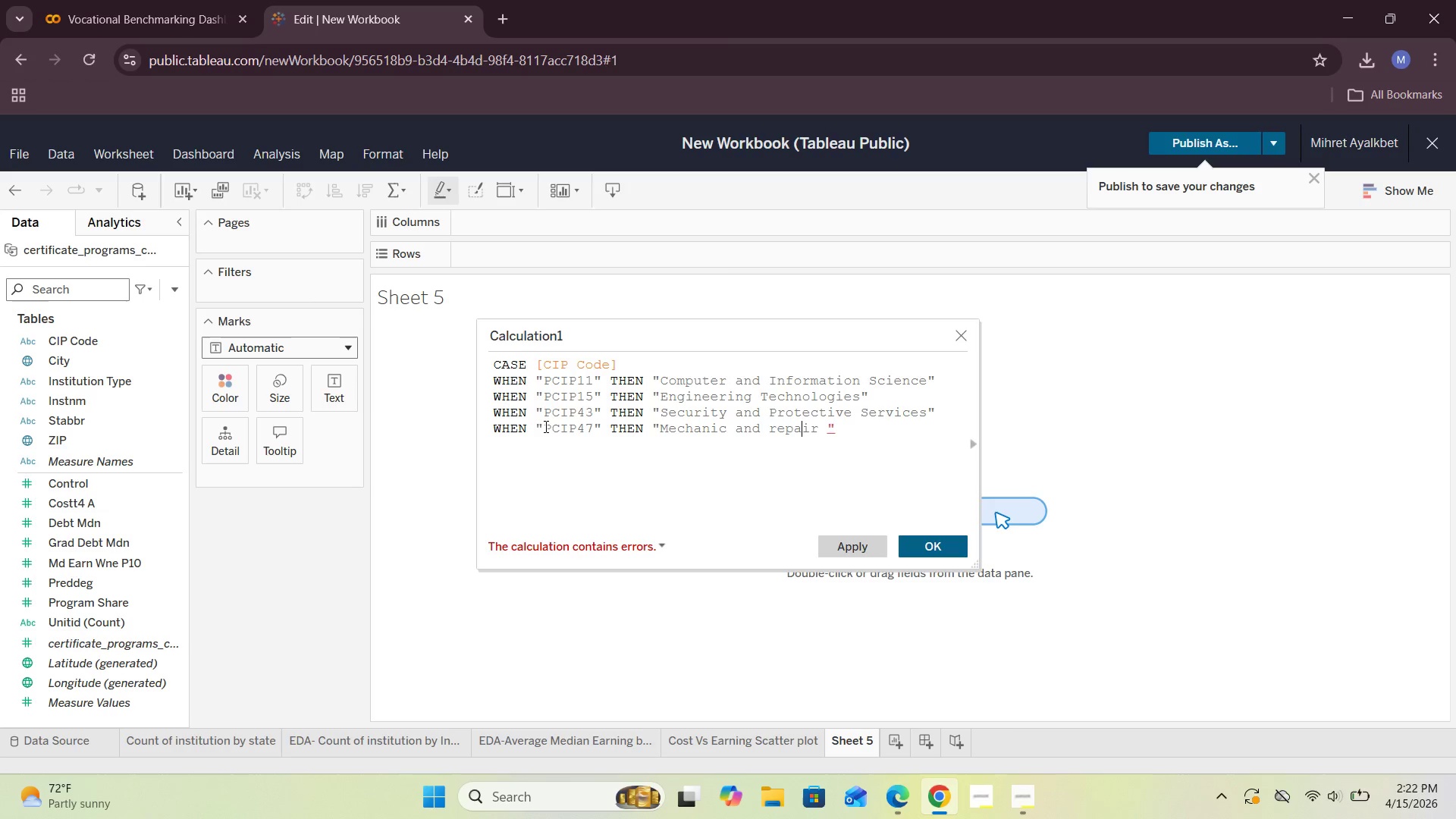 
key(ArrowLeft)
 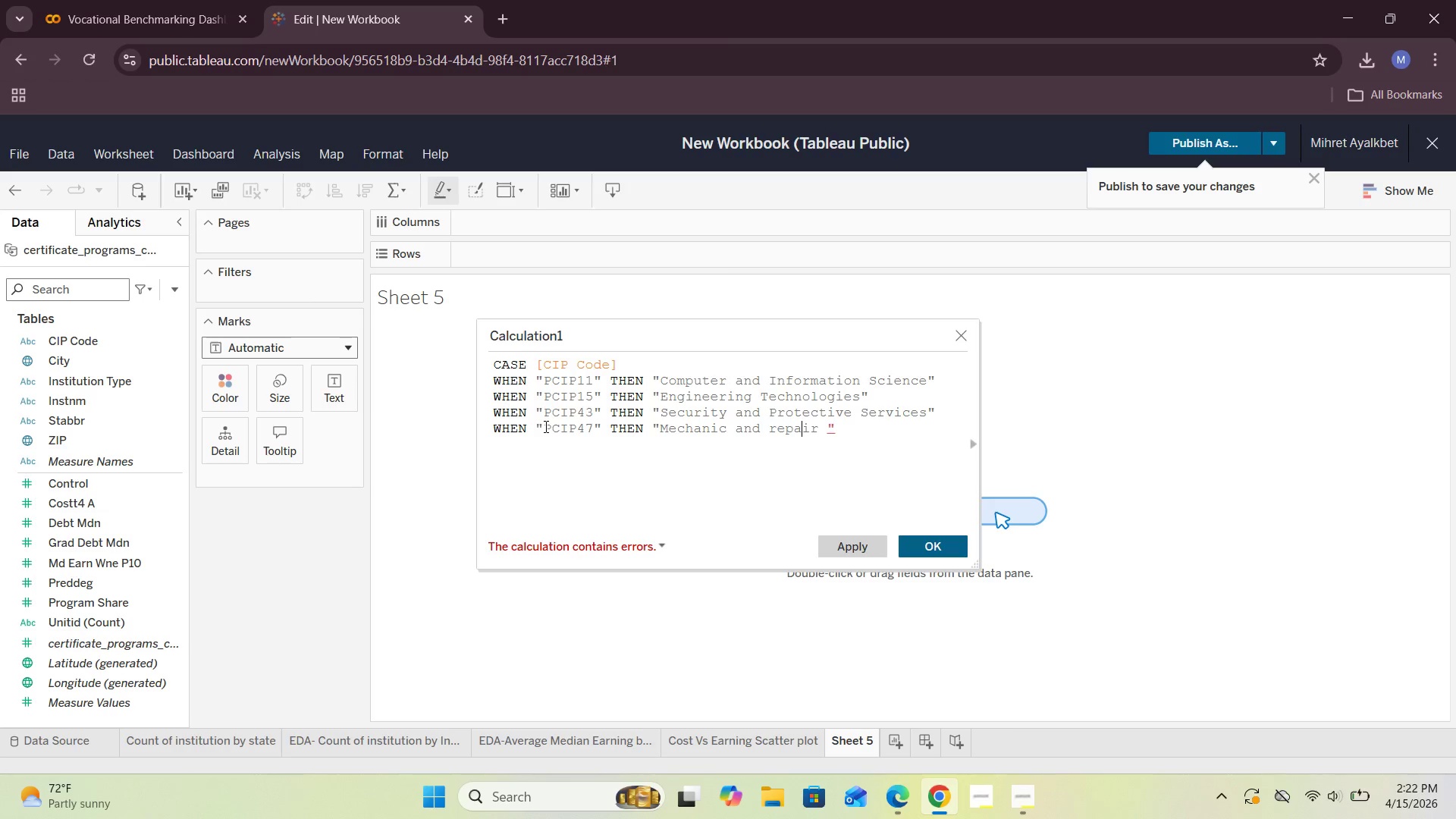 
key(ArrowLeft)
 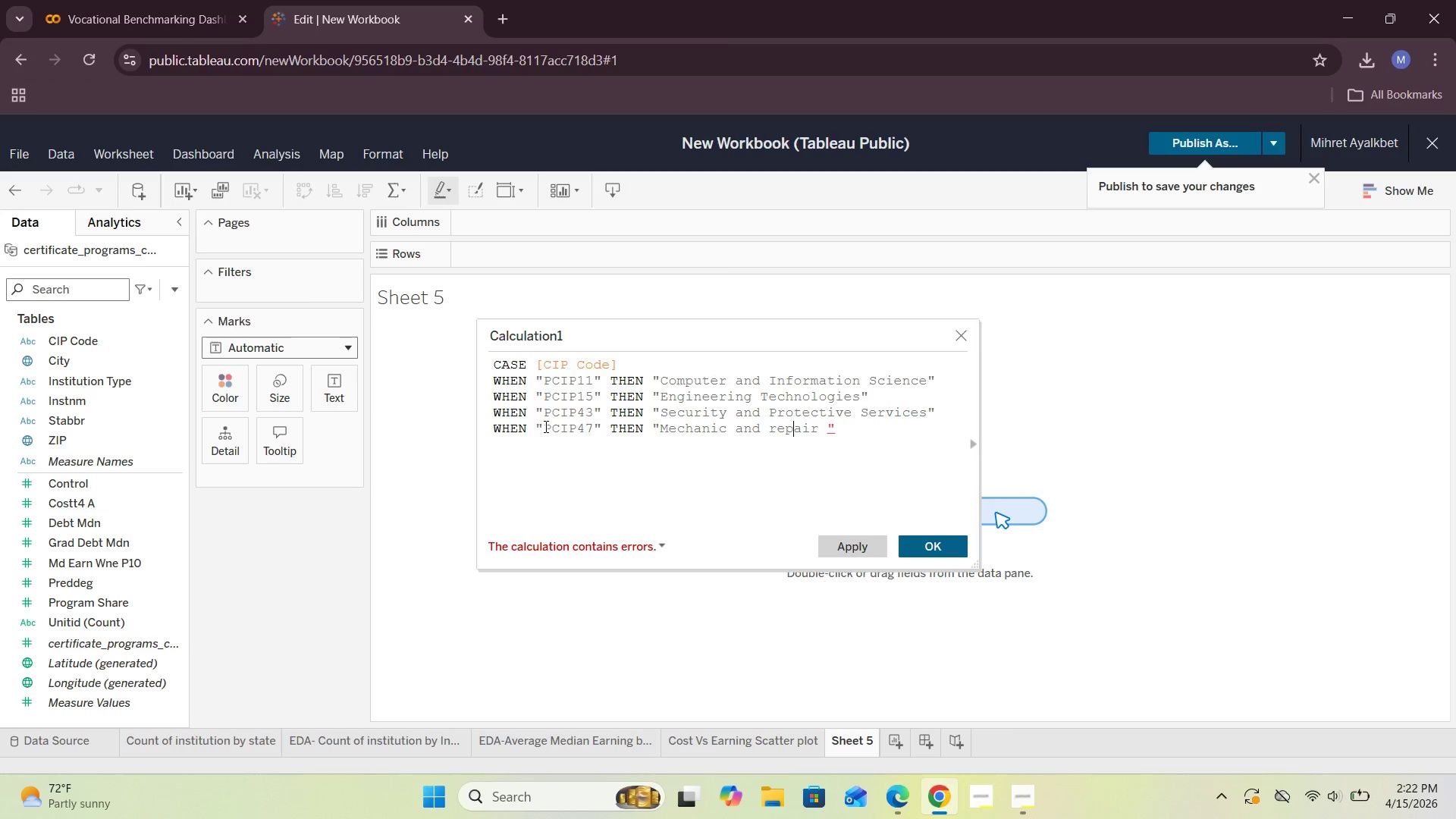 
key(ArrowLeft)
 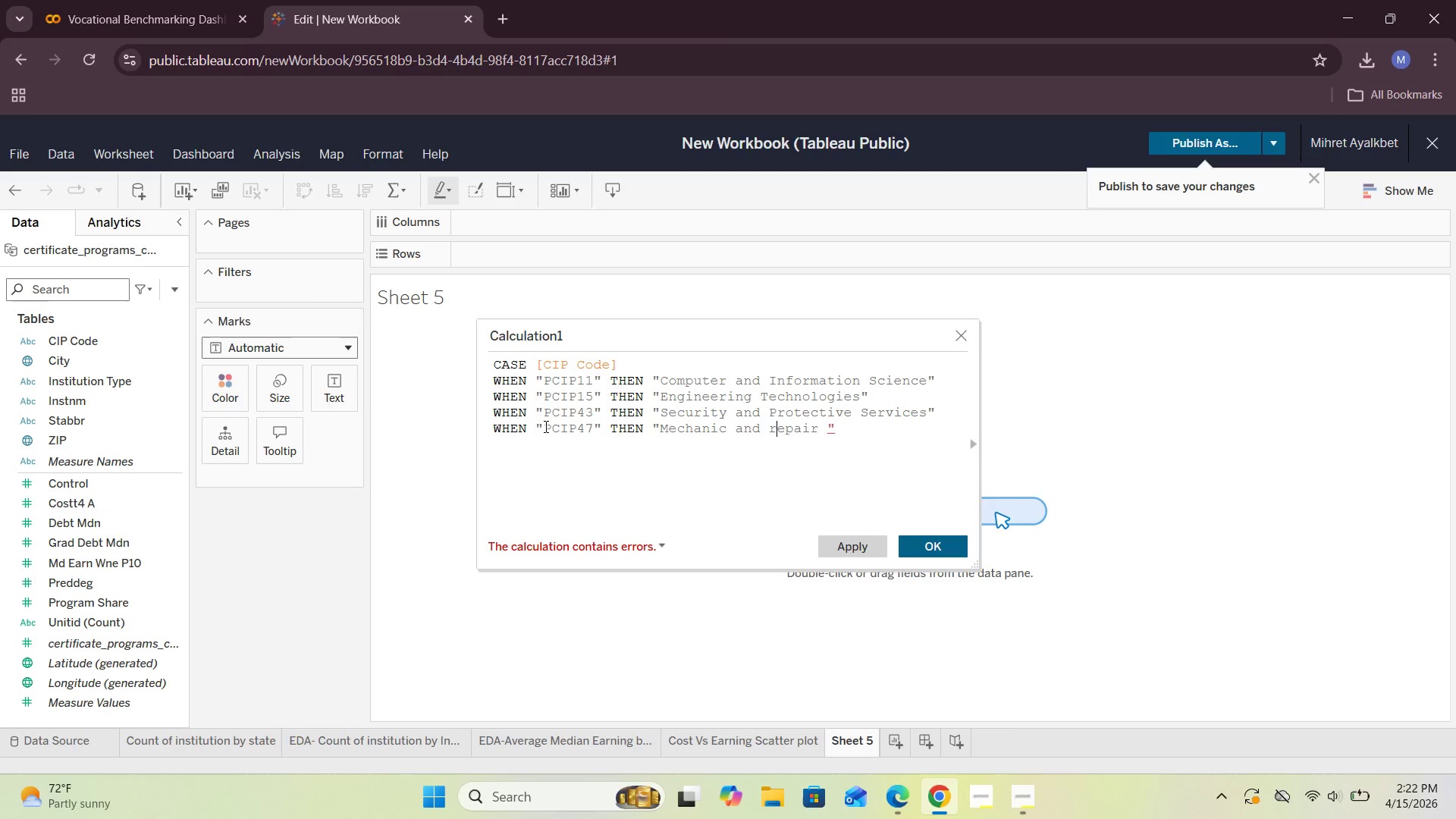 
key(ArrowLeft)
 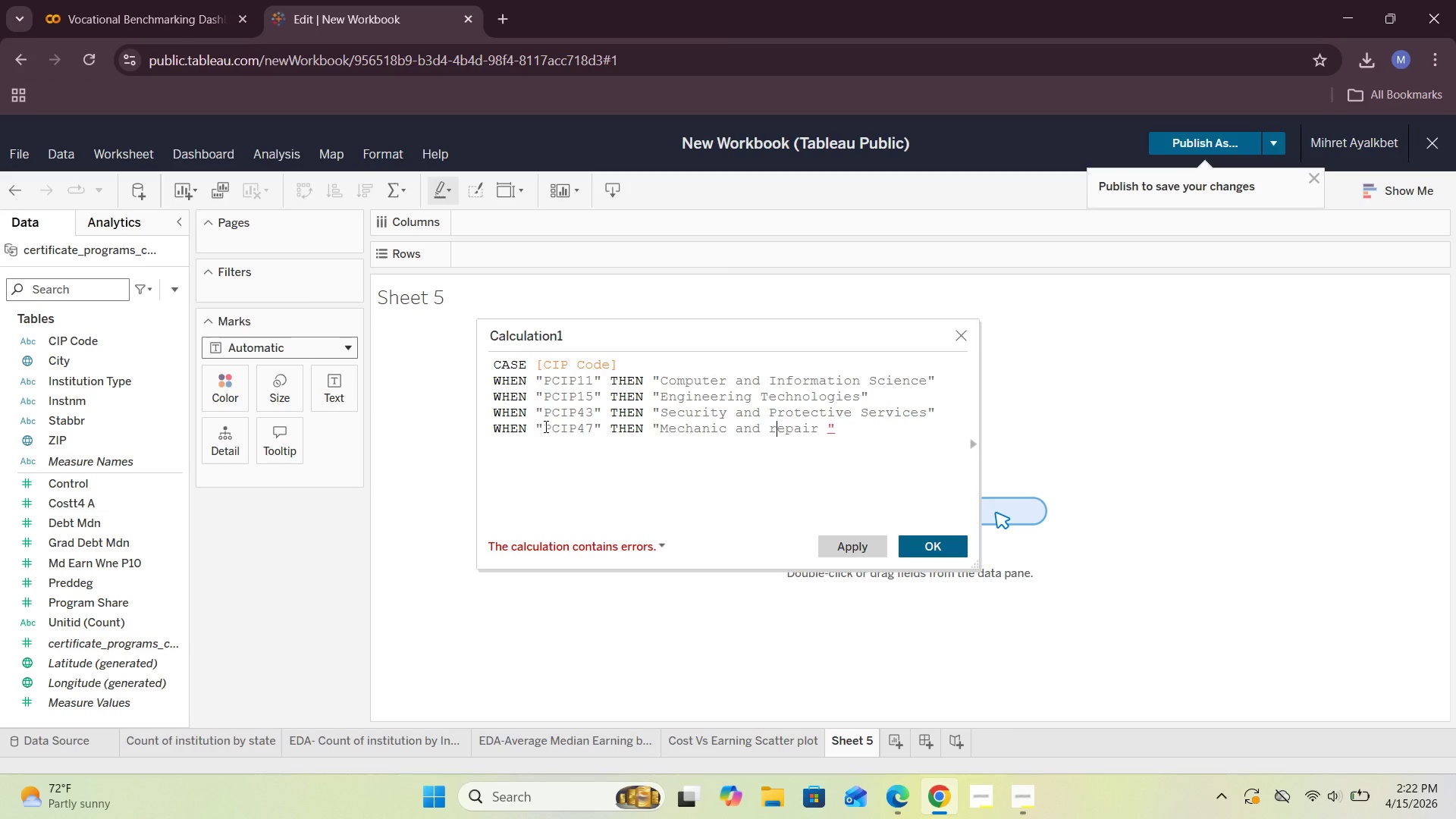 
key(Backspace)
 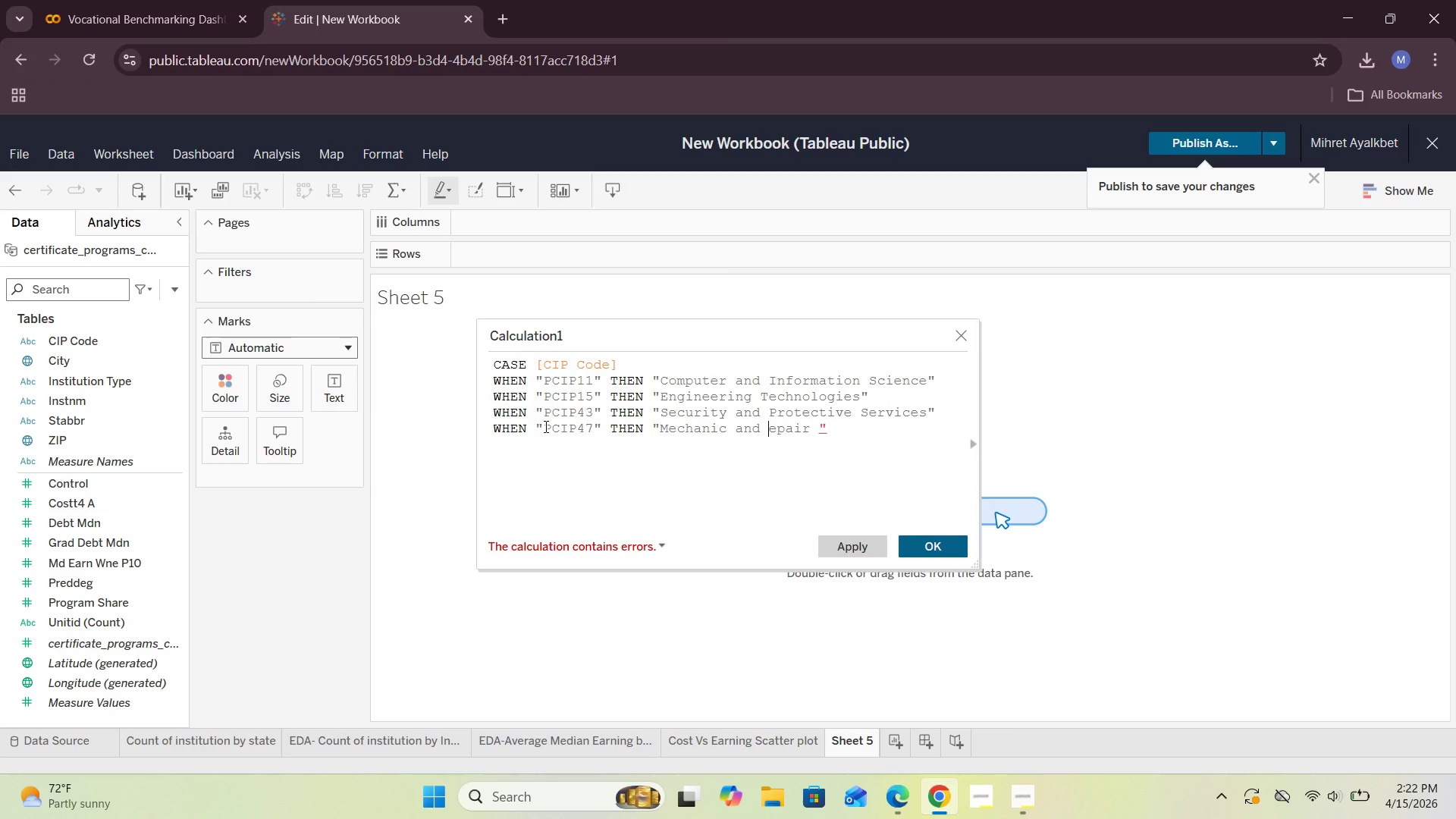 
key(CapsLock)
 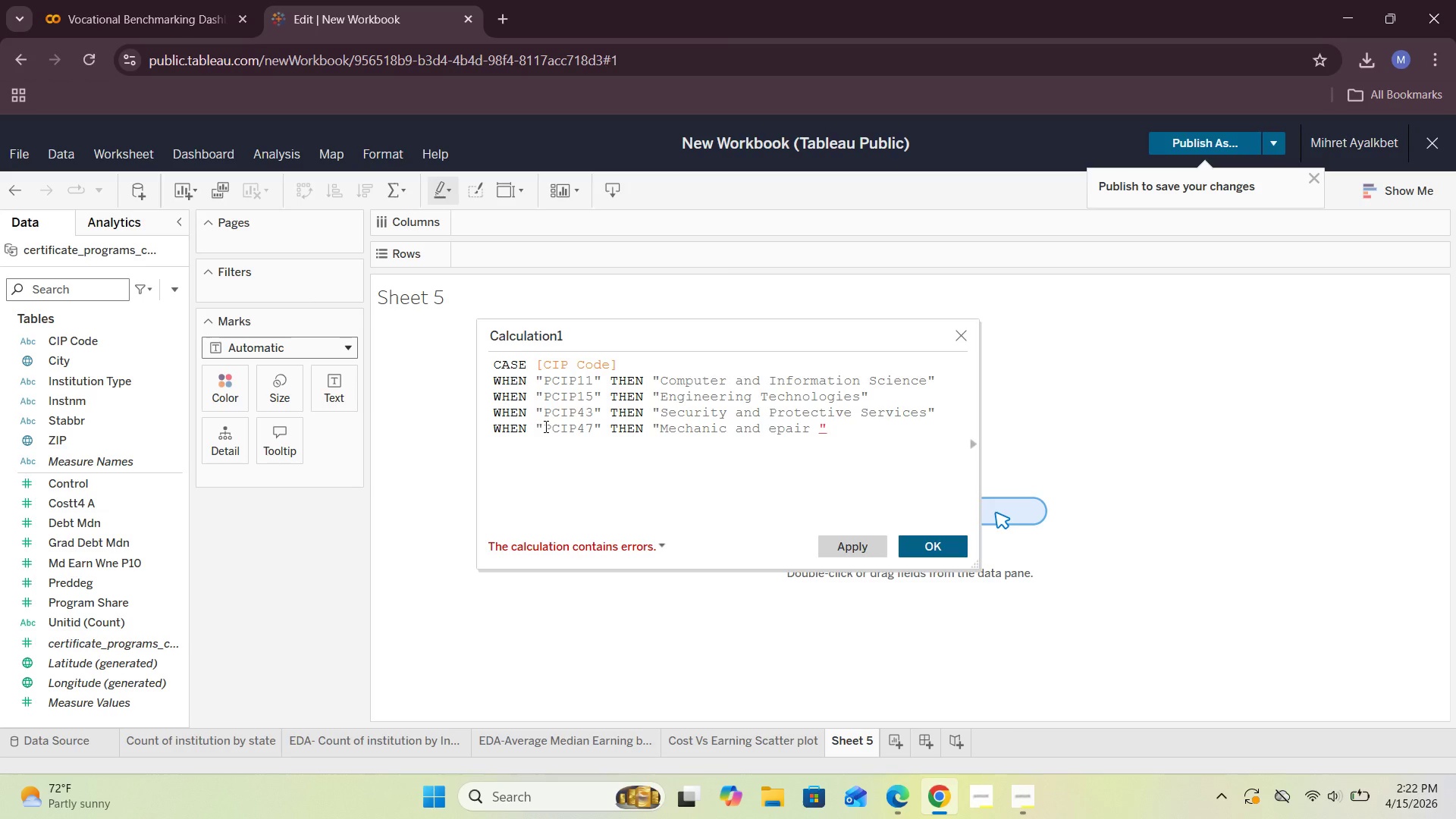 
key(R)
 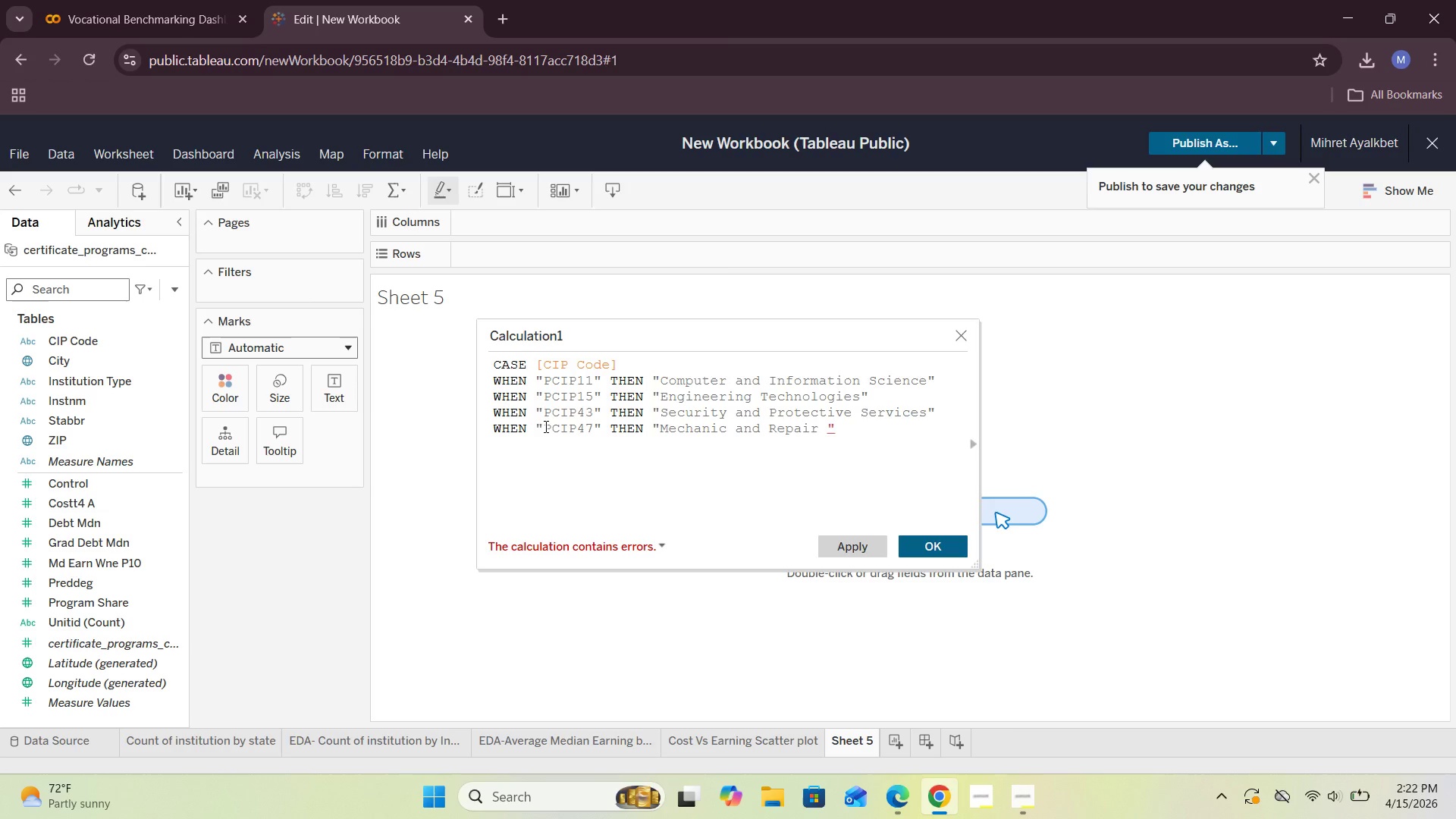 
hold_key(key=ArrowRight, duration=0.59)
 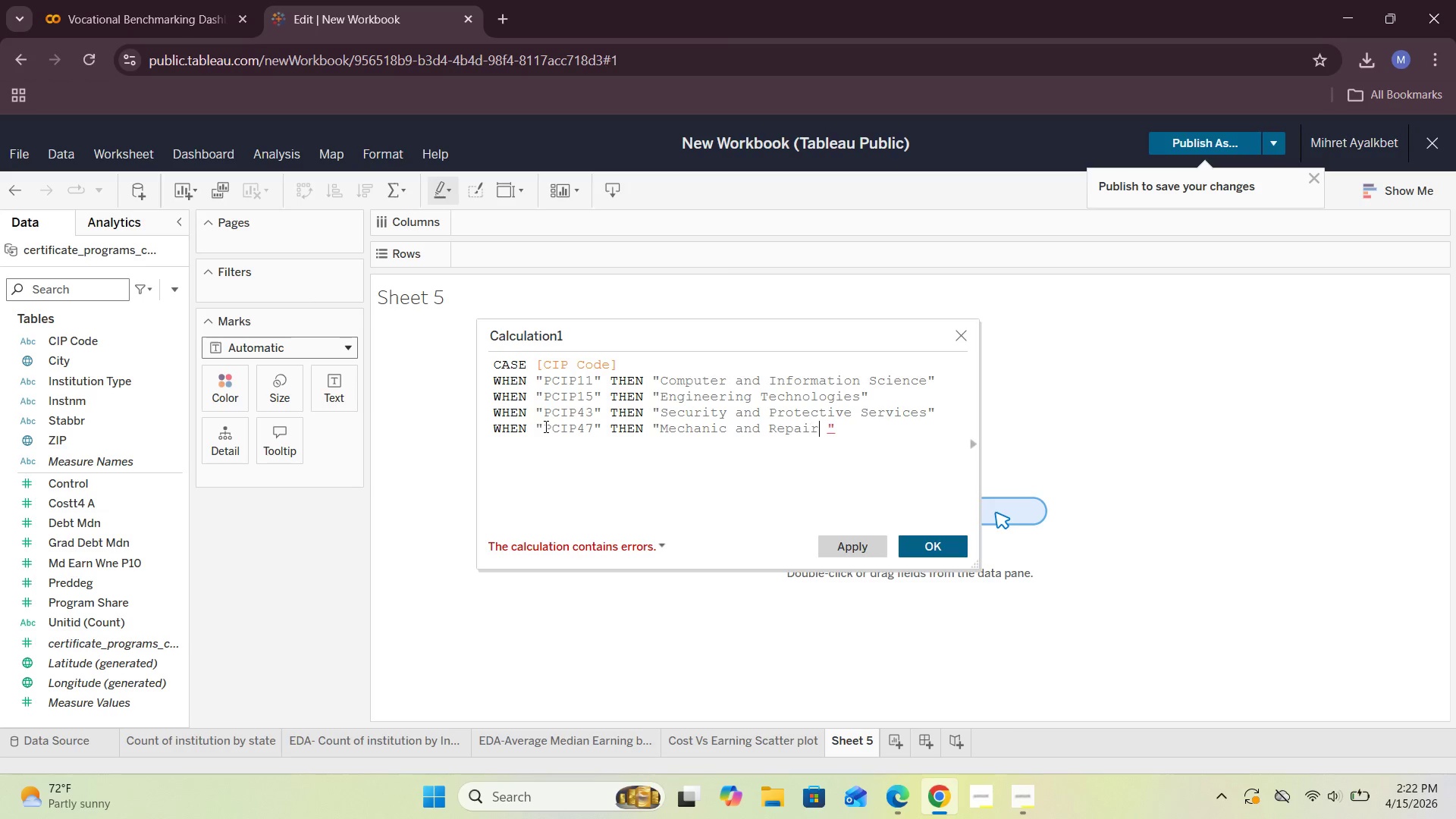 
key(ArrowRight)
 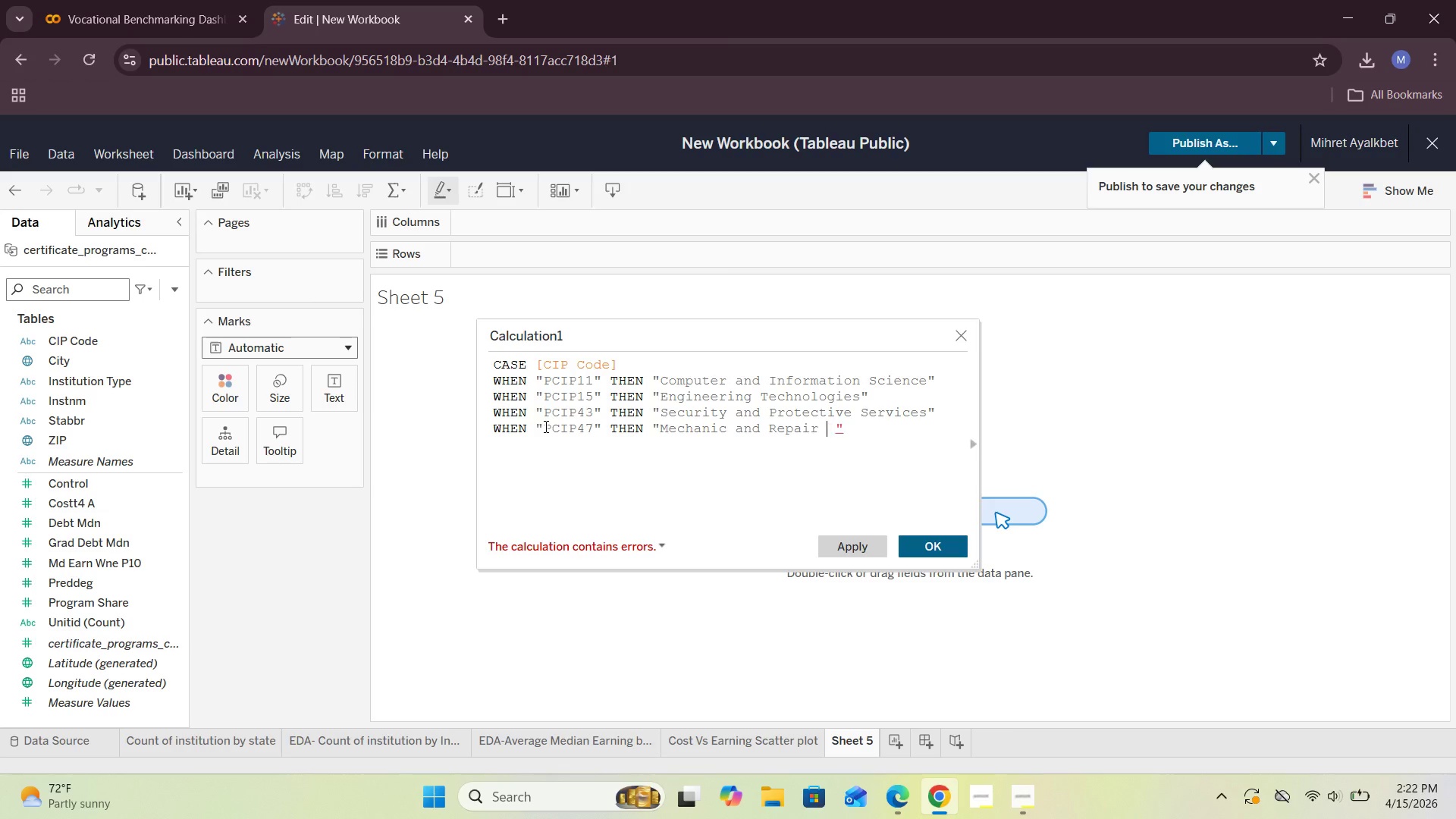 
type( Technologies)
 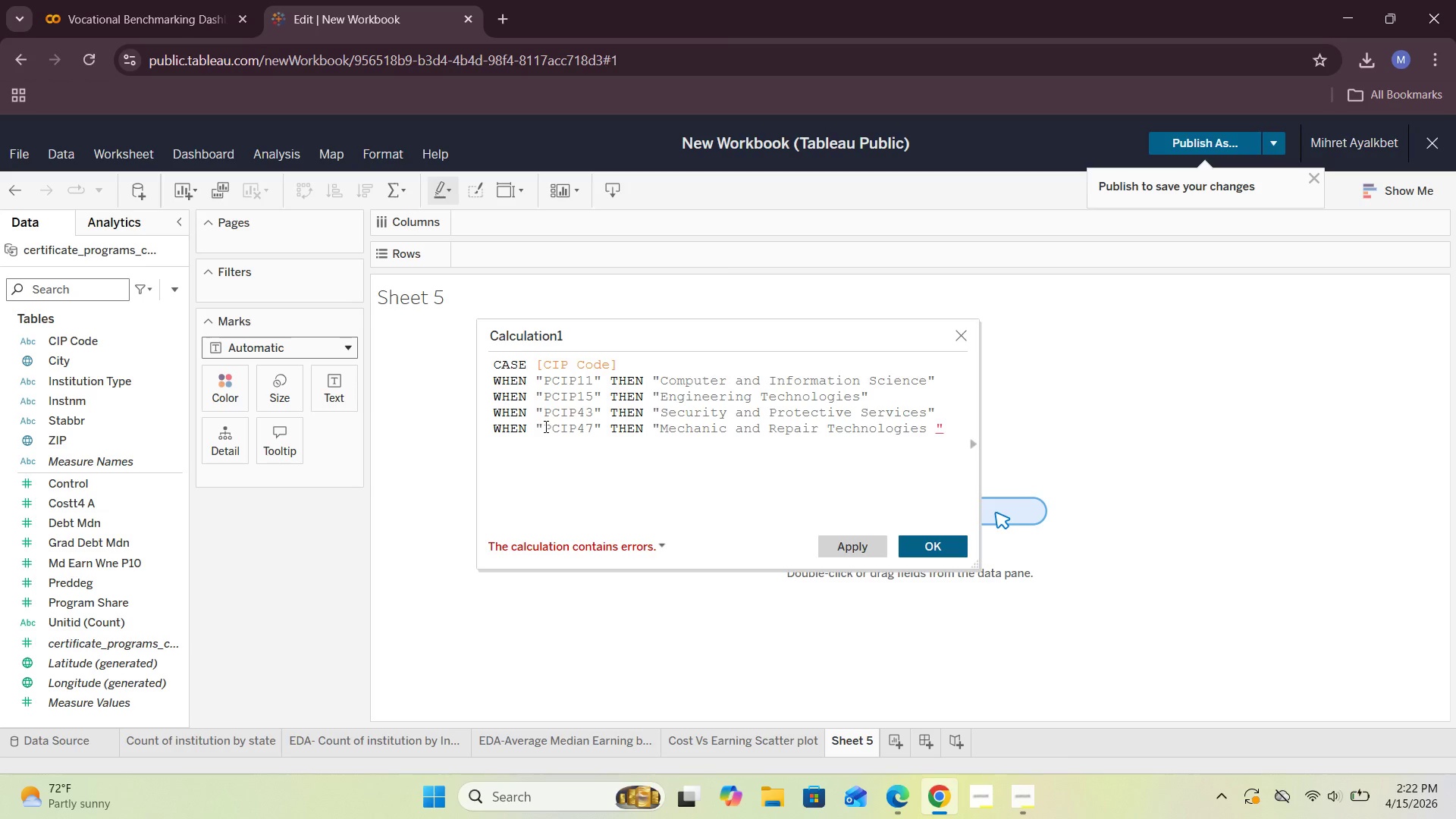 
key(ArrowRight)
 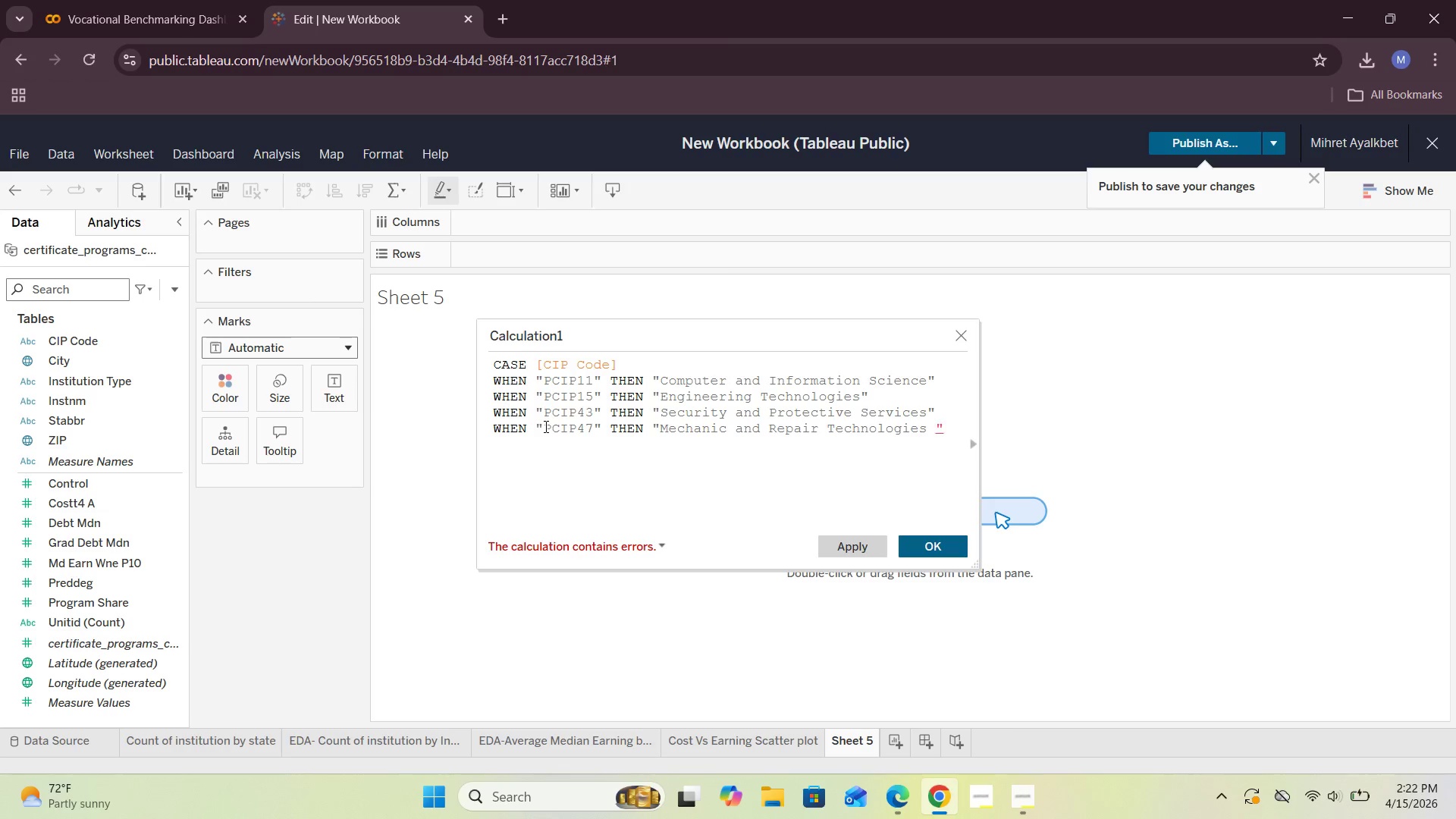 
key(Backspace)
 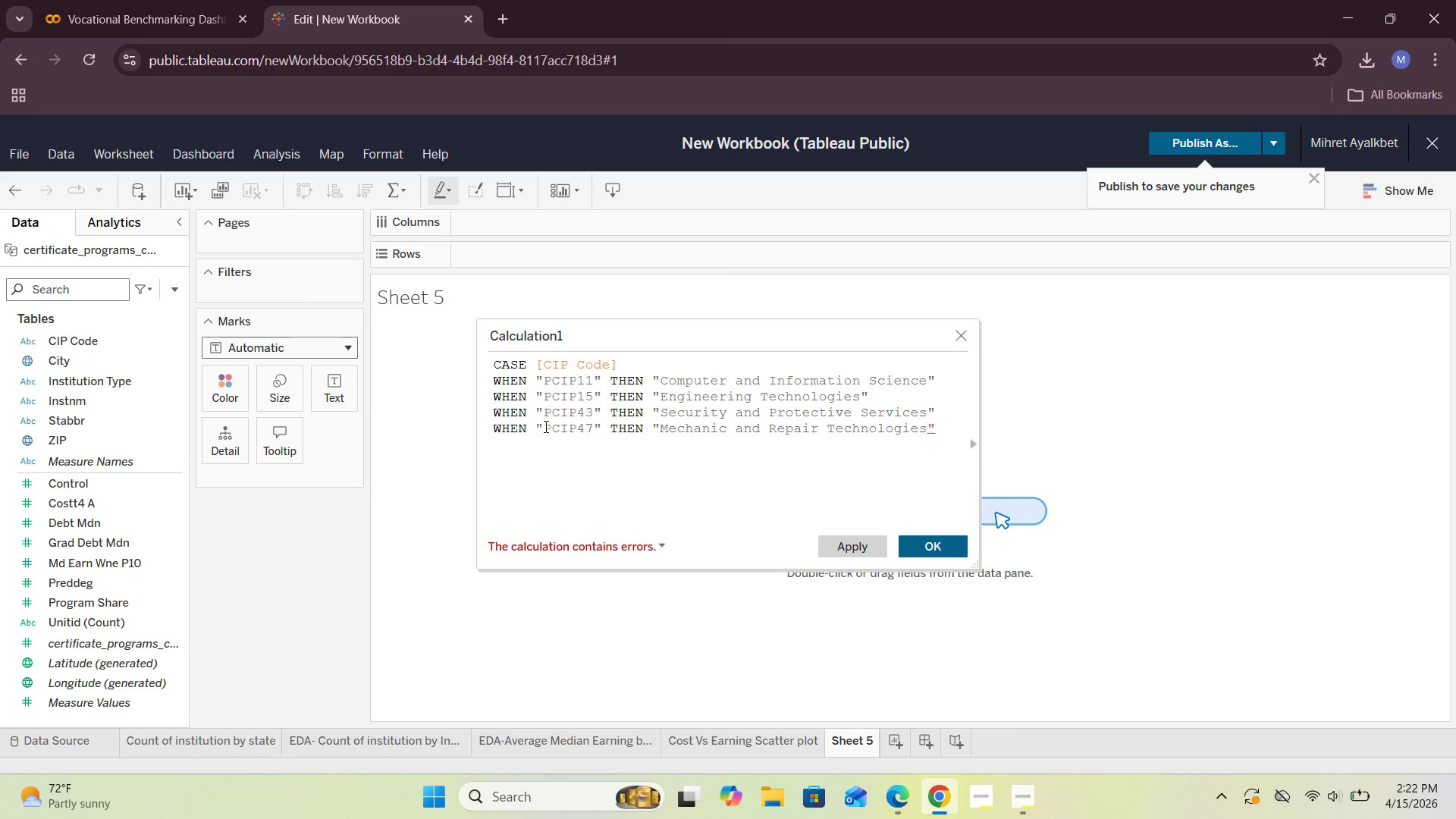 
key(ArrowRight)
 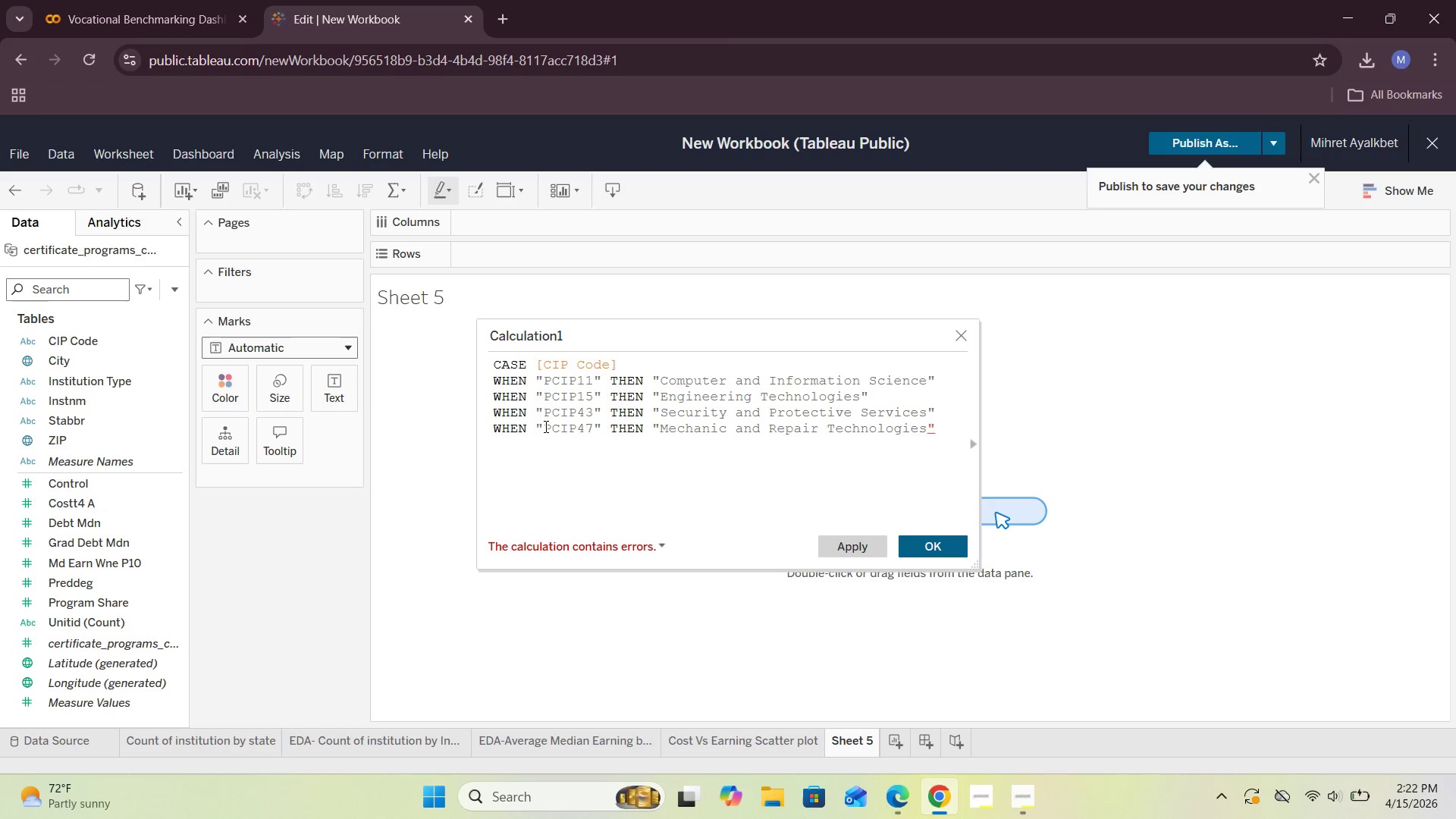 
key(Enter)
 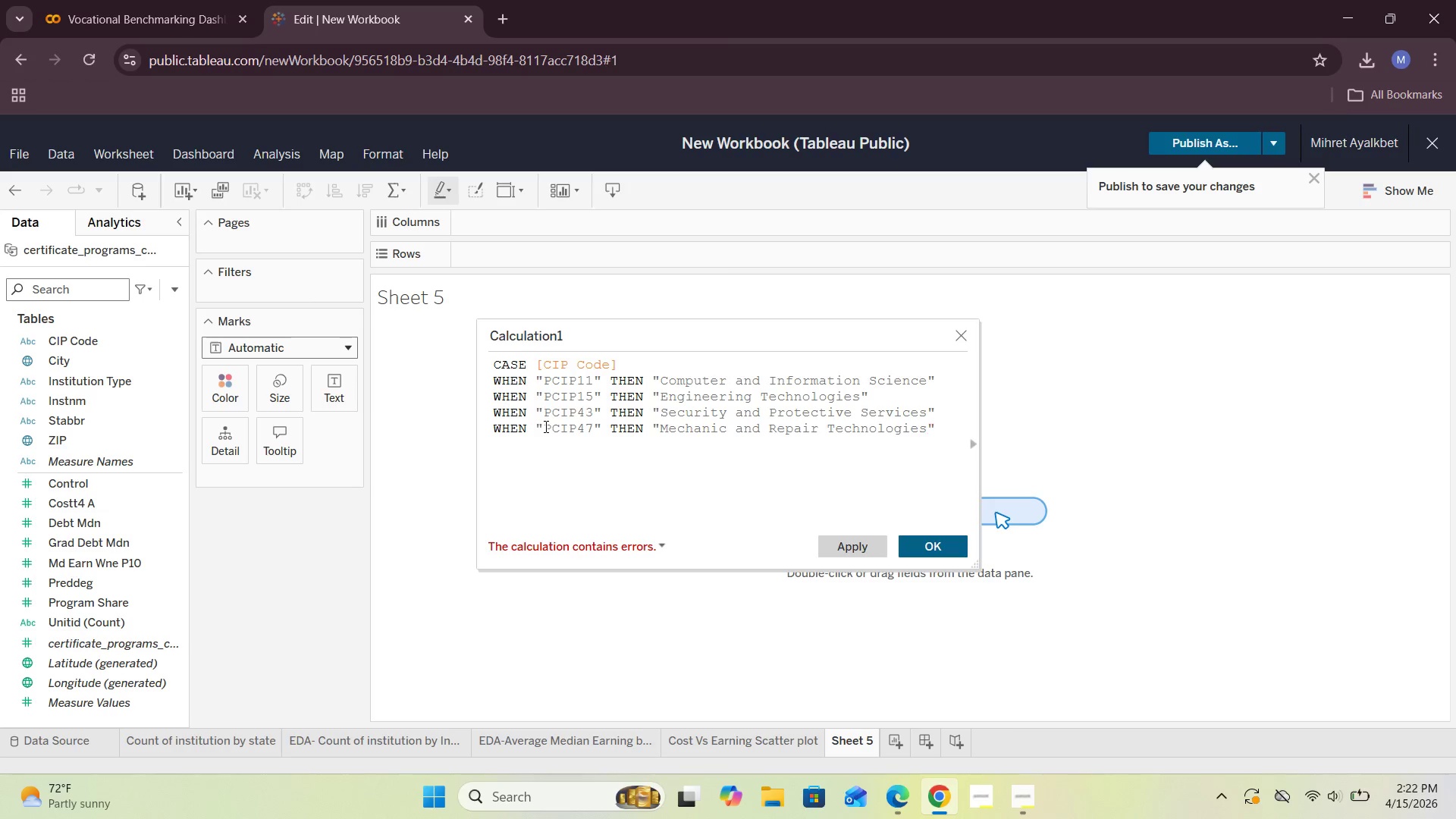 
type(WHEN "")
 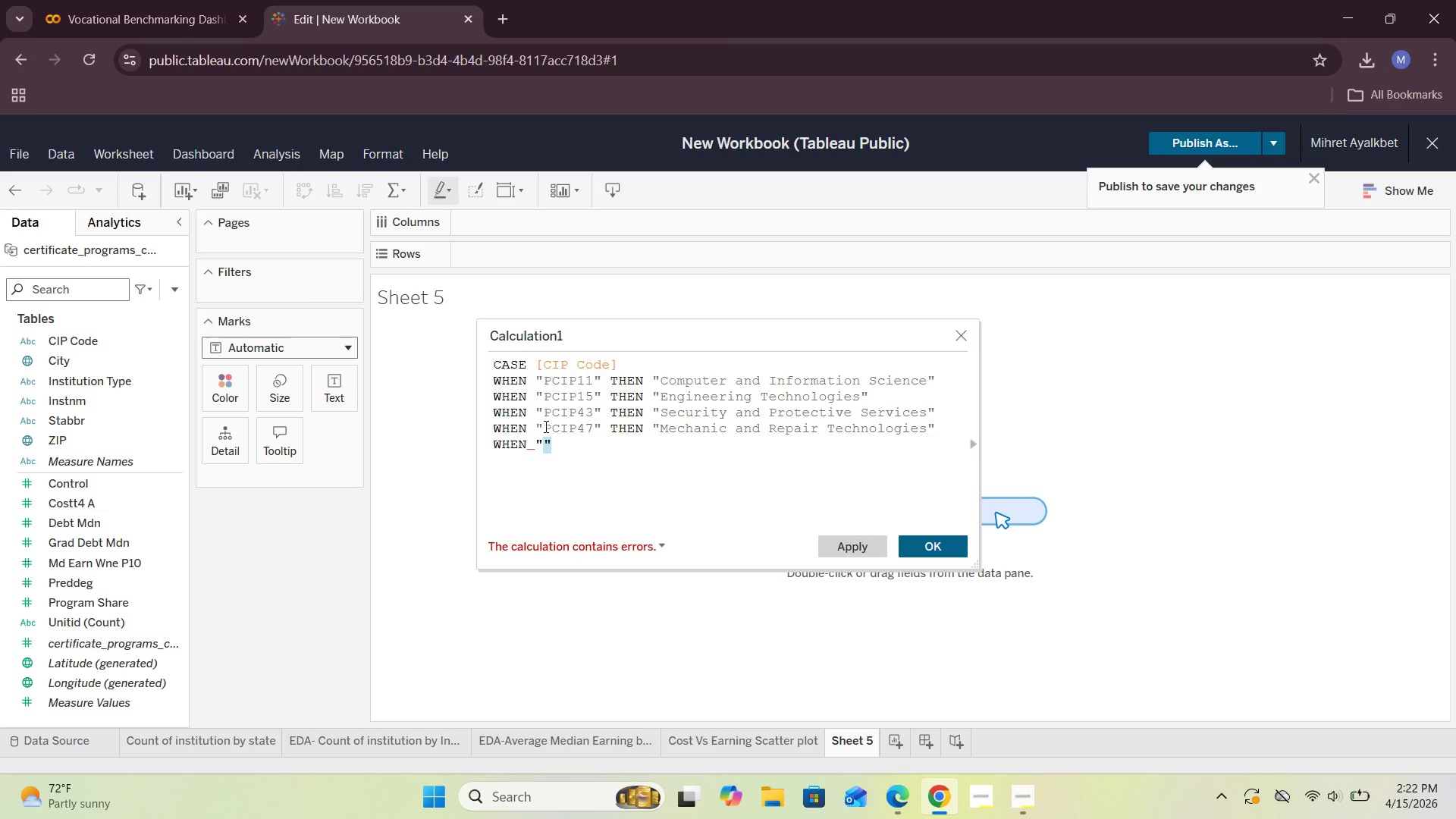 
key(Shift+ArrowLeft)
 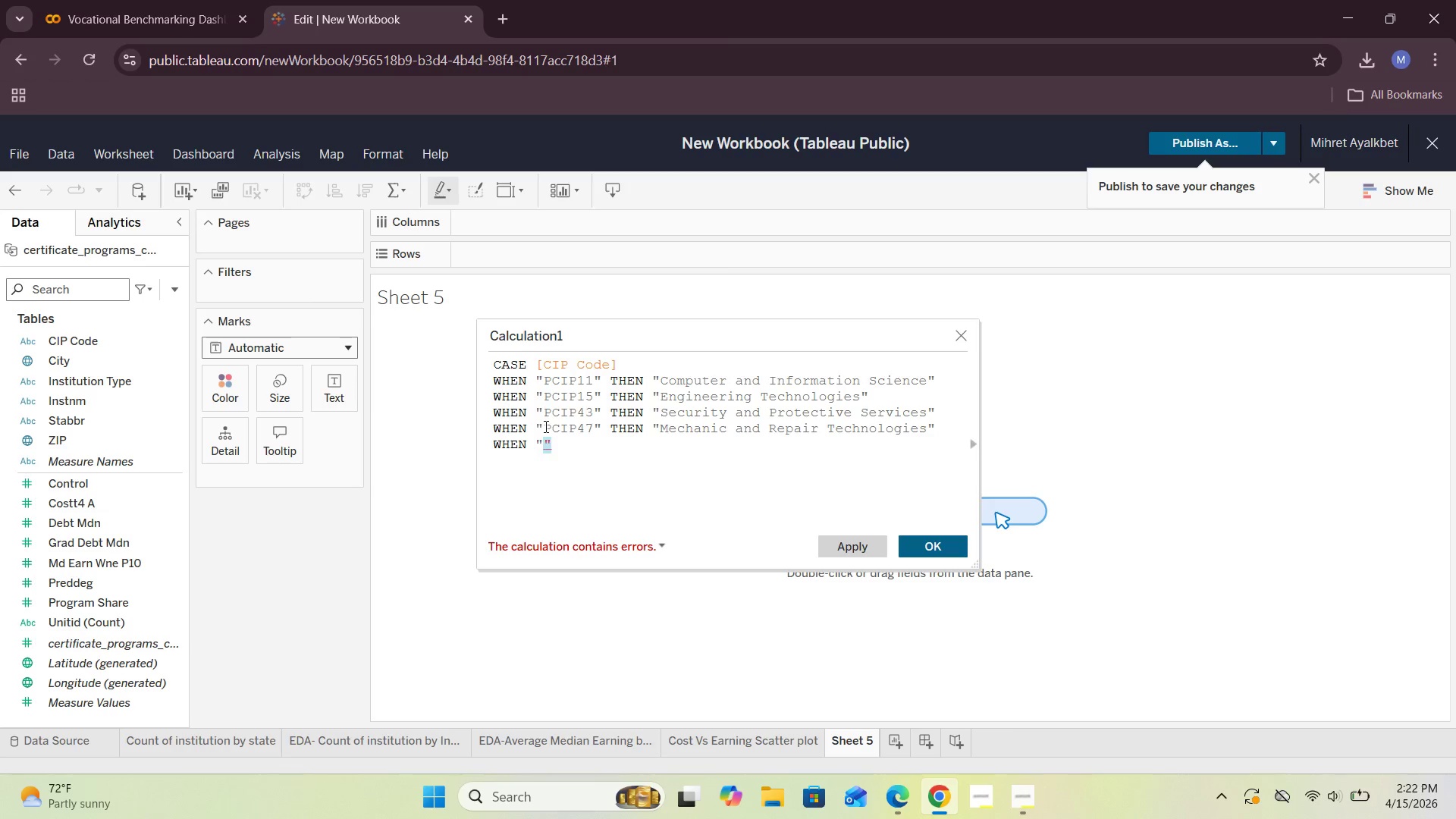 
key(ArrowLeft)
 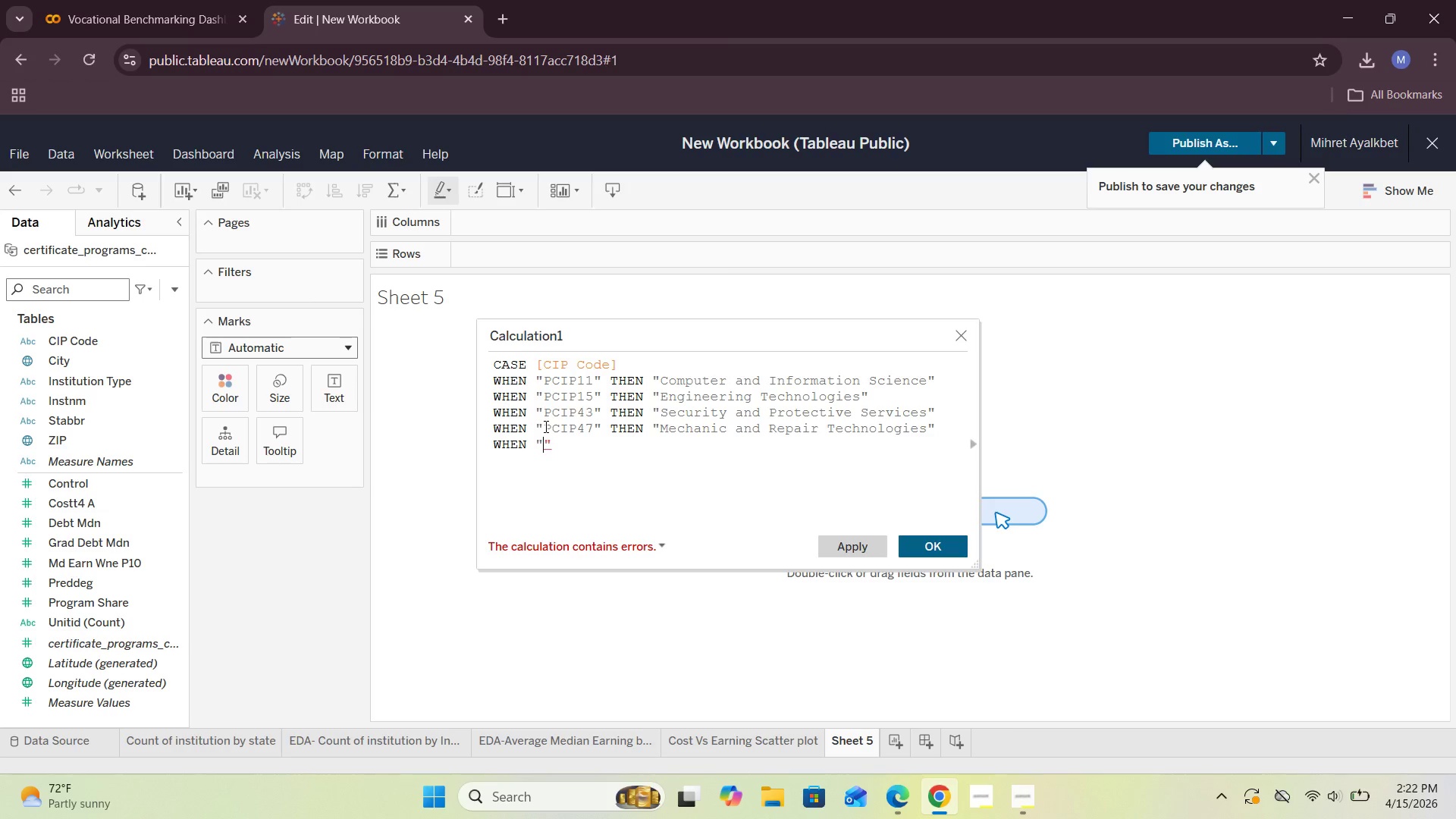 
type(PCIP48)
 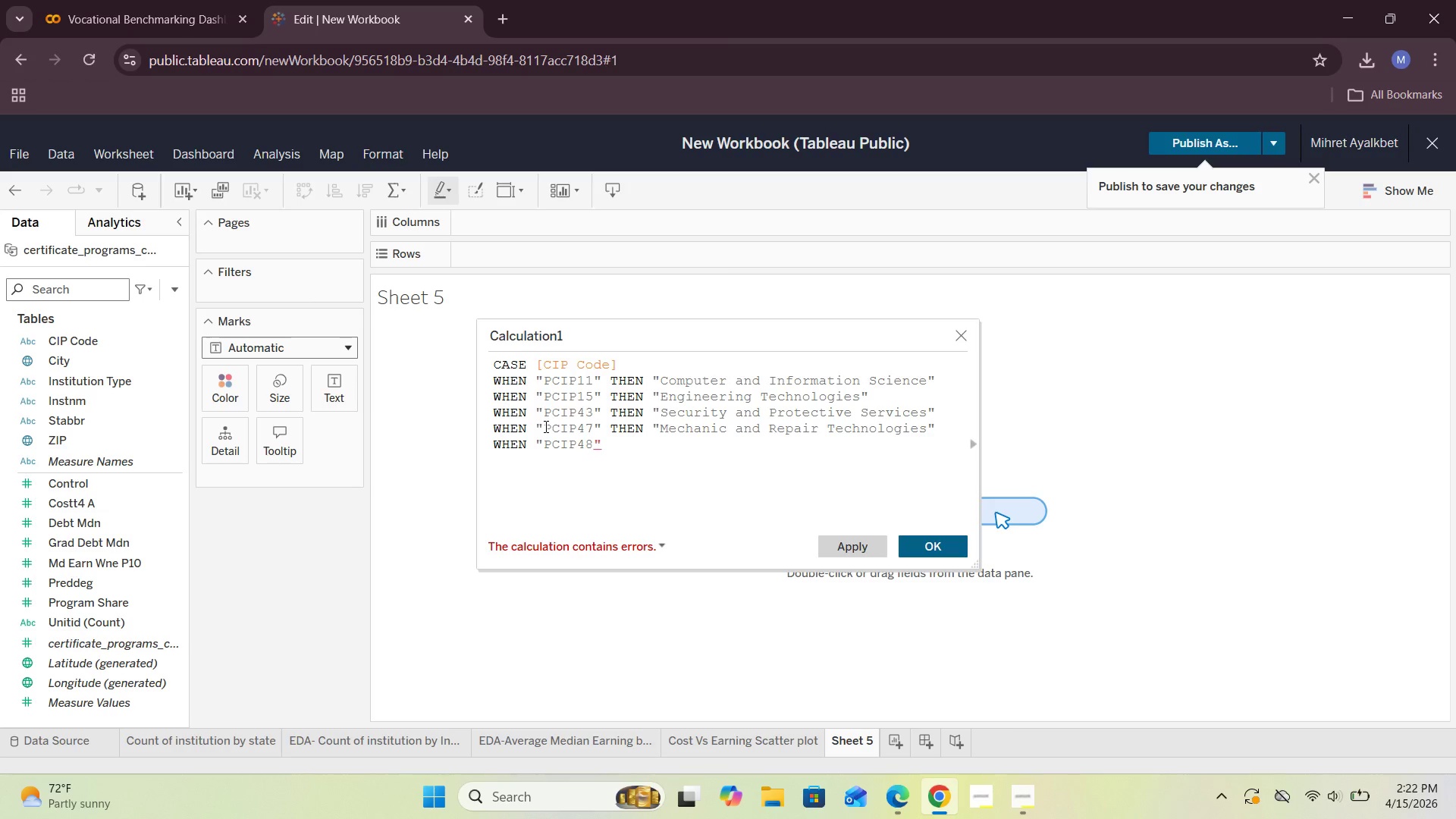 
key(ArrowRight)
 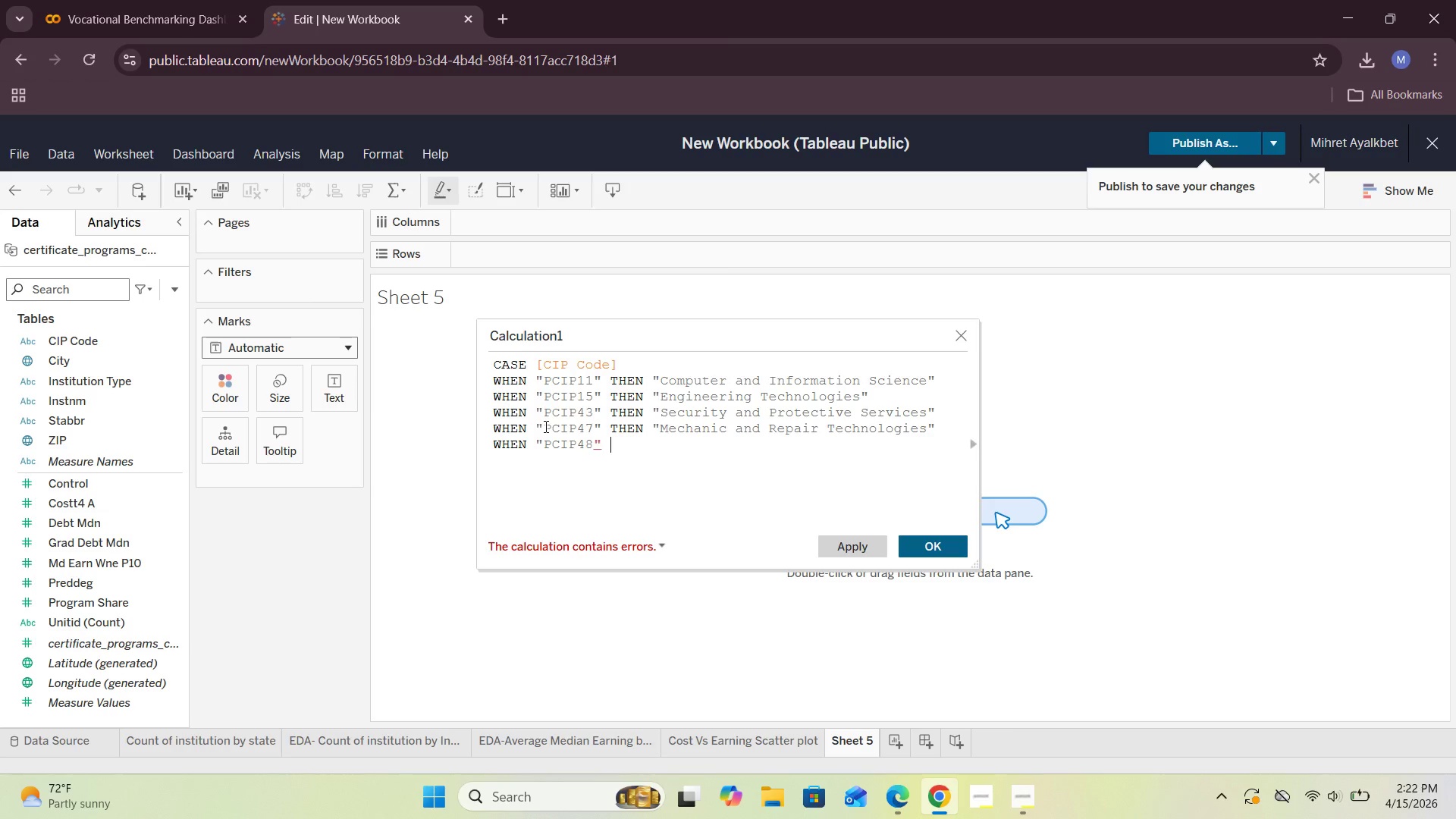 
type( THEN "")
 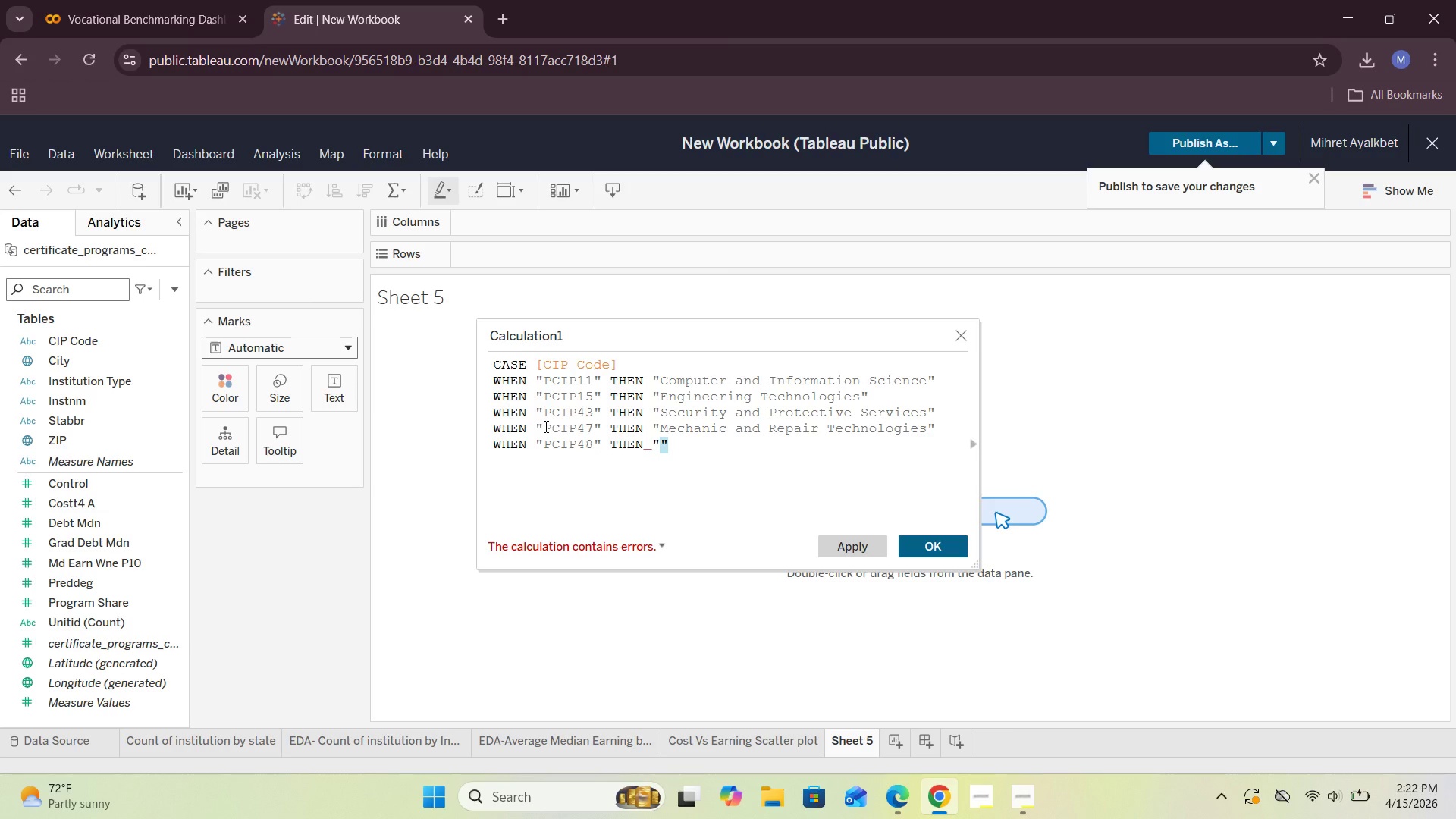 
key(Shift+ArrowLeft)
 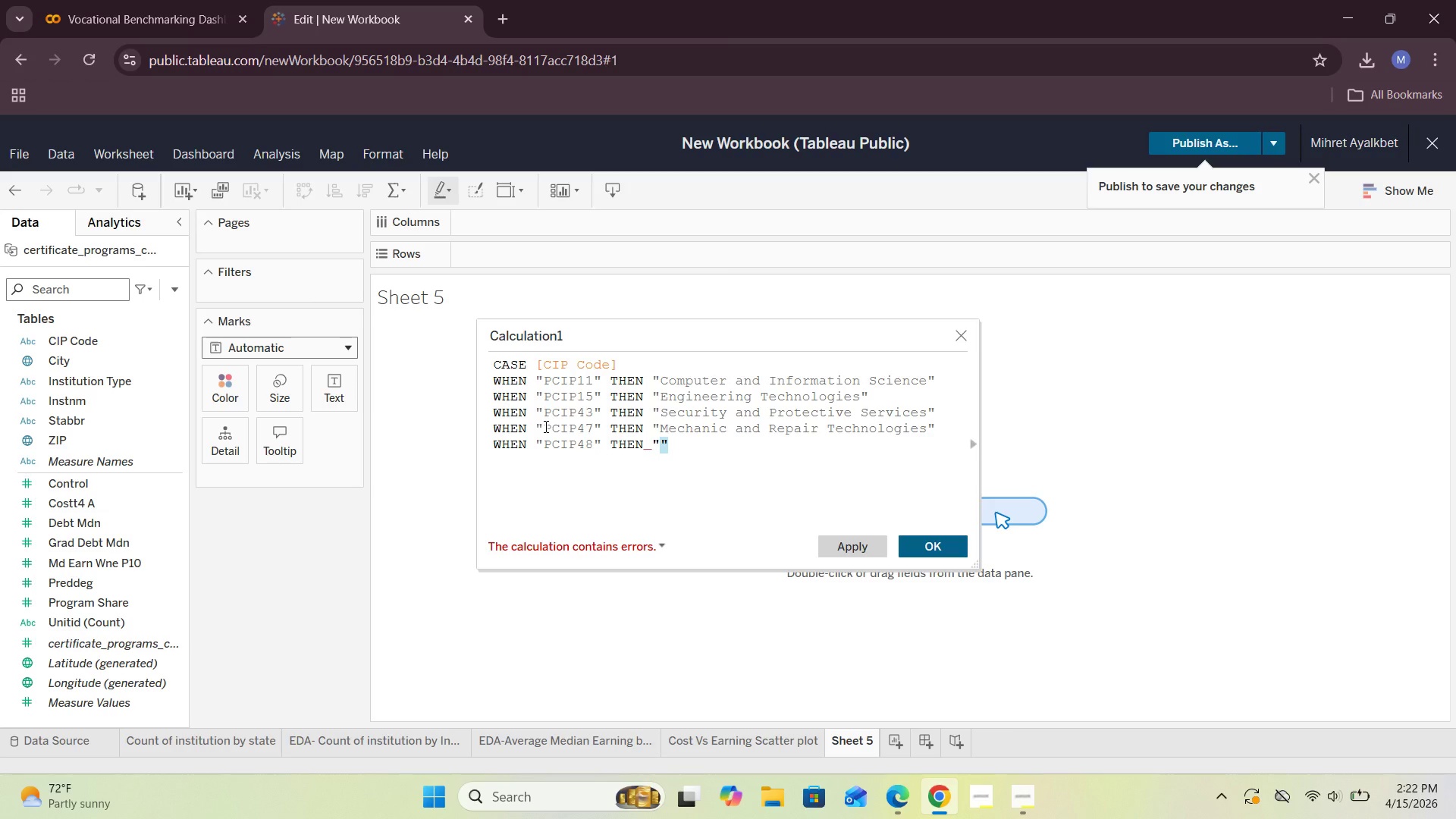 
key(CapsLock)
 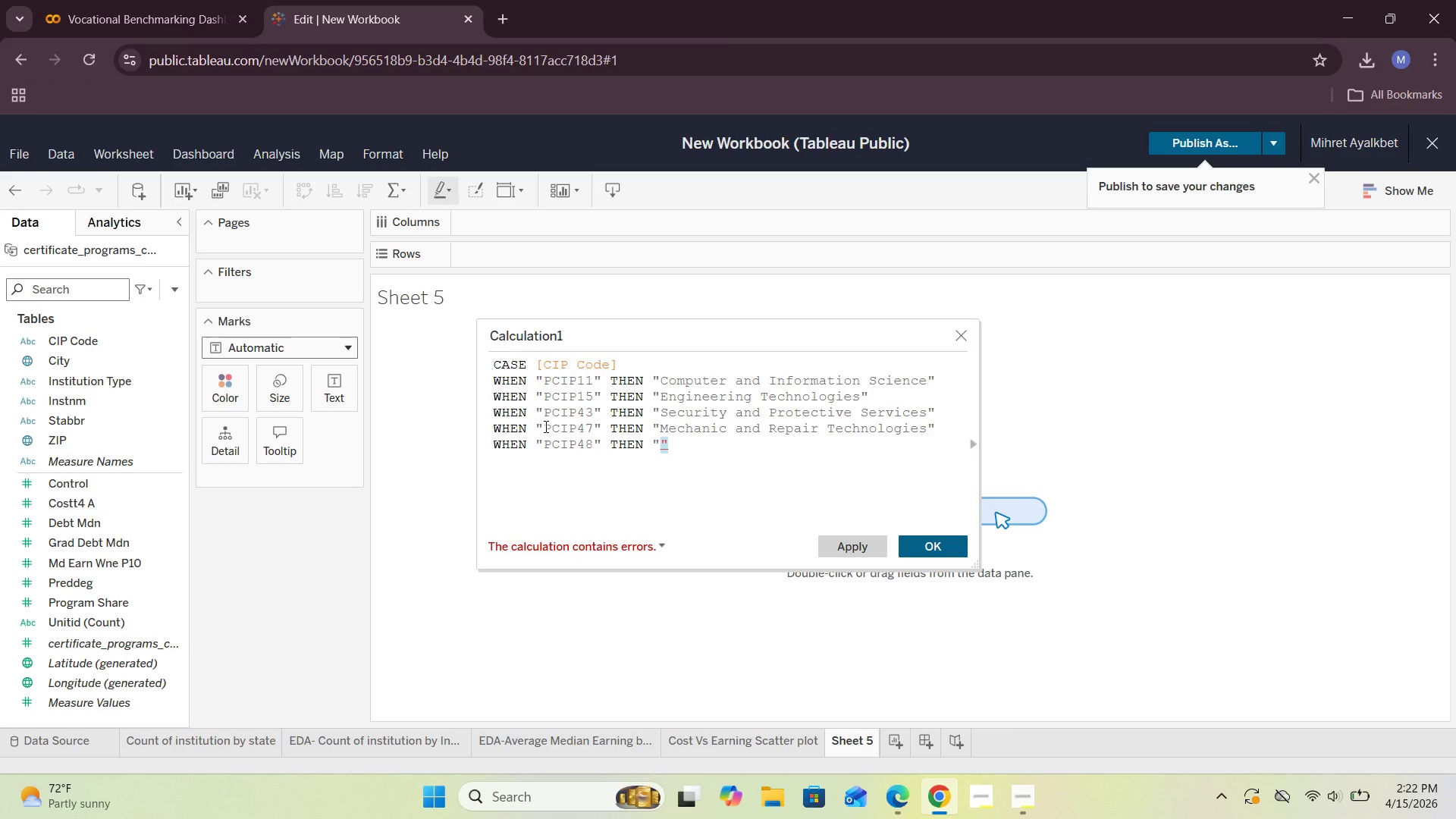 
key(ArrowLeft)
 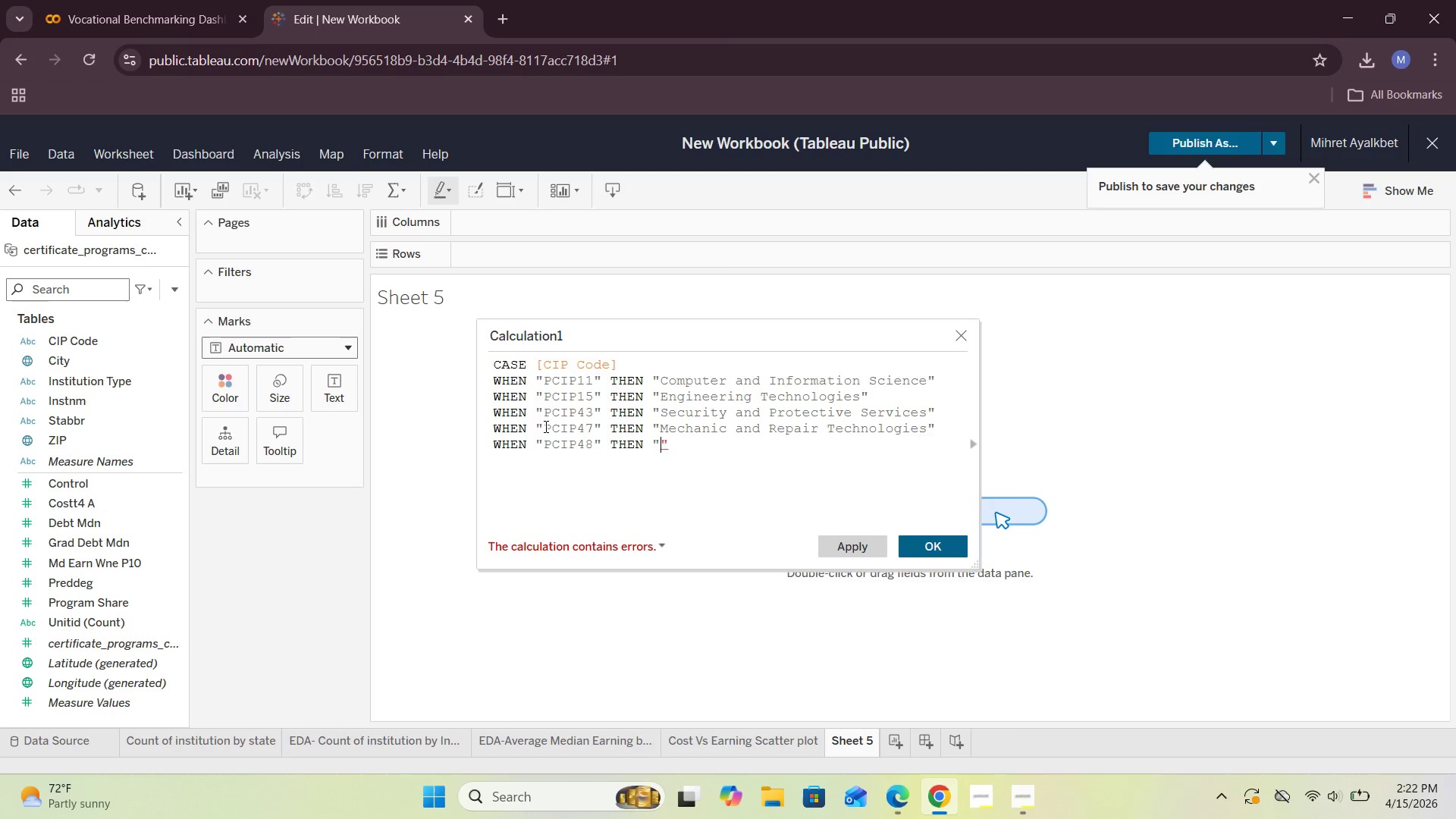 
type(ME)
key(Backspace)
type(echan)
key(Backspace)
key(Backspace)
key(Backspace)
key(Backspace)
key(Backspace)
key(Backspace)
 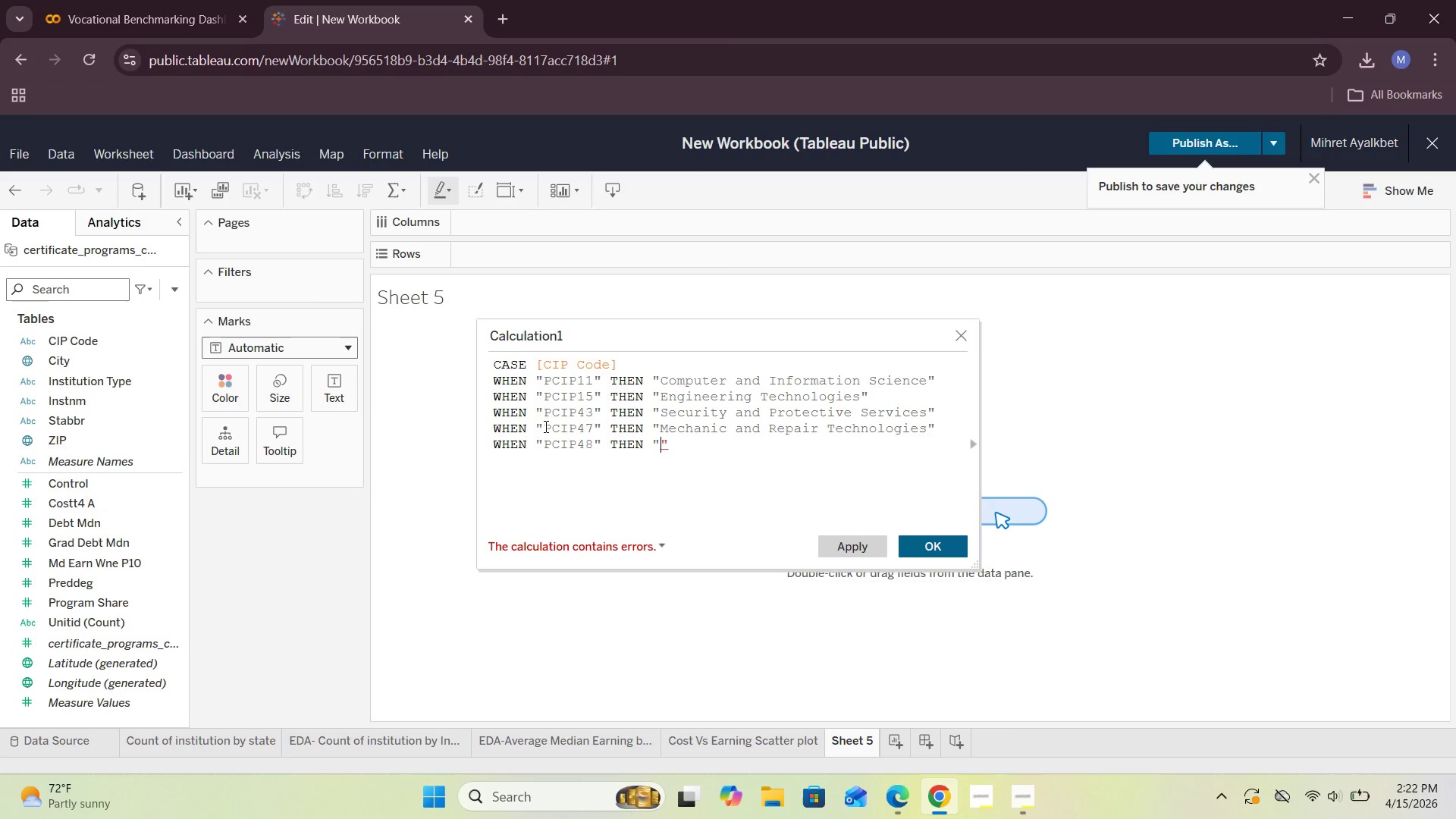 
type(Precio)
key(Backspace)
type(si Productin )
key(Backspace)
 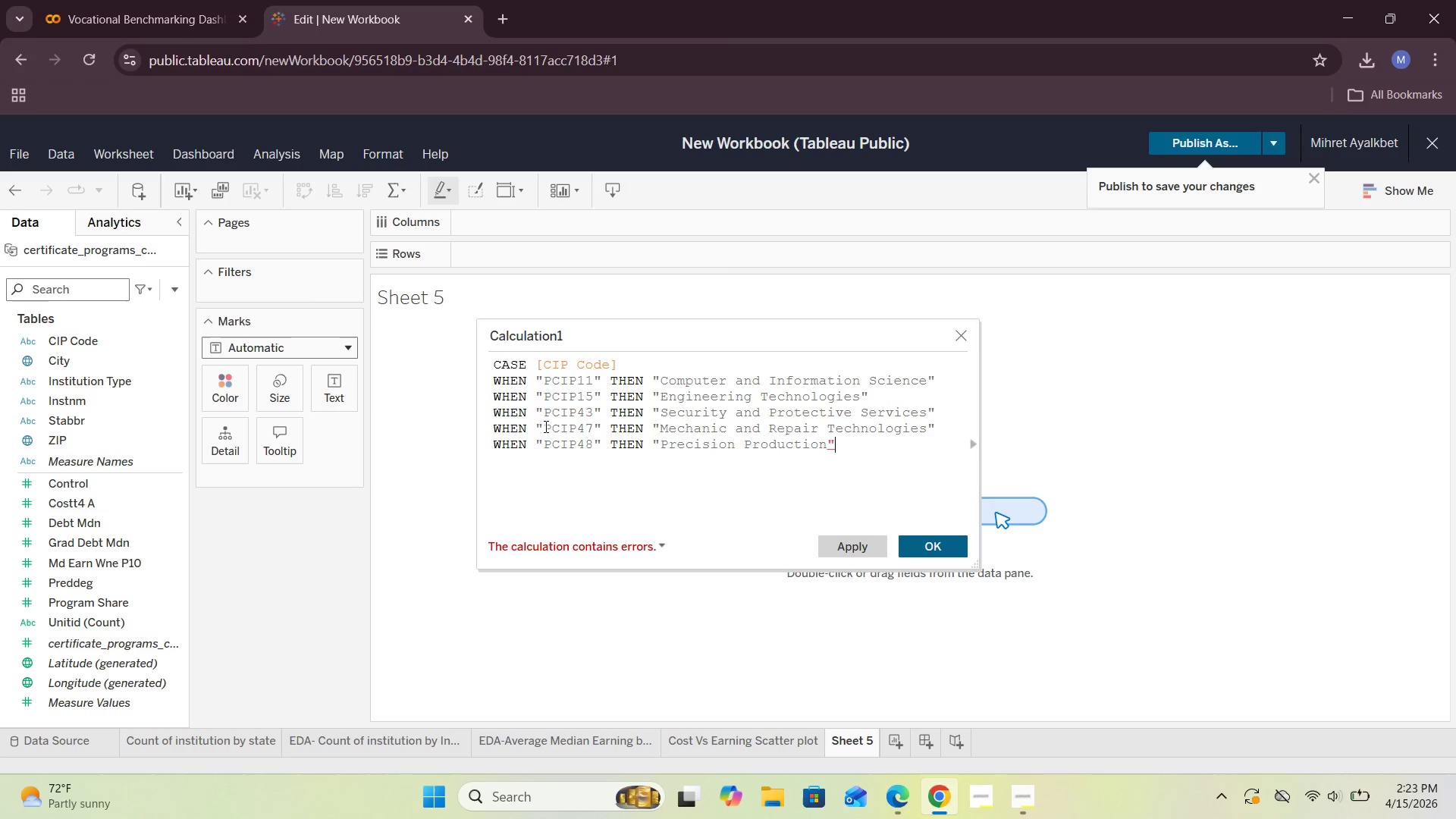 
key(ArrowRight)
 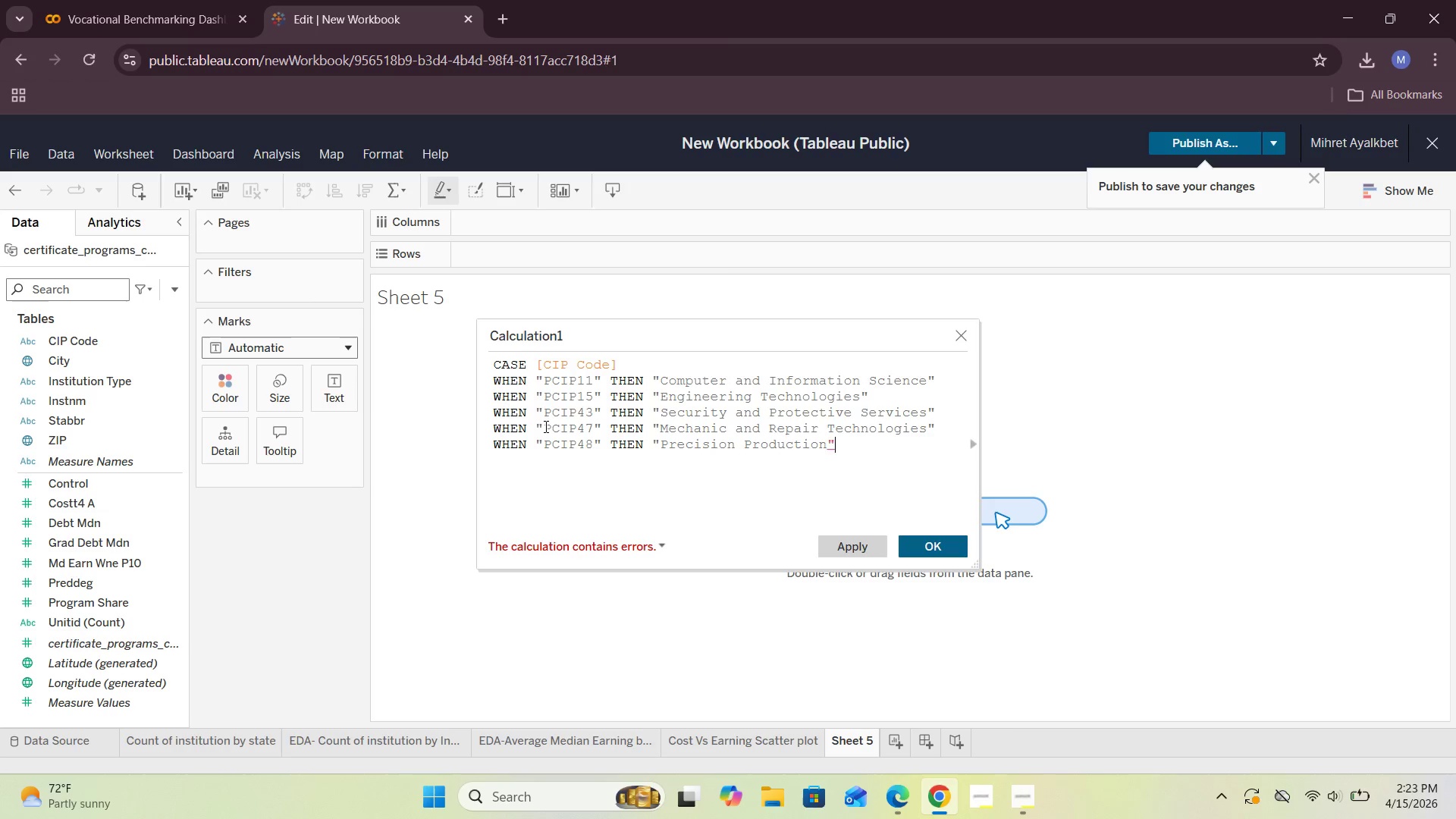 
key(Enter)
 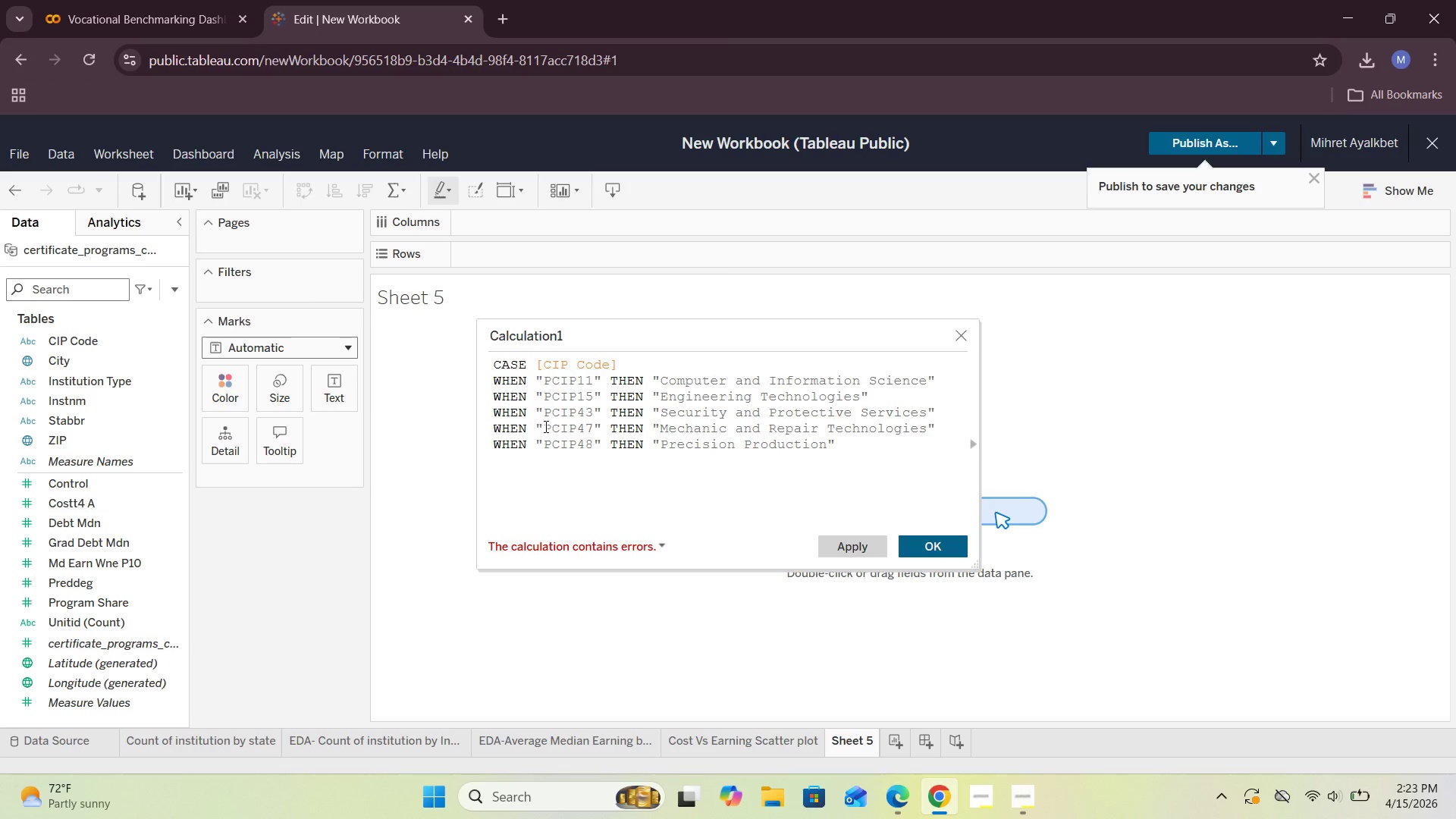 
type(Wh)
key(Backspace)
type(HEN "")
 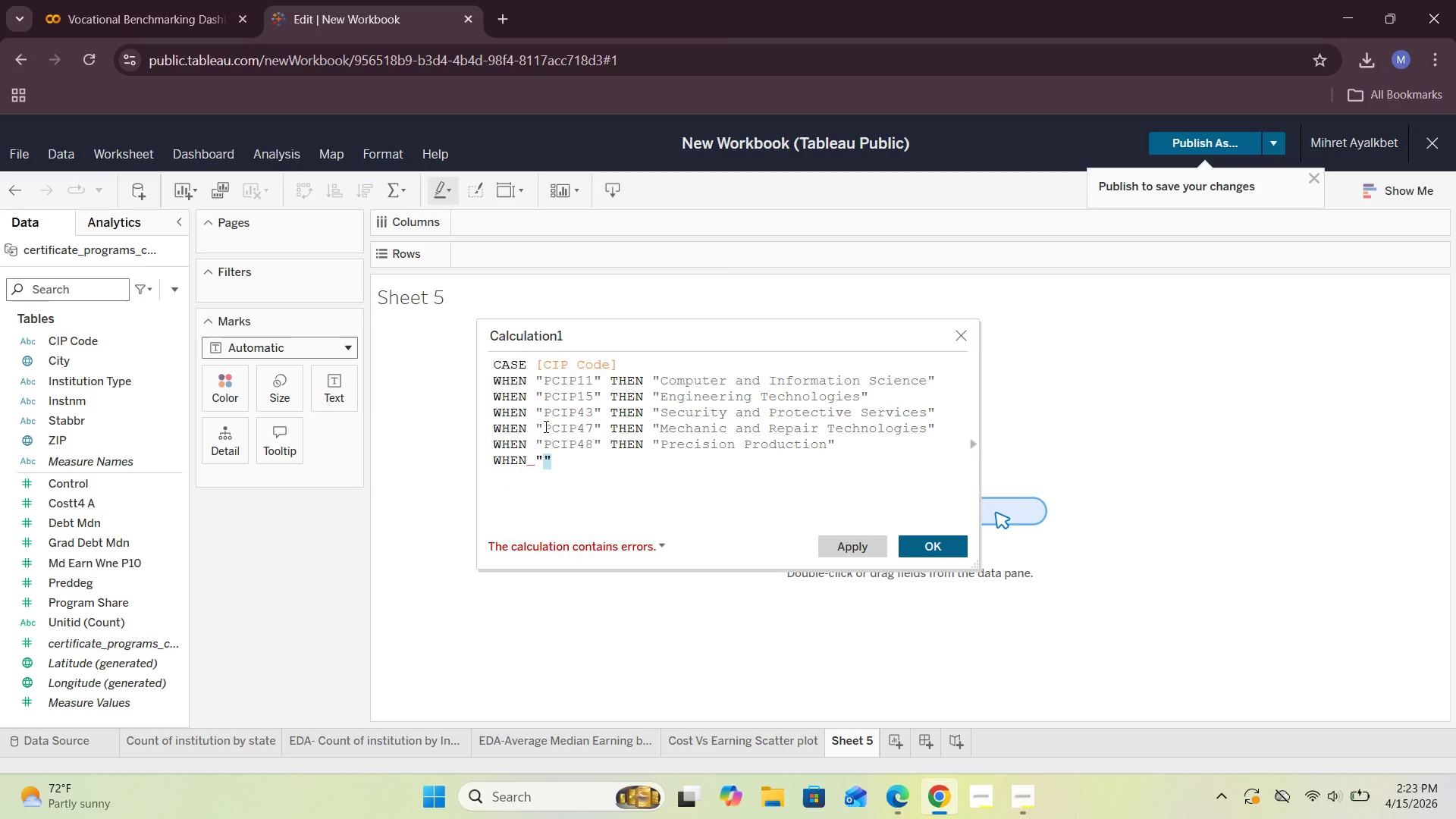 
key(Shift+ArrowLeft)
 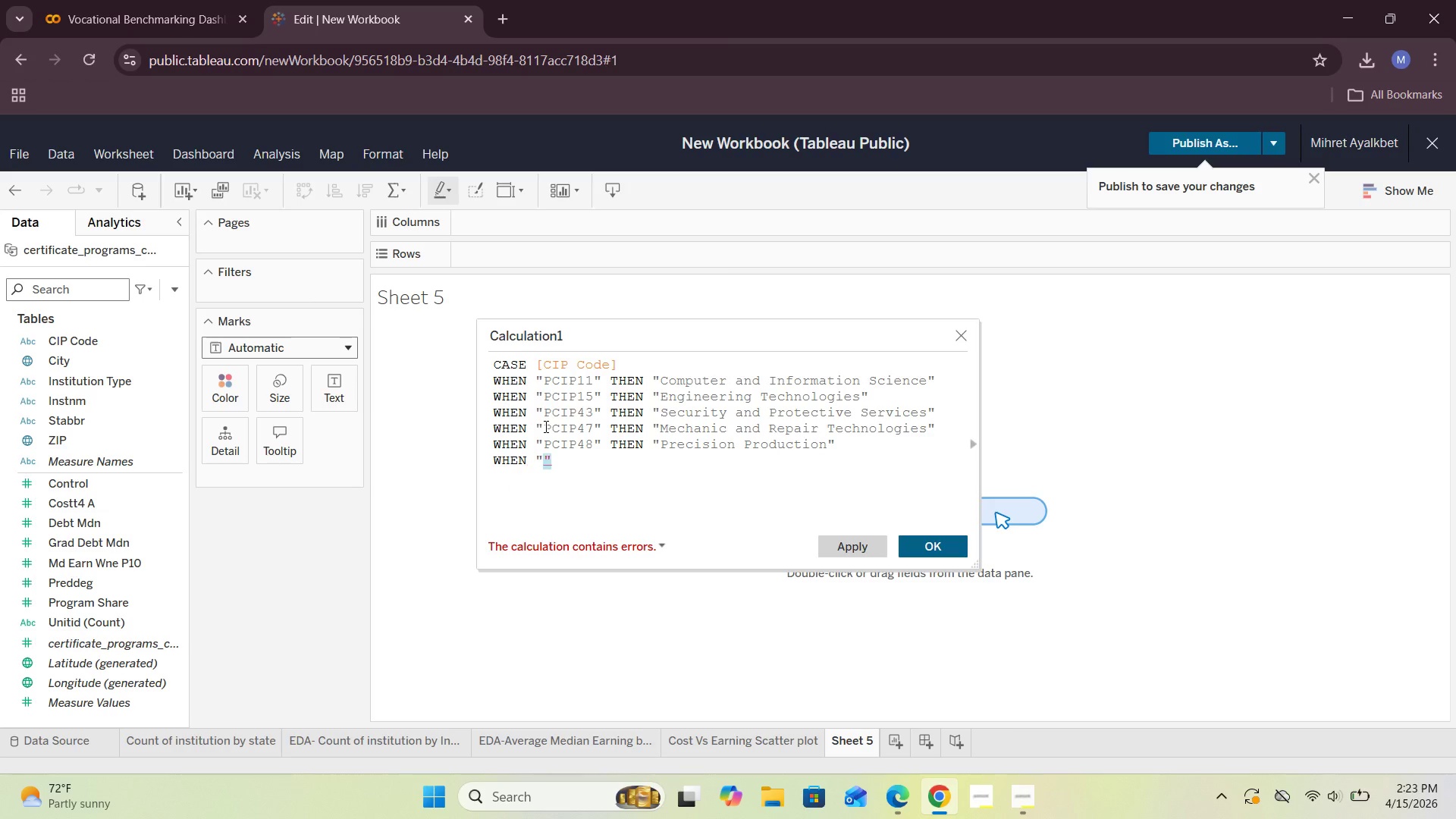 
key(ArrowLeft)
 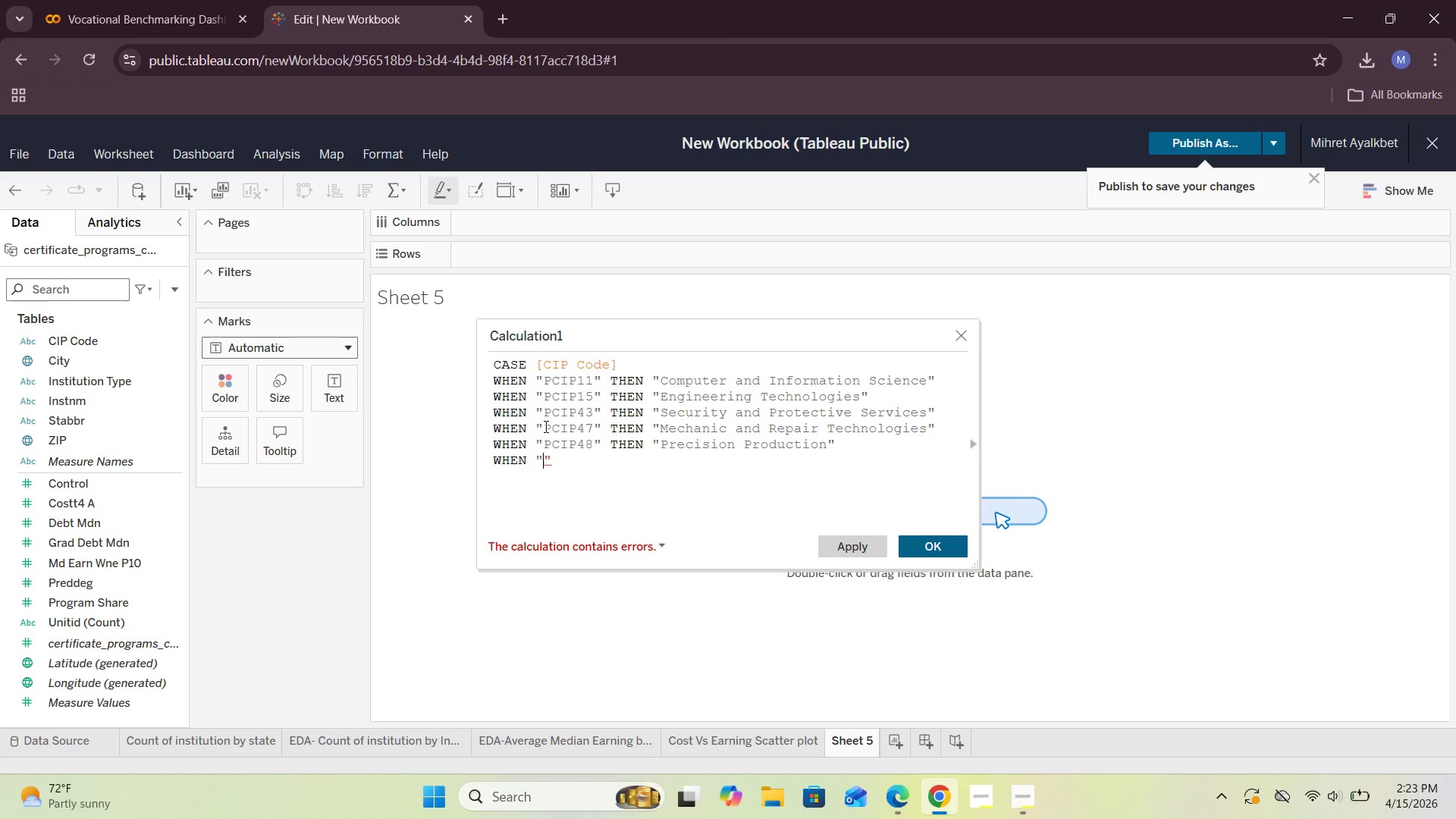 
type(OCIP)
 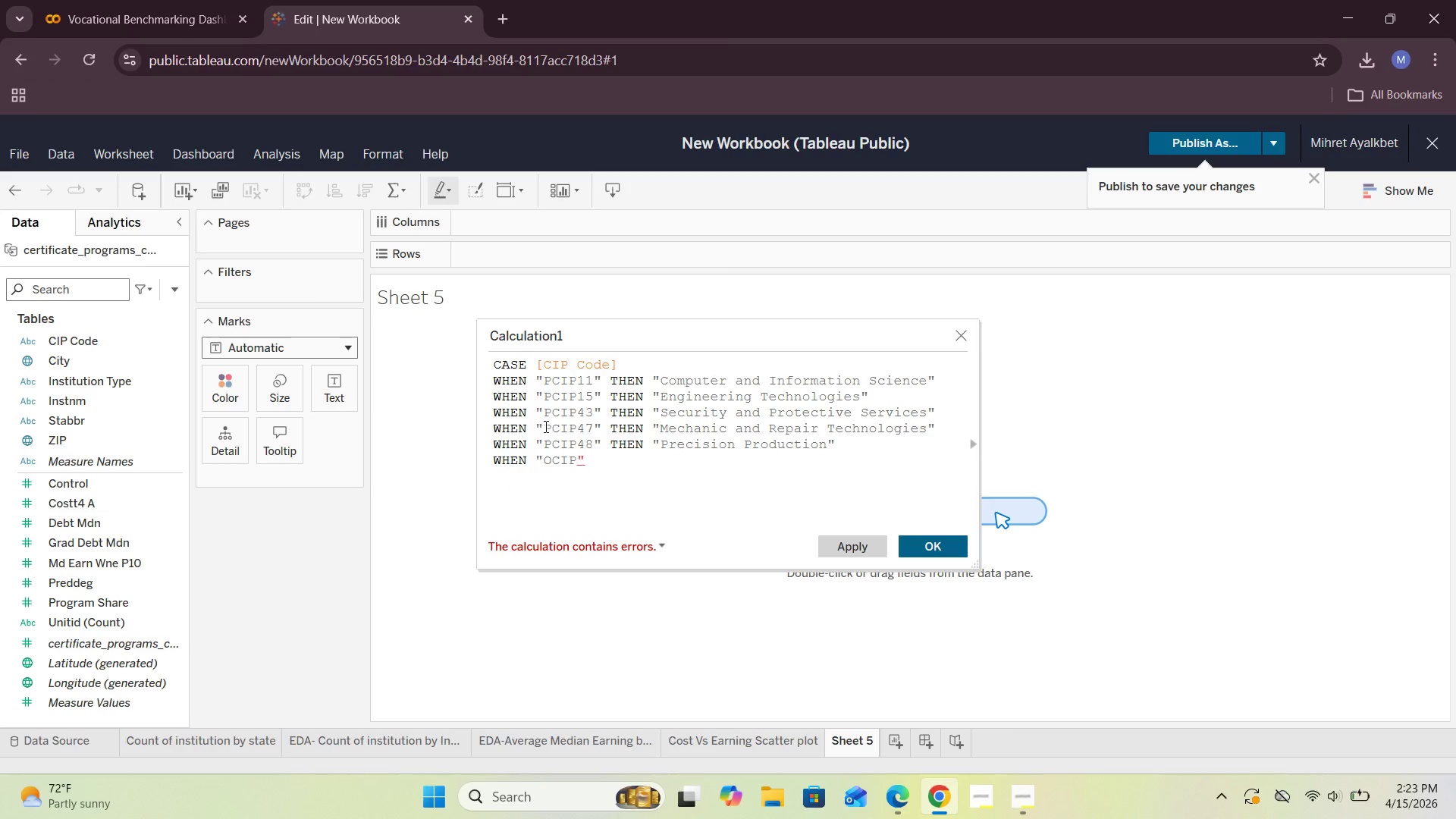 
hold_key(key=ArrowLeft, duration=0.53)
 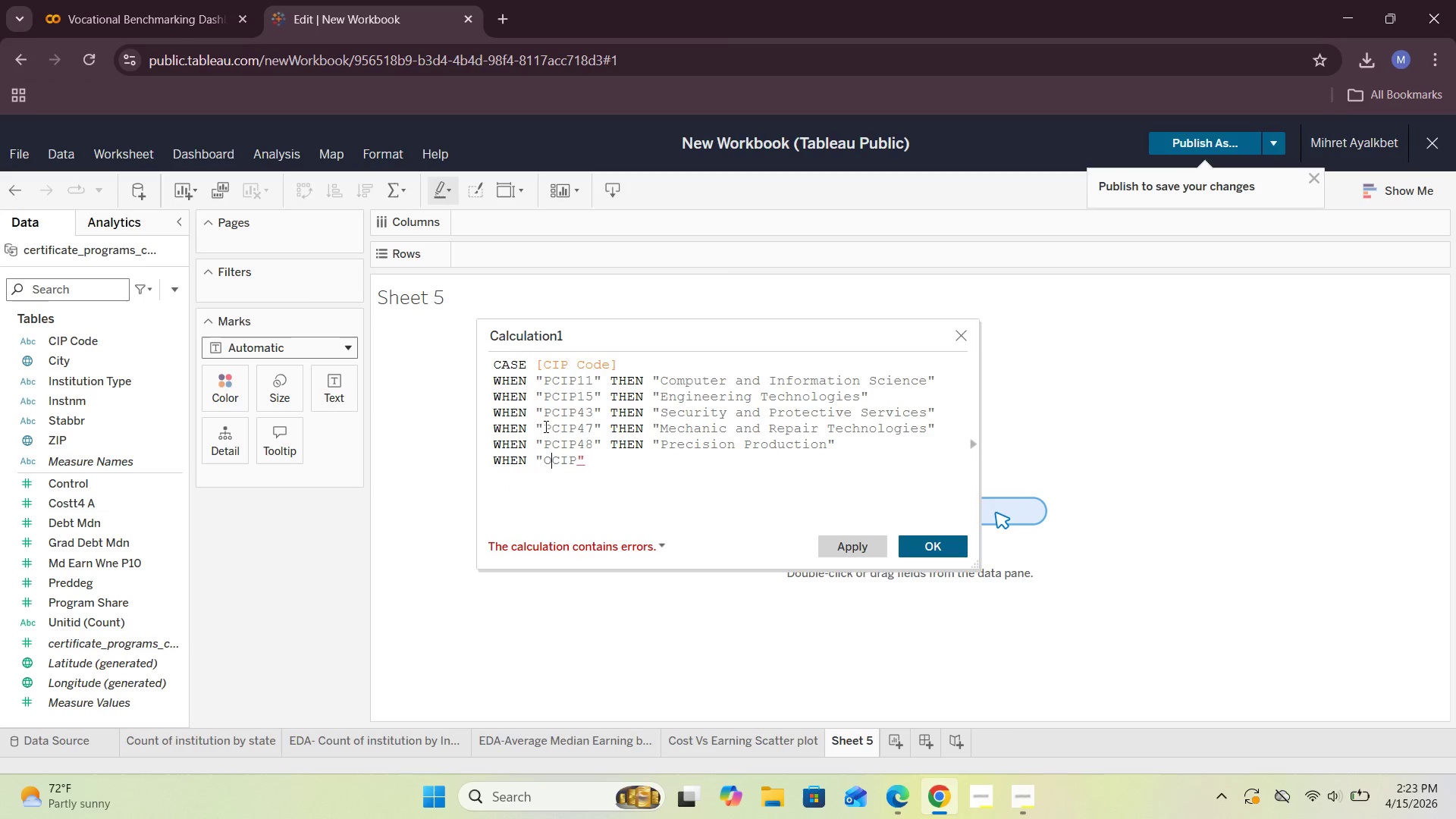 
key(ArrowLeft)
 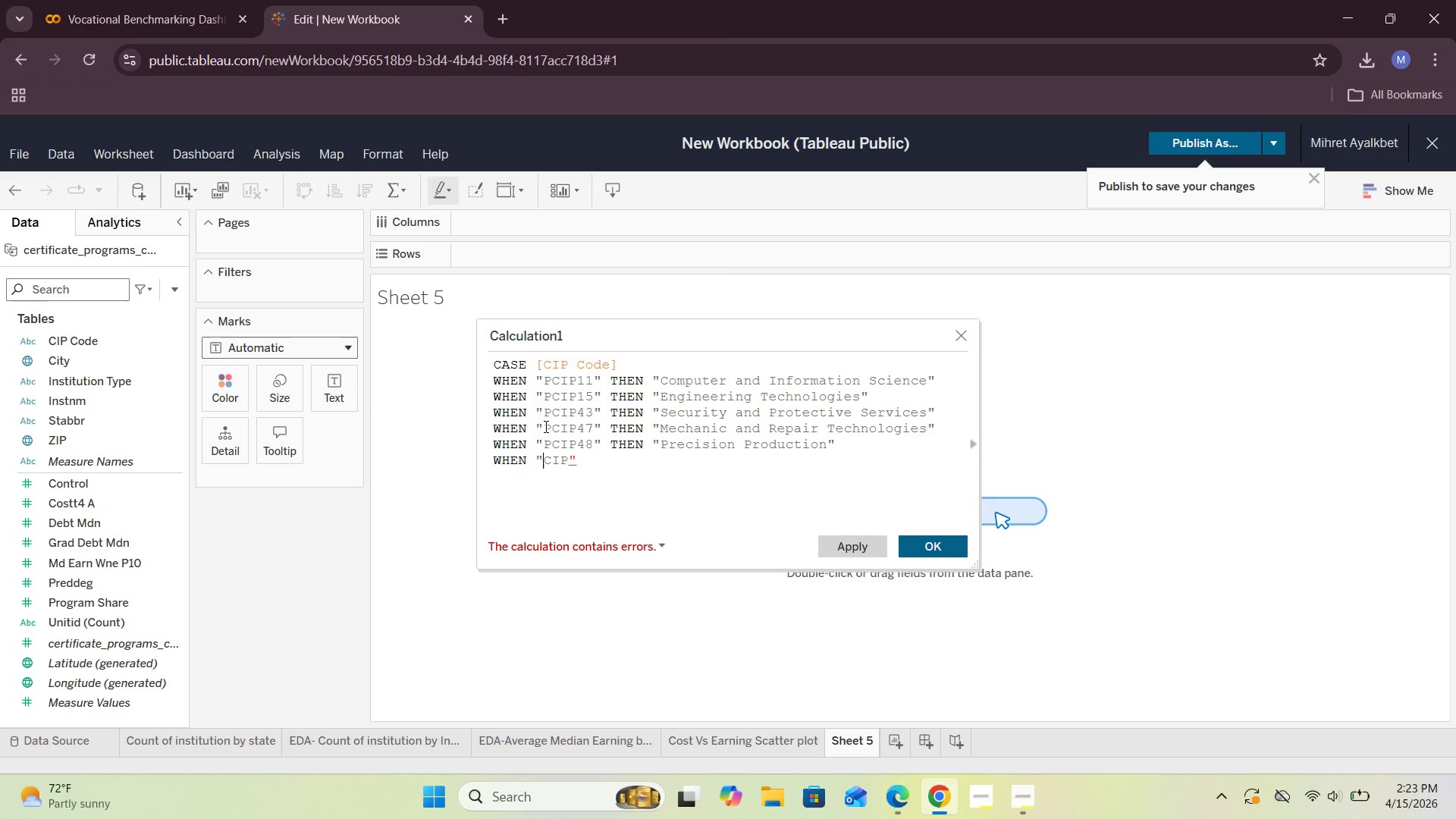 
key(Backspace)
 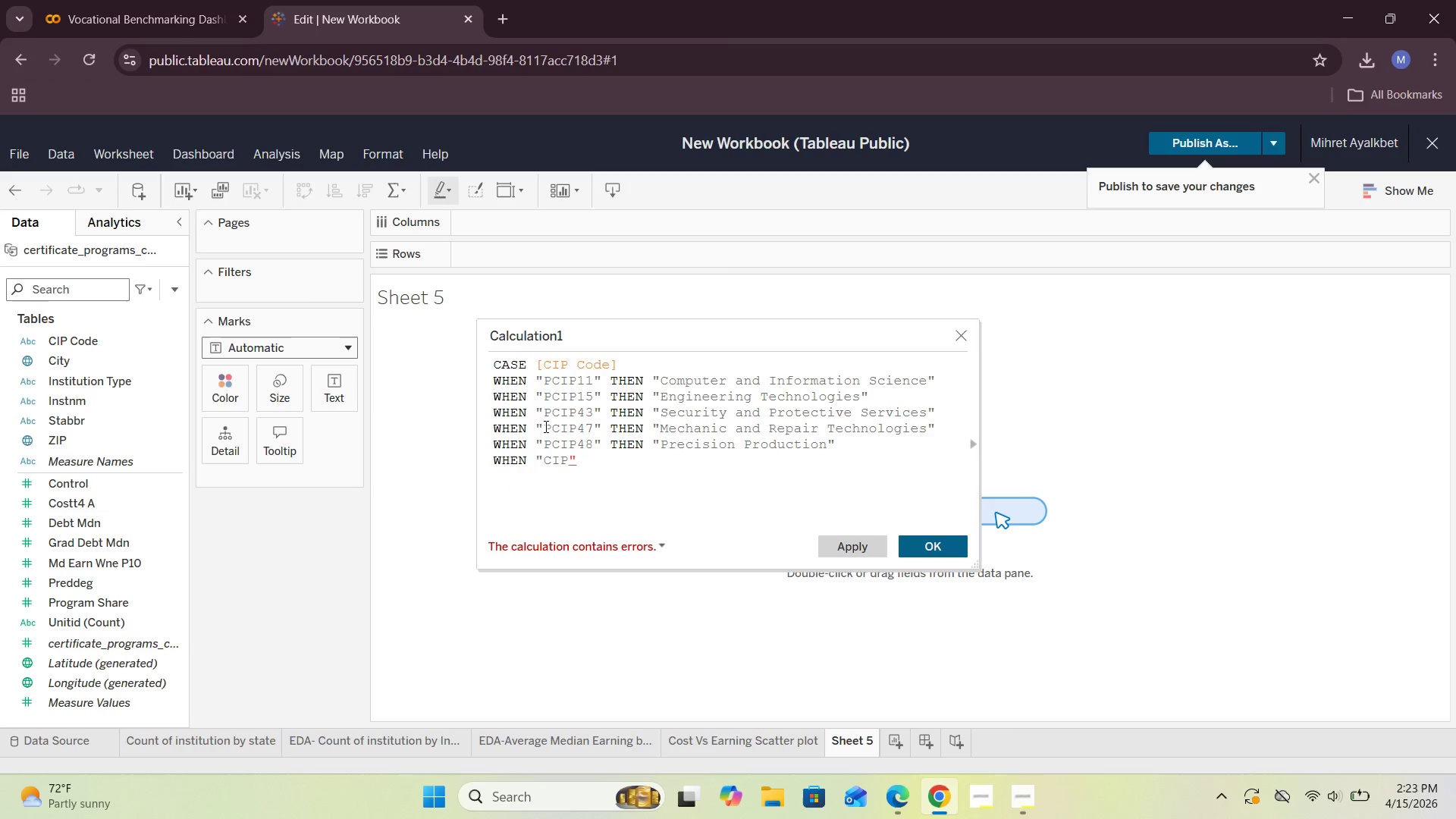 
key(P)
 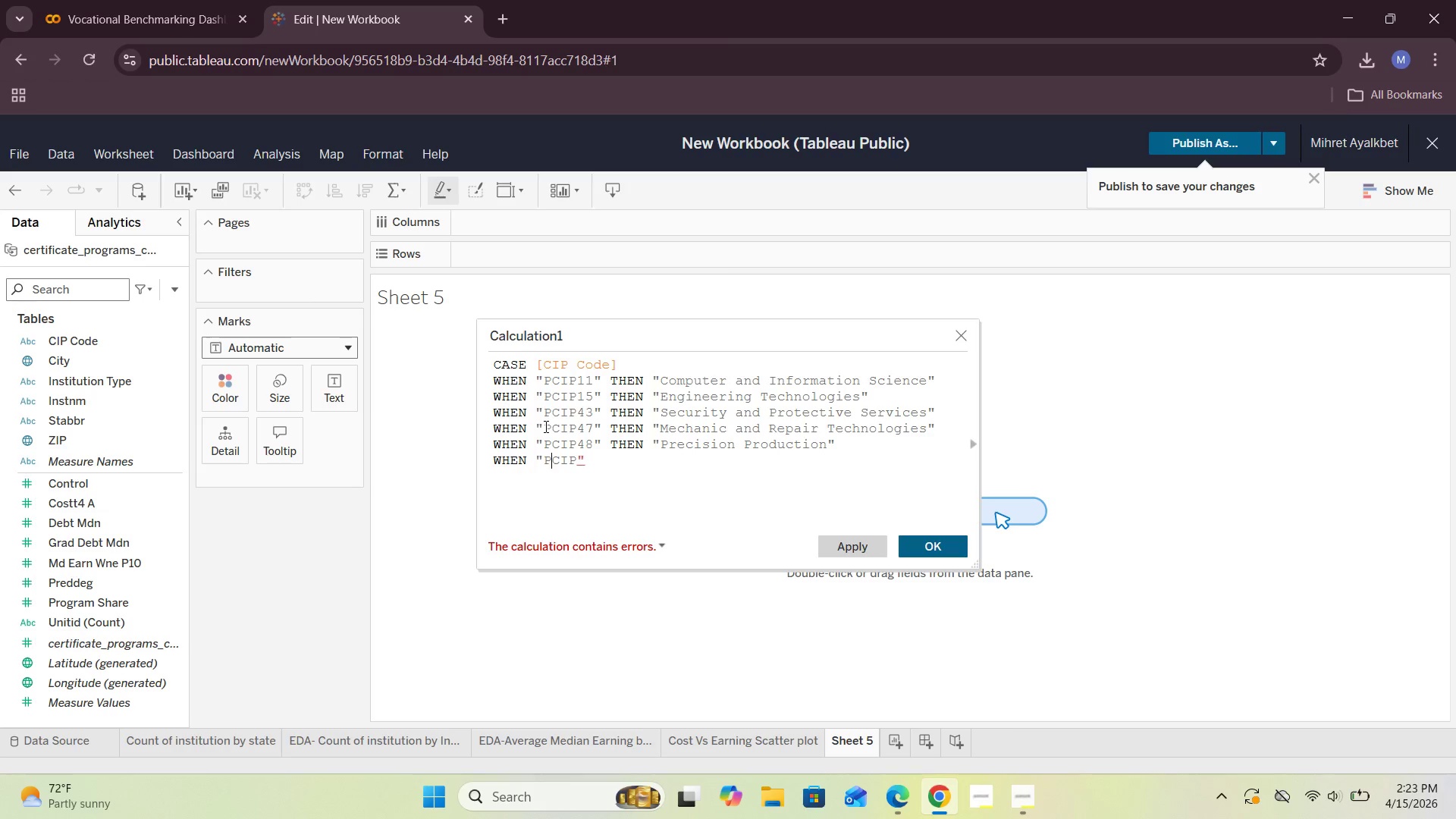 
hold_key(key=ArrowRight, duration=0.5)
 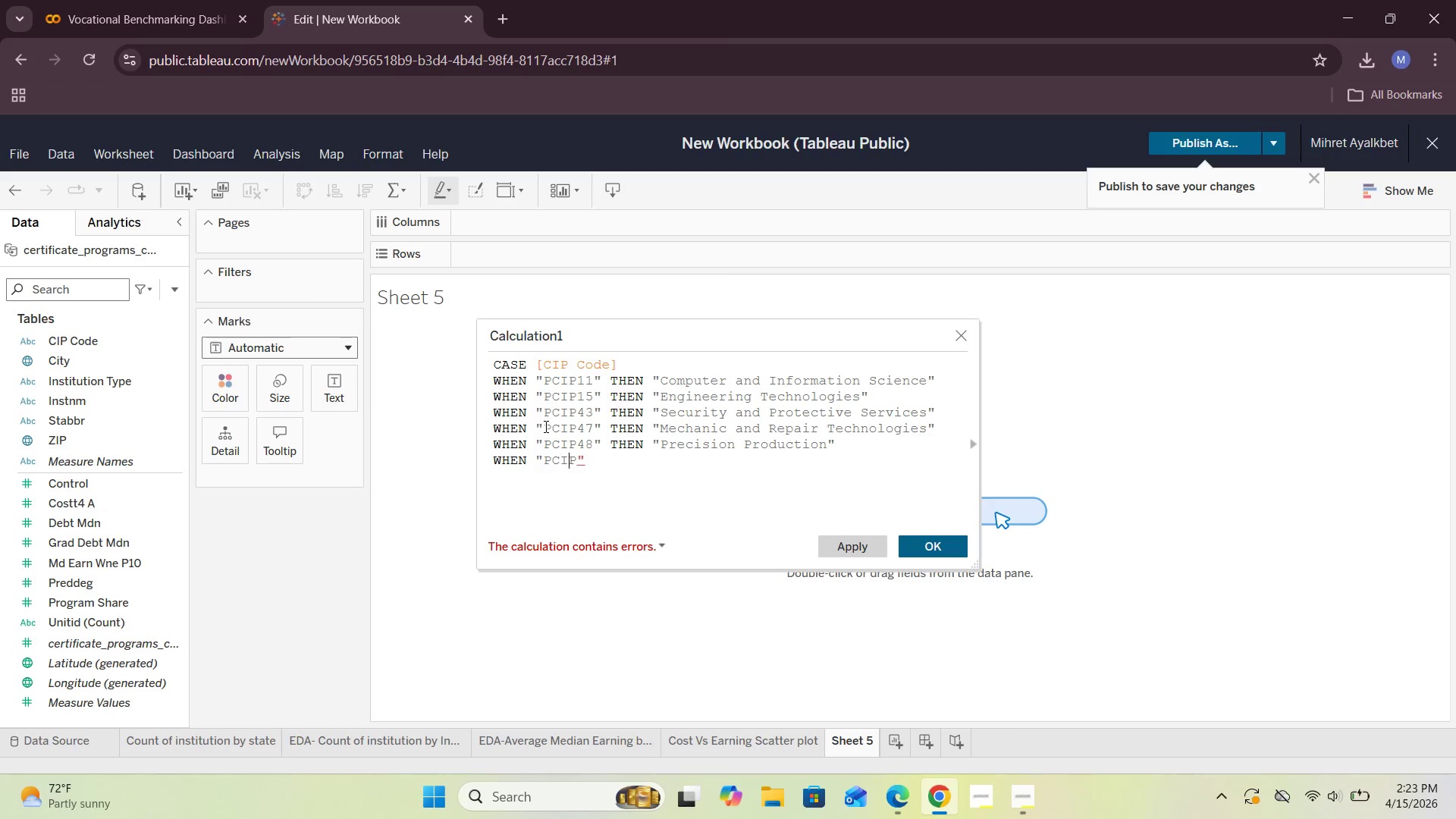 
key(ArrowRight)
 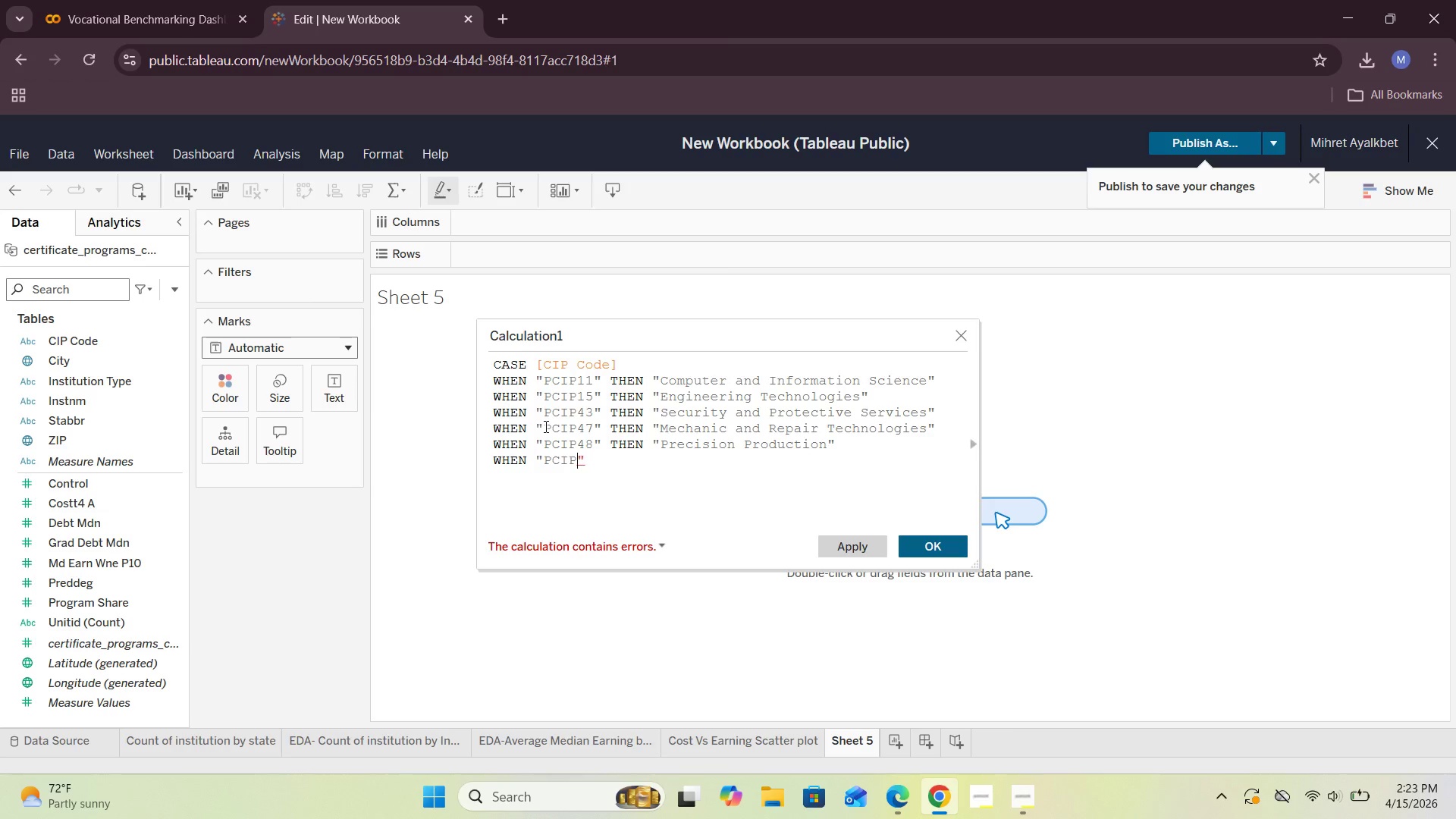 
key(ArrowRight)
 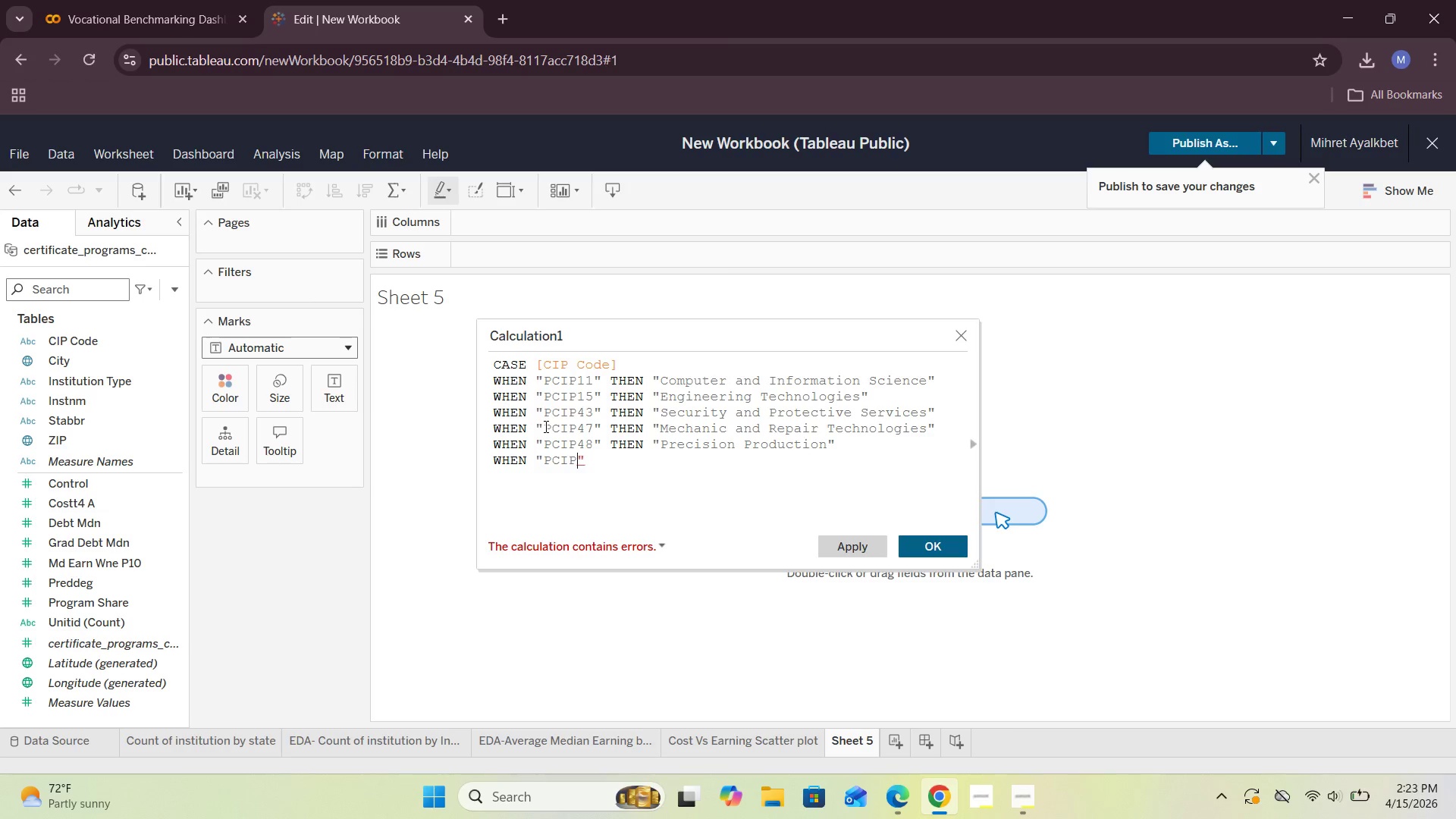 
type(51)
 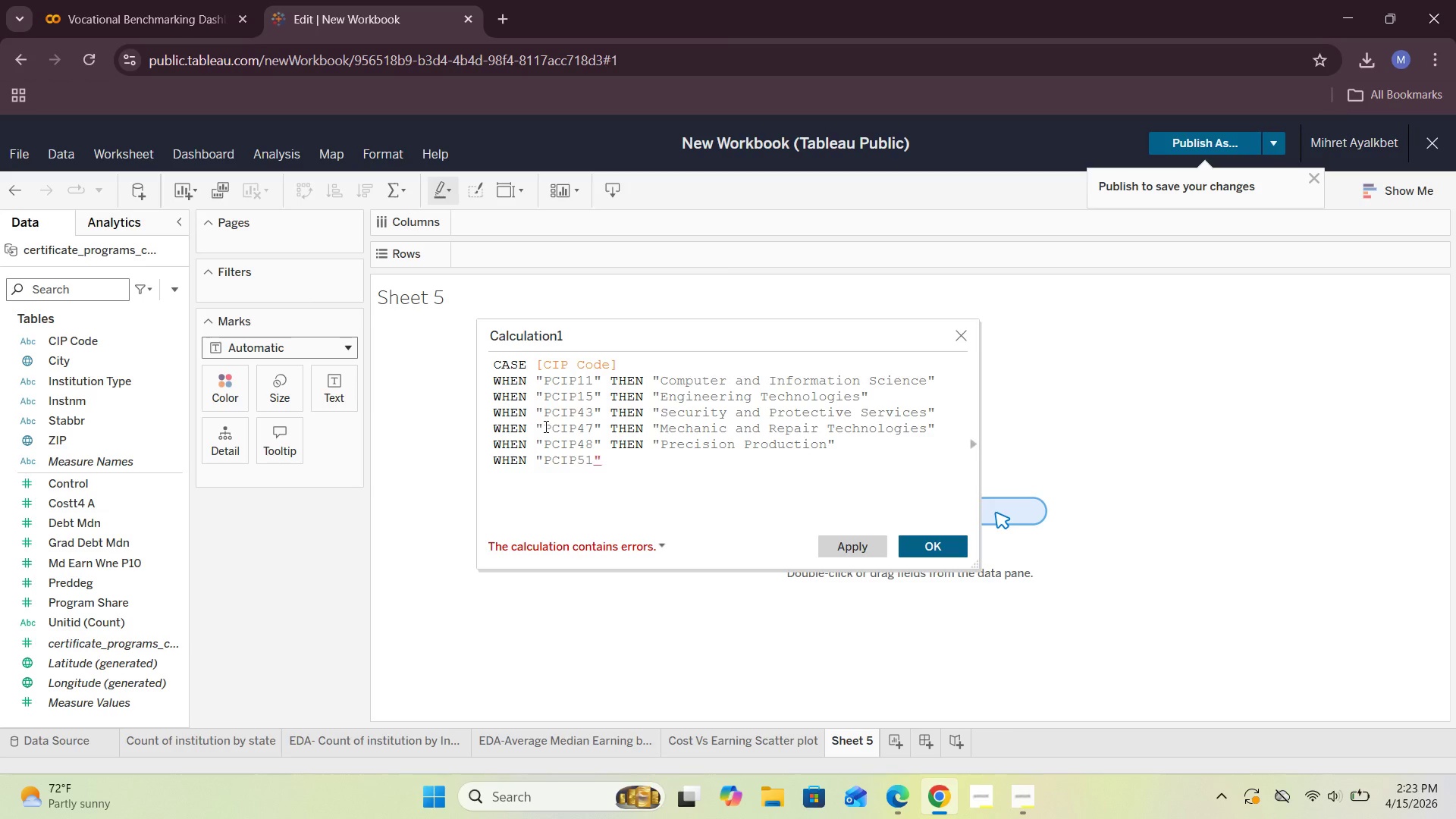 
key(ArrowRight)
 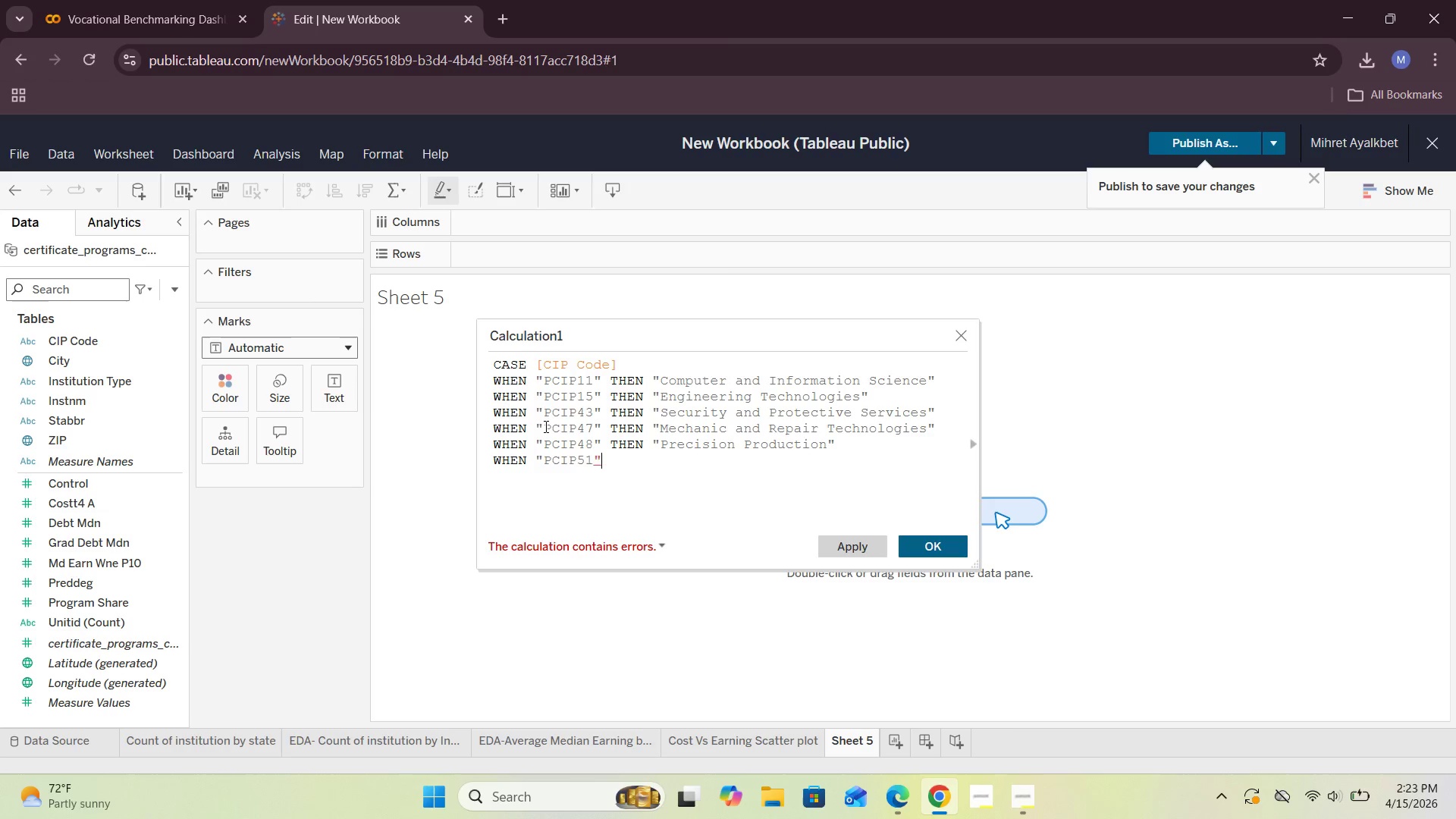 
type( THEN "")
 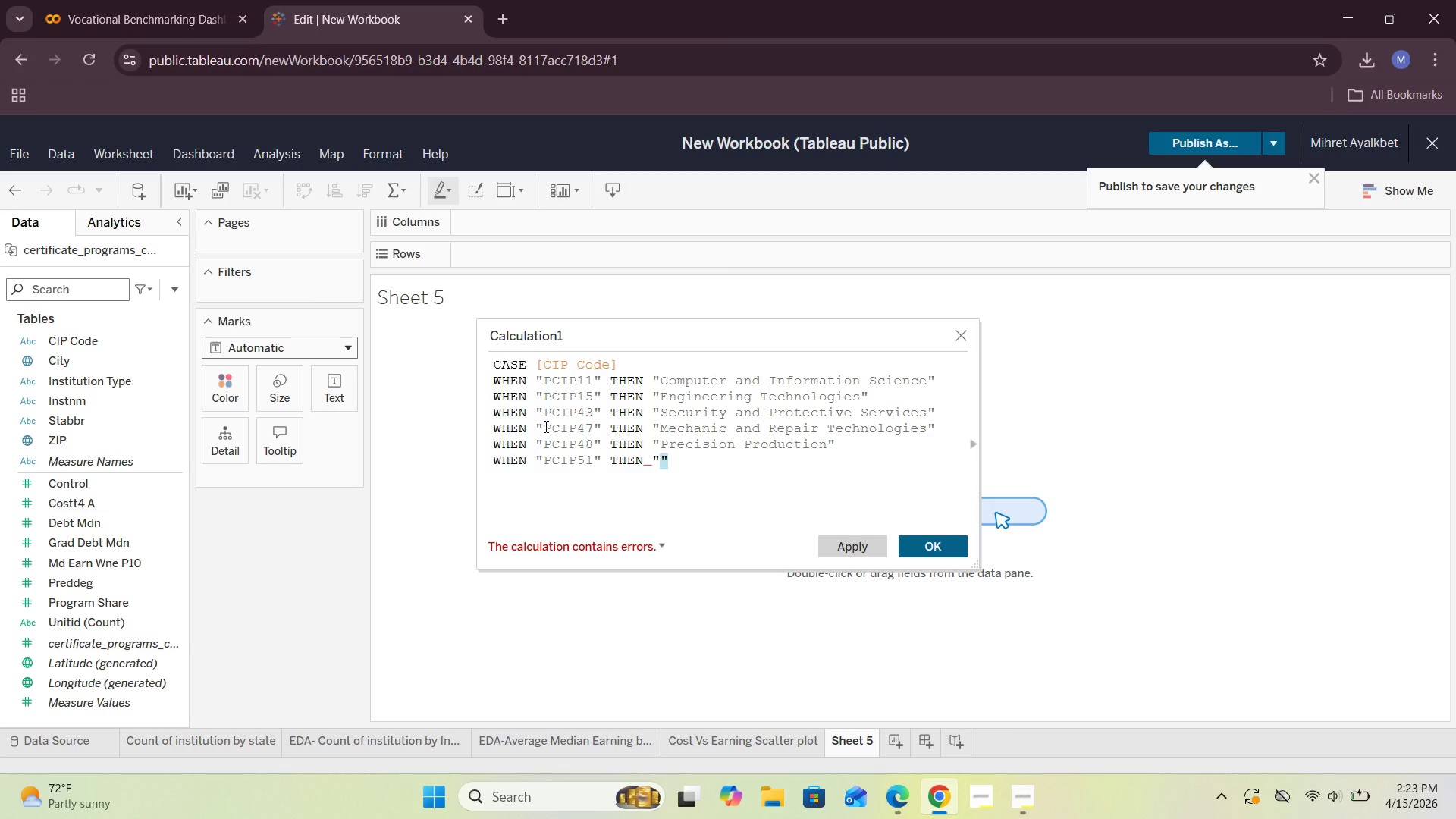 
key(Shift+ArrowLeft)
 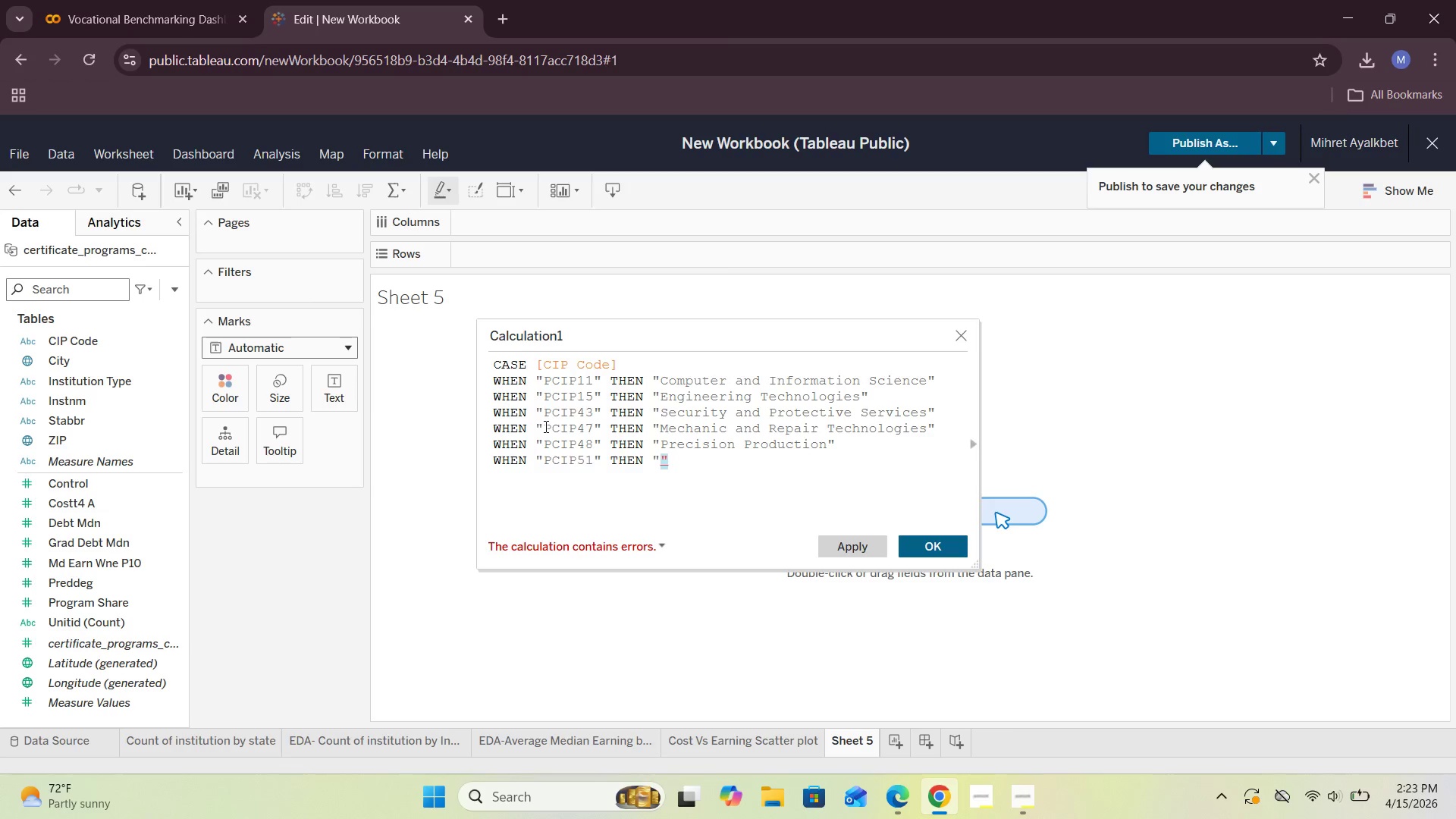 
key(ArrowLeft)
 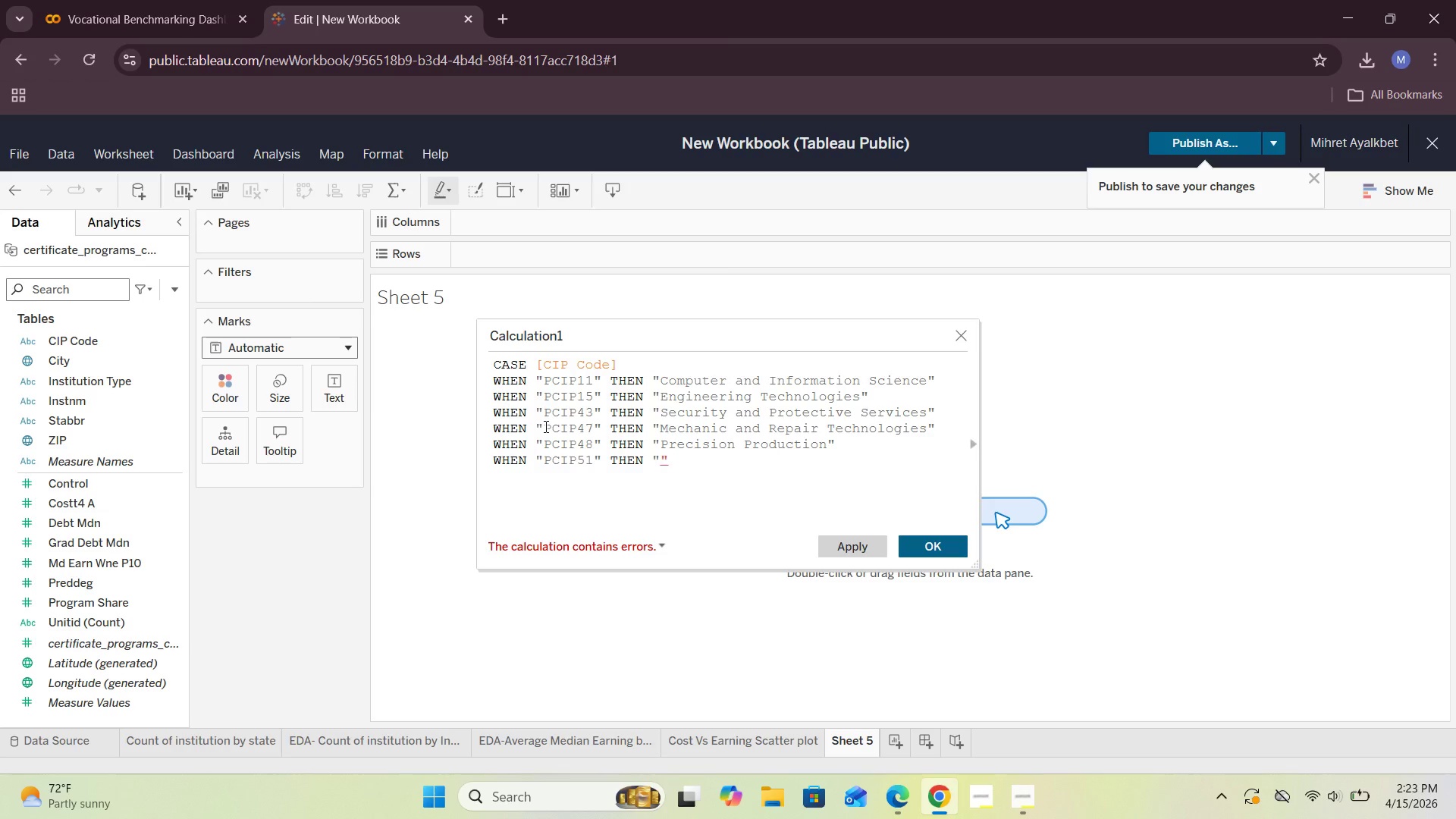 
type(Health Professins)
 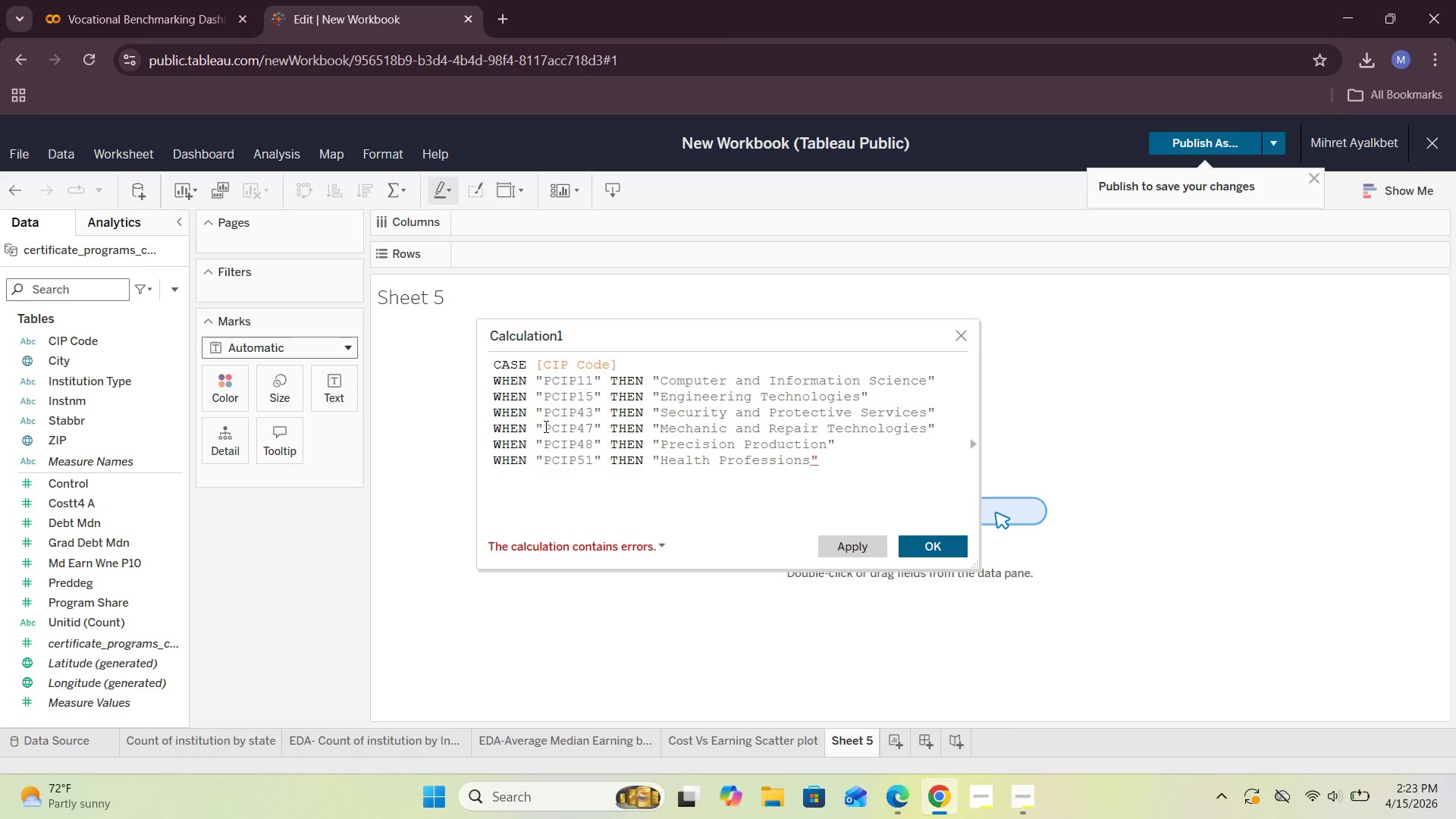 
key(ArrowRight)
 